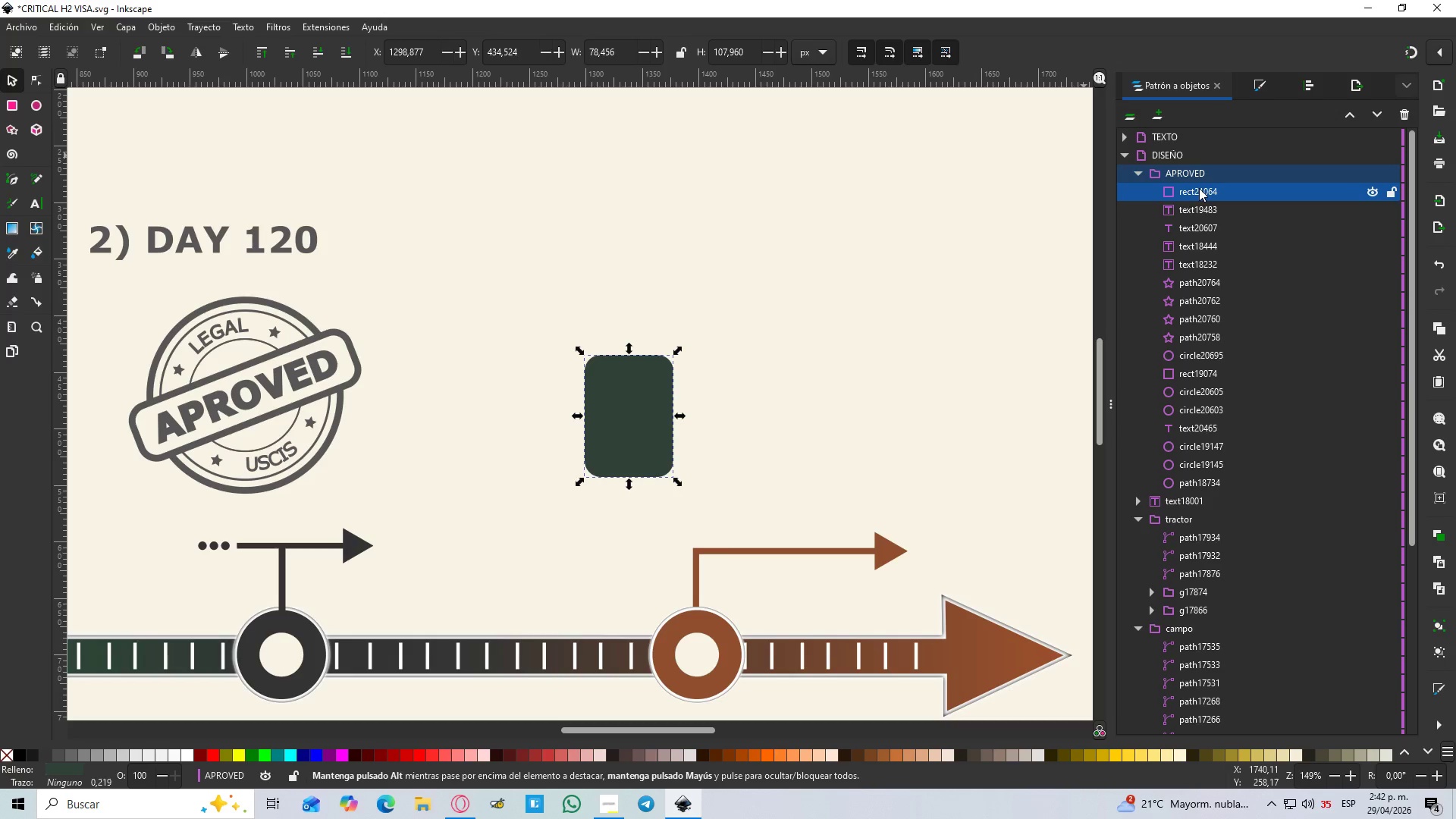 
left_click_drag(start_coordinate=[1187, 193], to_coordinate=[1194, 165])
 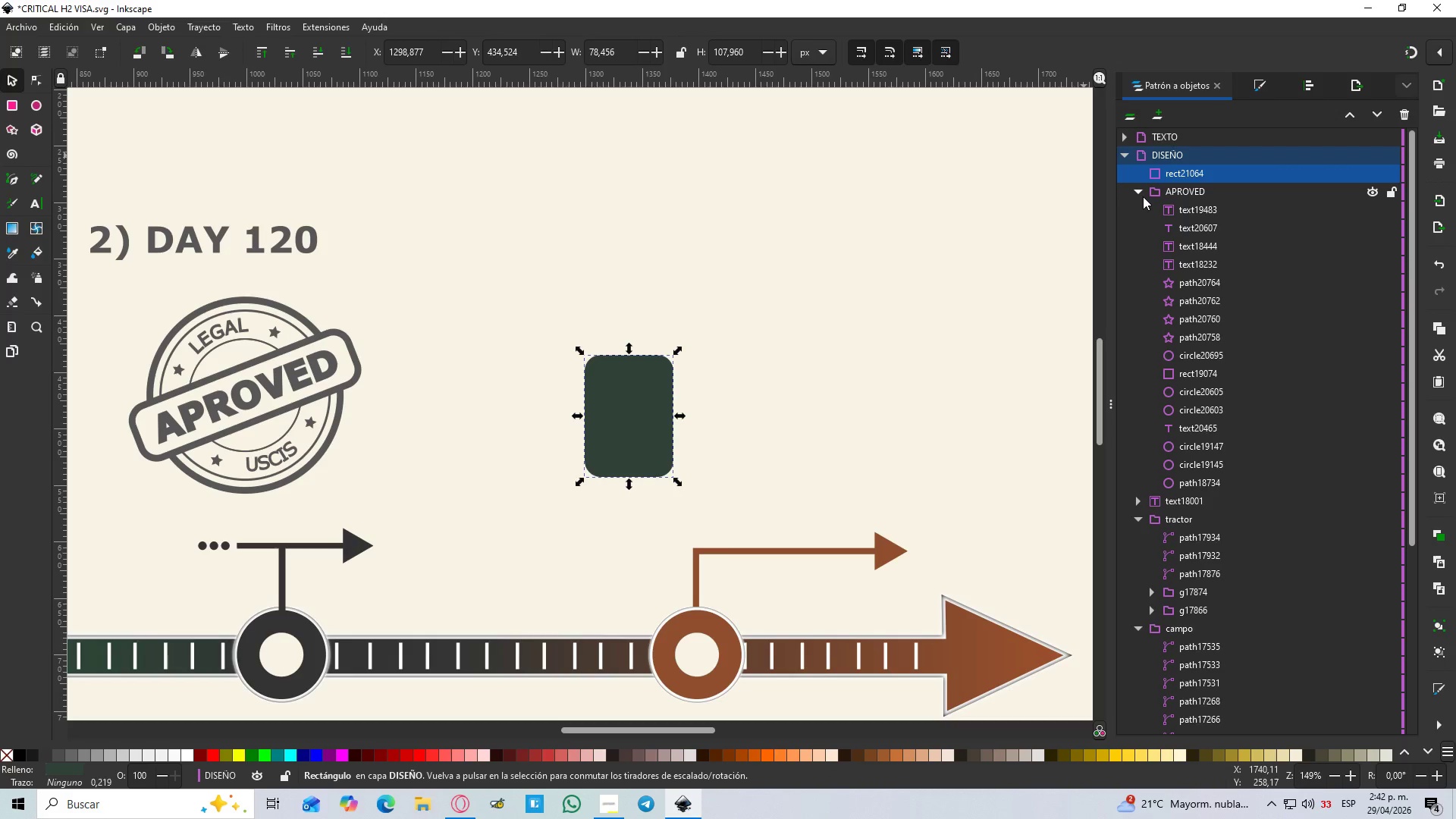 
left_click([1143, 196])
 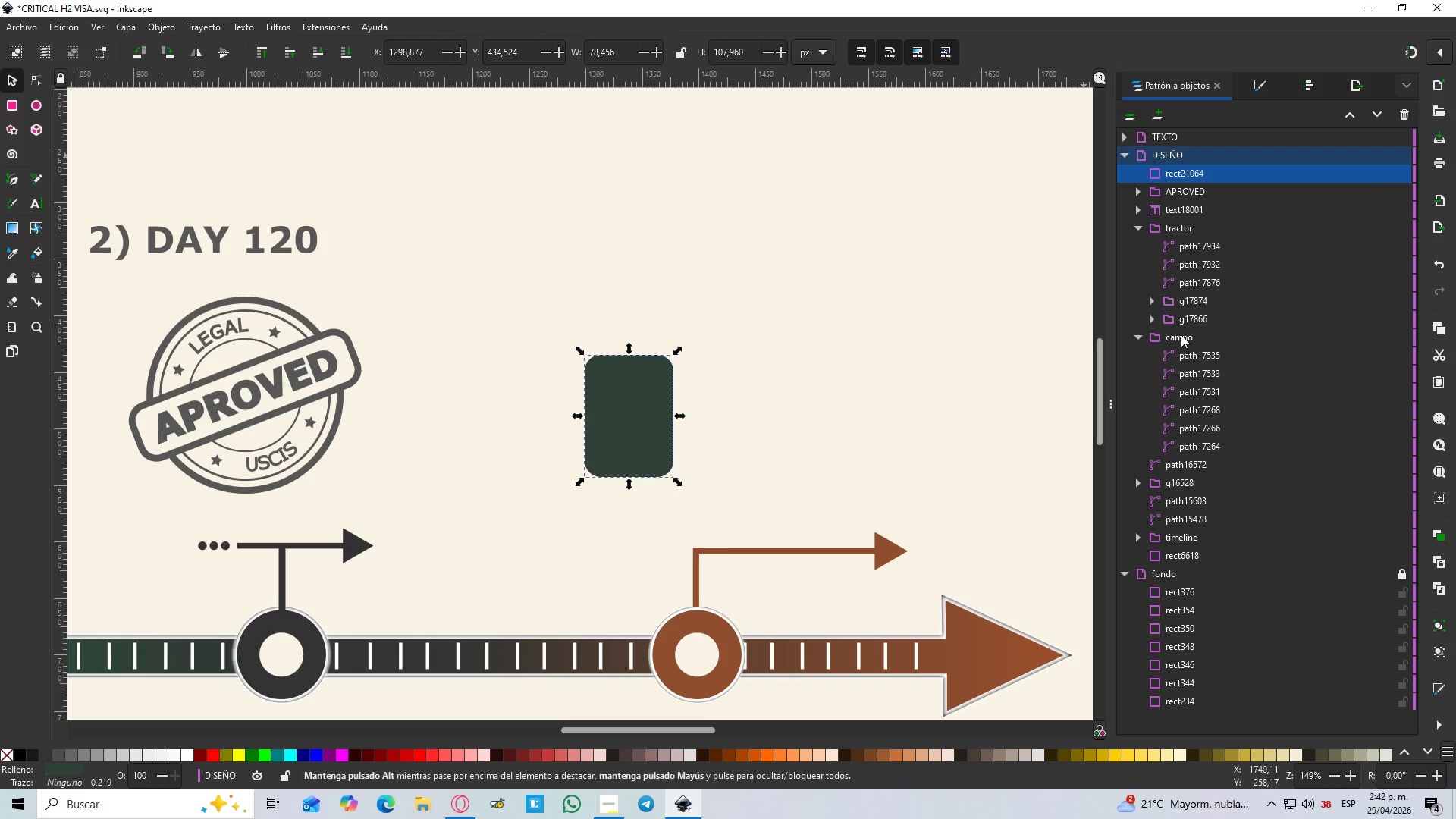 
left_click([1137, 341])
 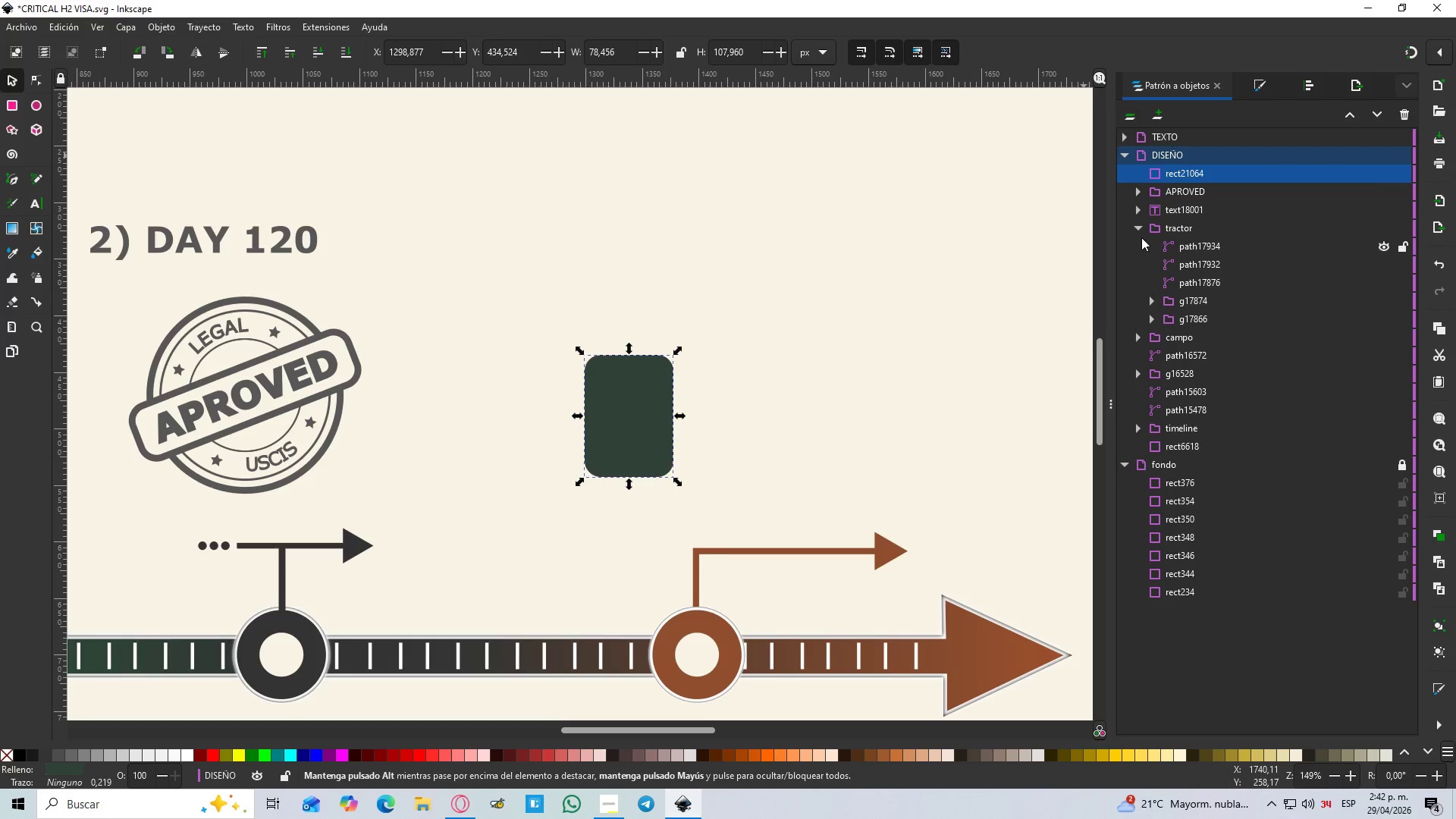 
left_click([1139, 233])
 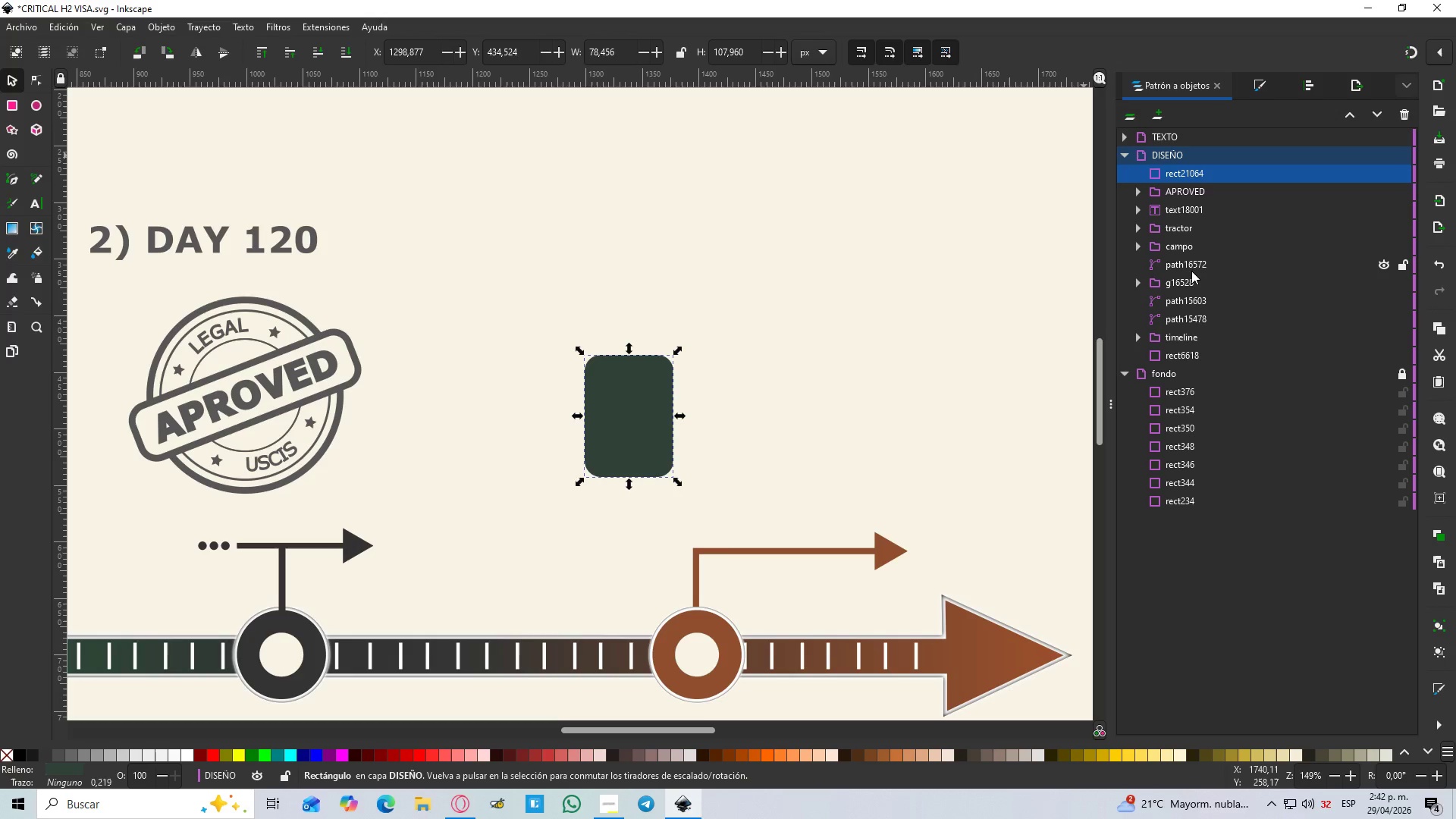 
left_click([1191, 271])
 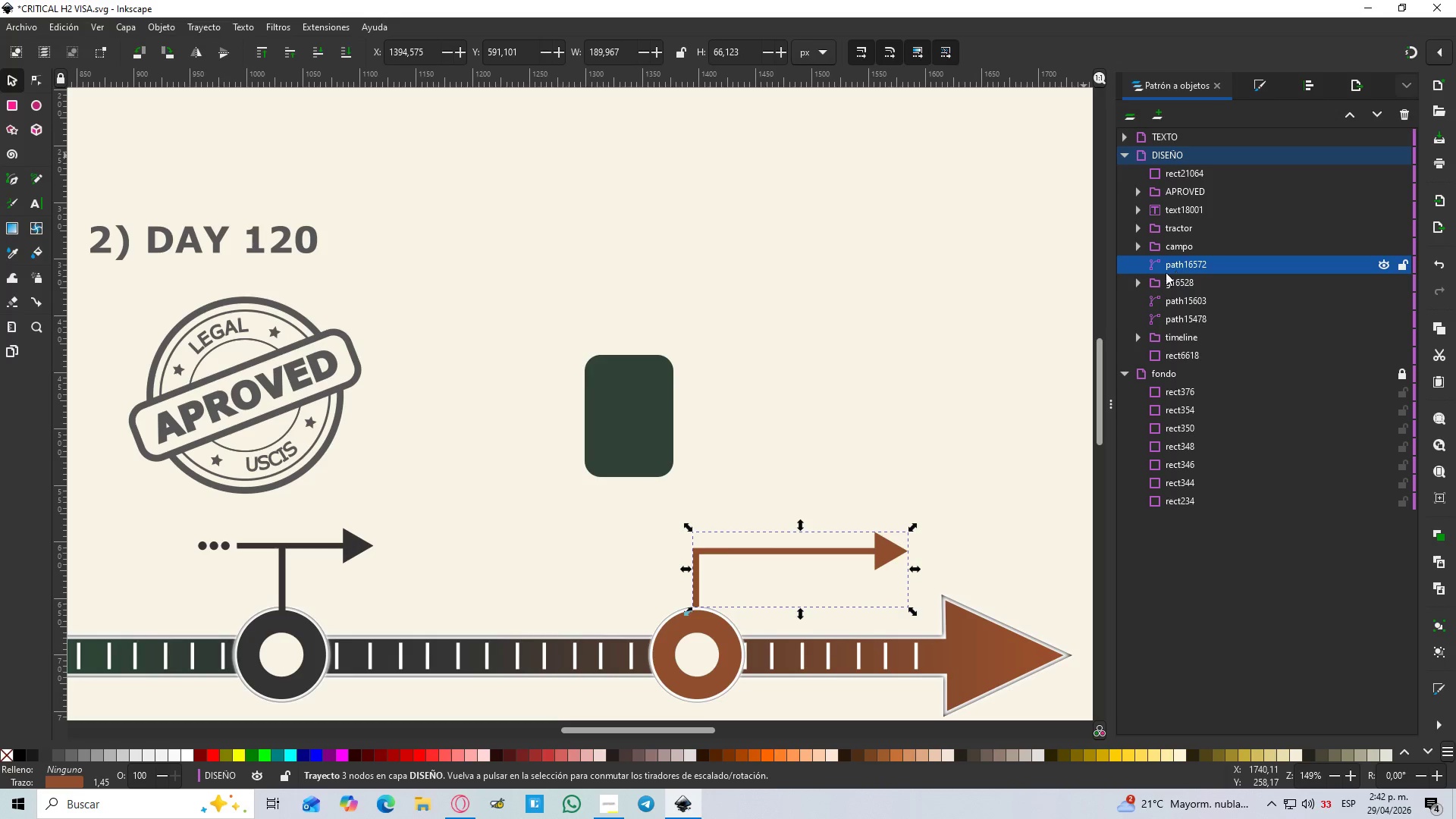 
left_click([1182, 297])
 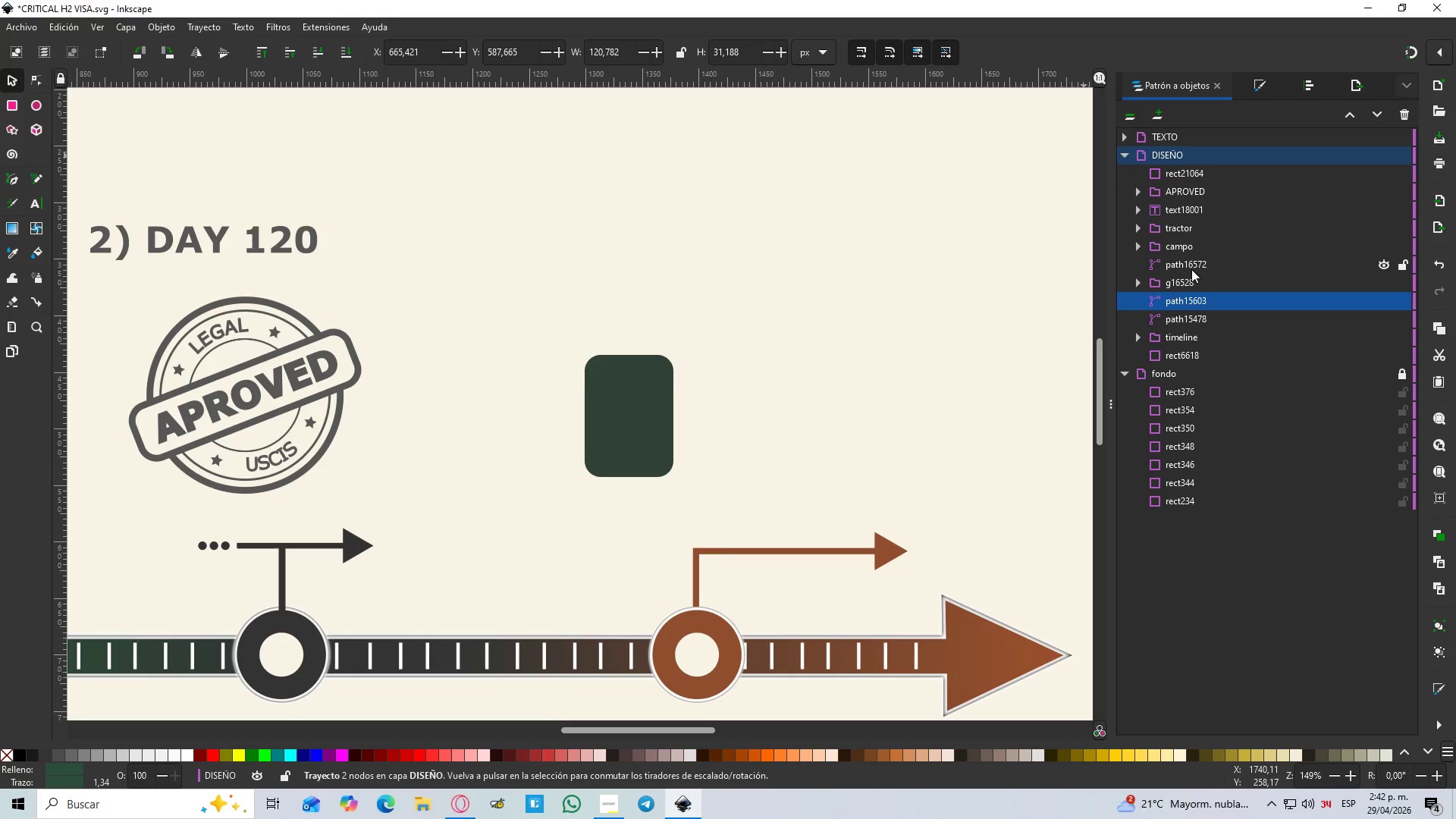 
left_click_drag(start_coordinate=[1191, 262], to_coordinate=[1198, 293])
 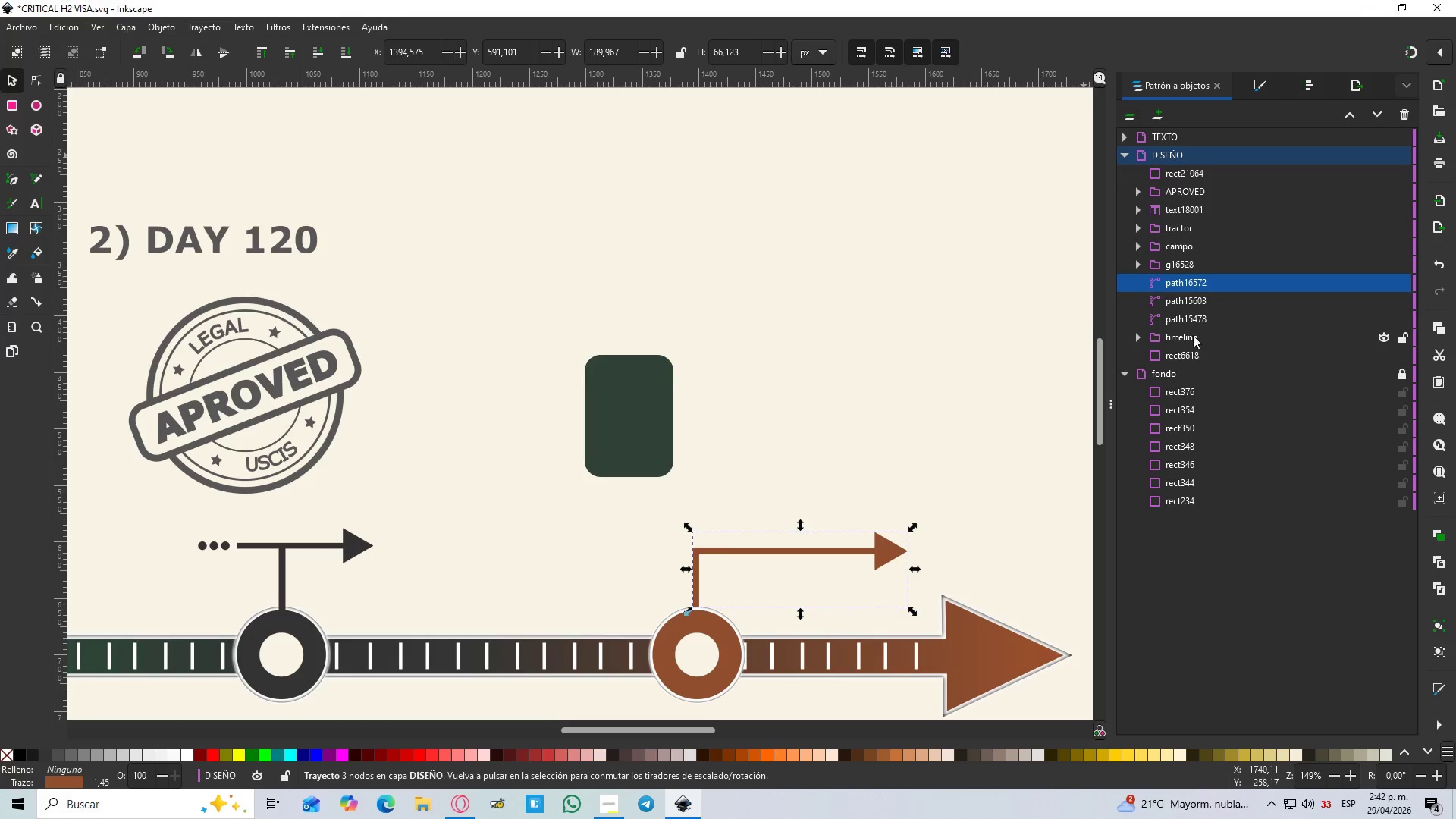 
left_click([1191, 336])
 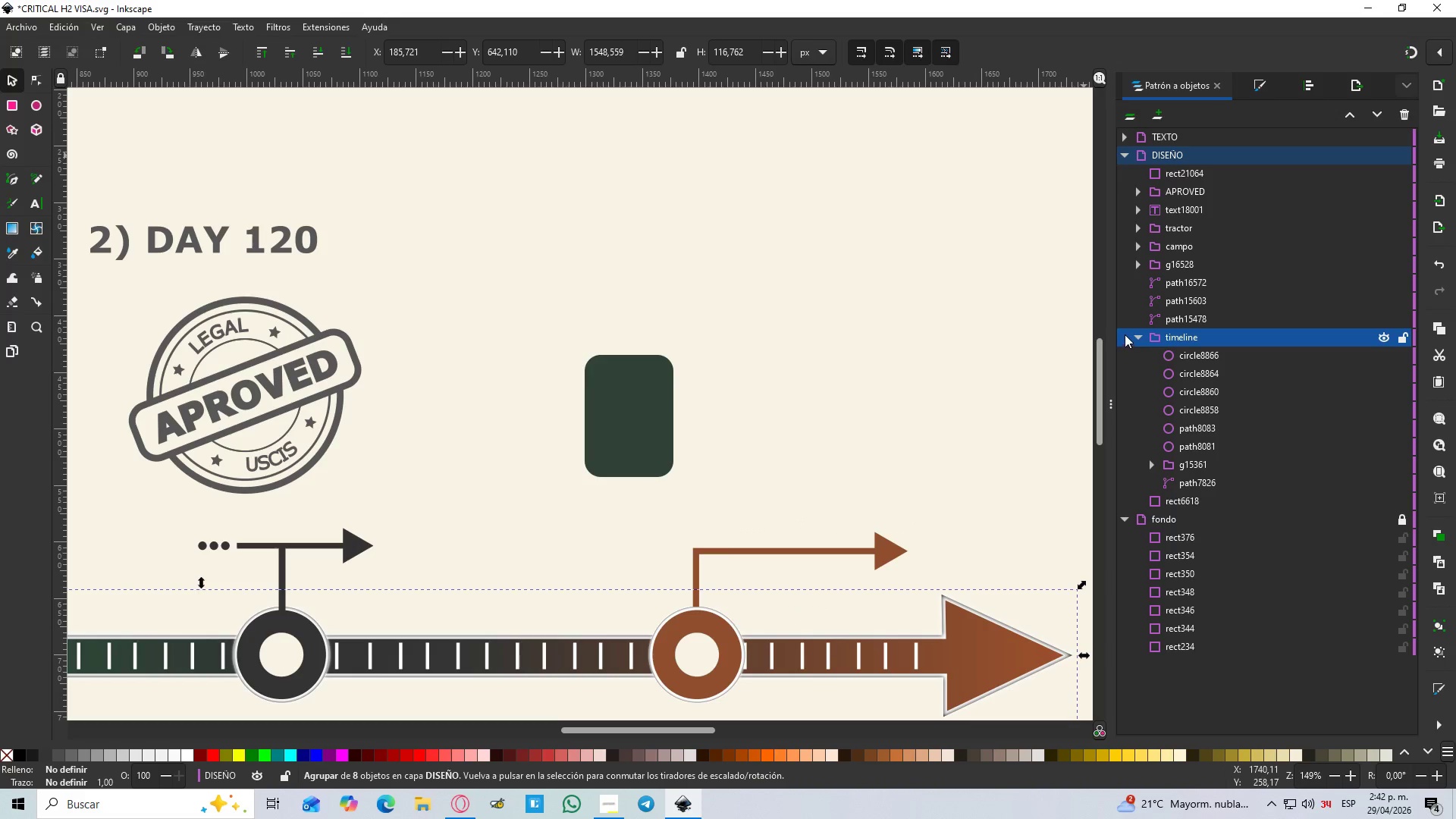 
left_click([1137, 334])
 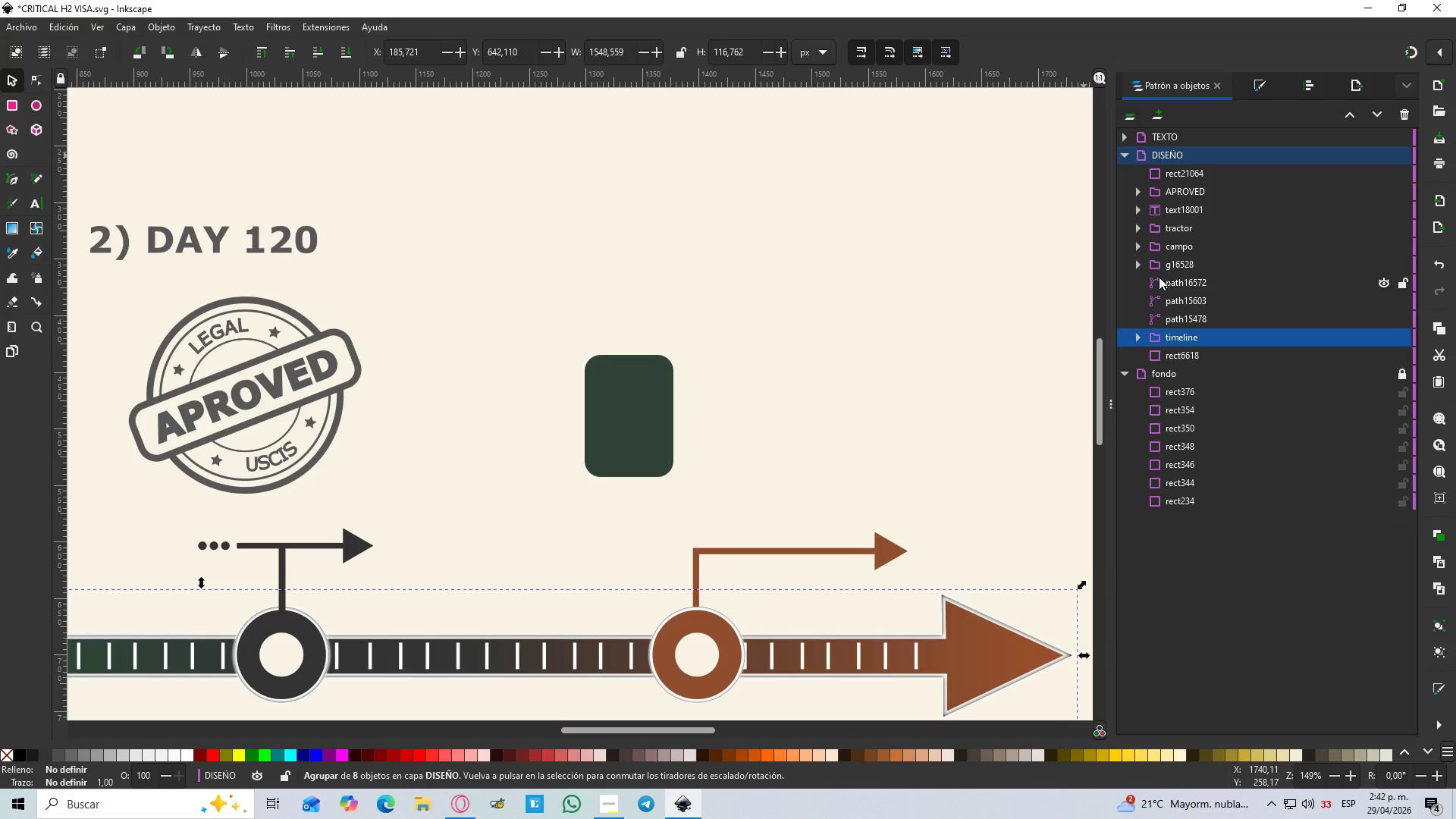 
left_click([1163, 280])
 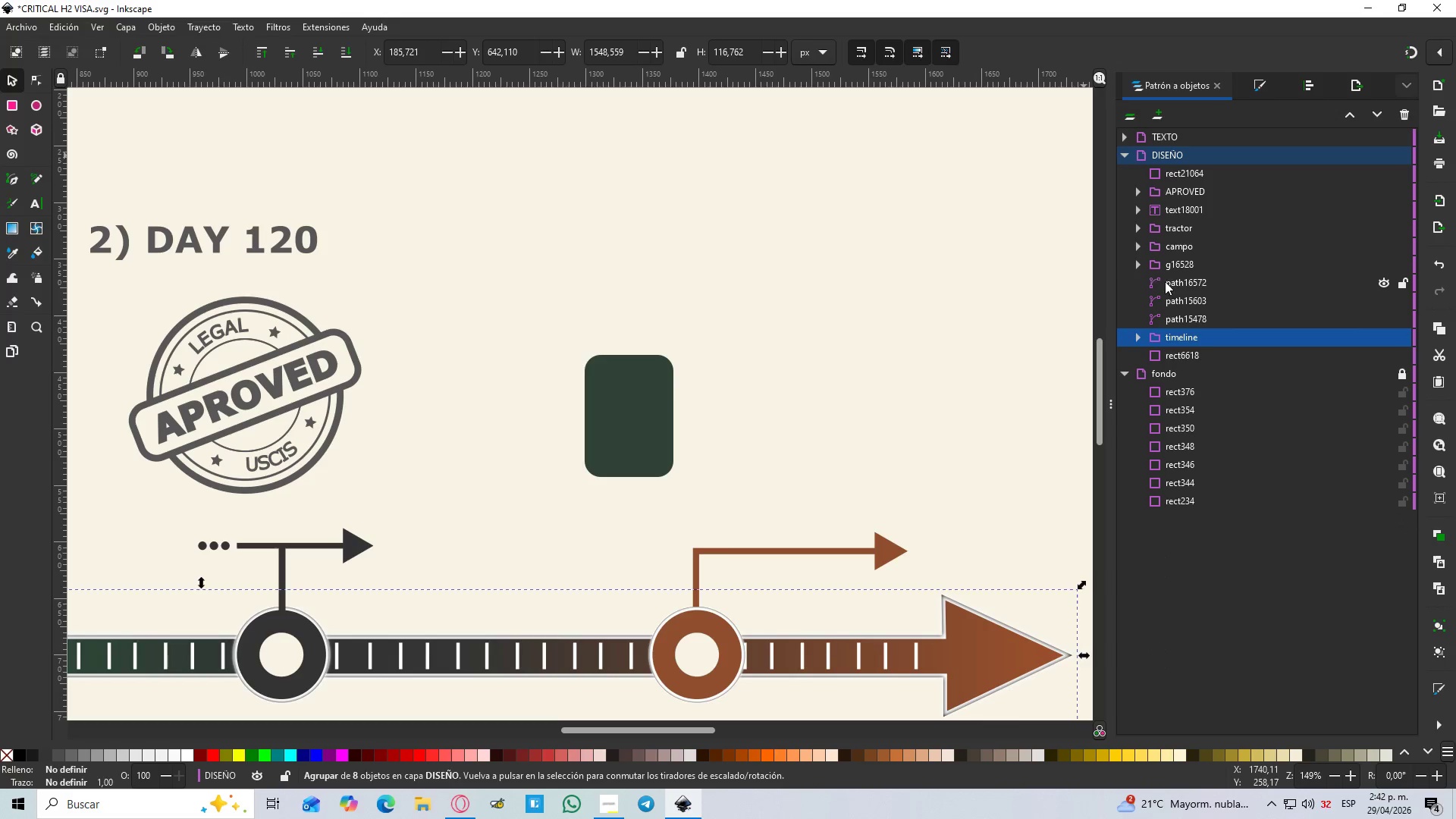 
hold_key(key=ShiftLeft, duration=1.36)
 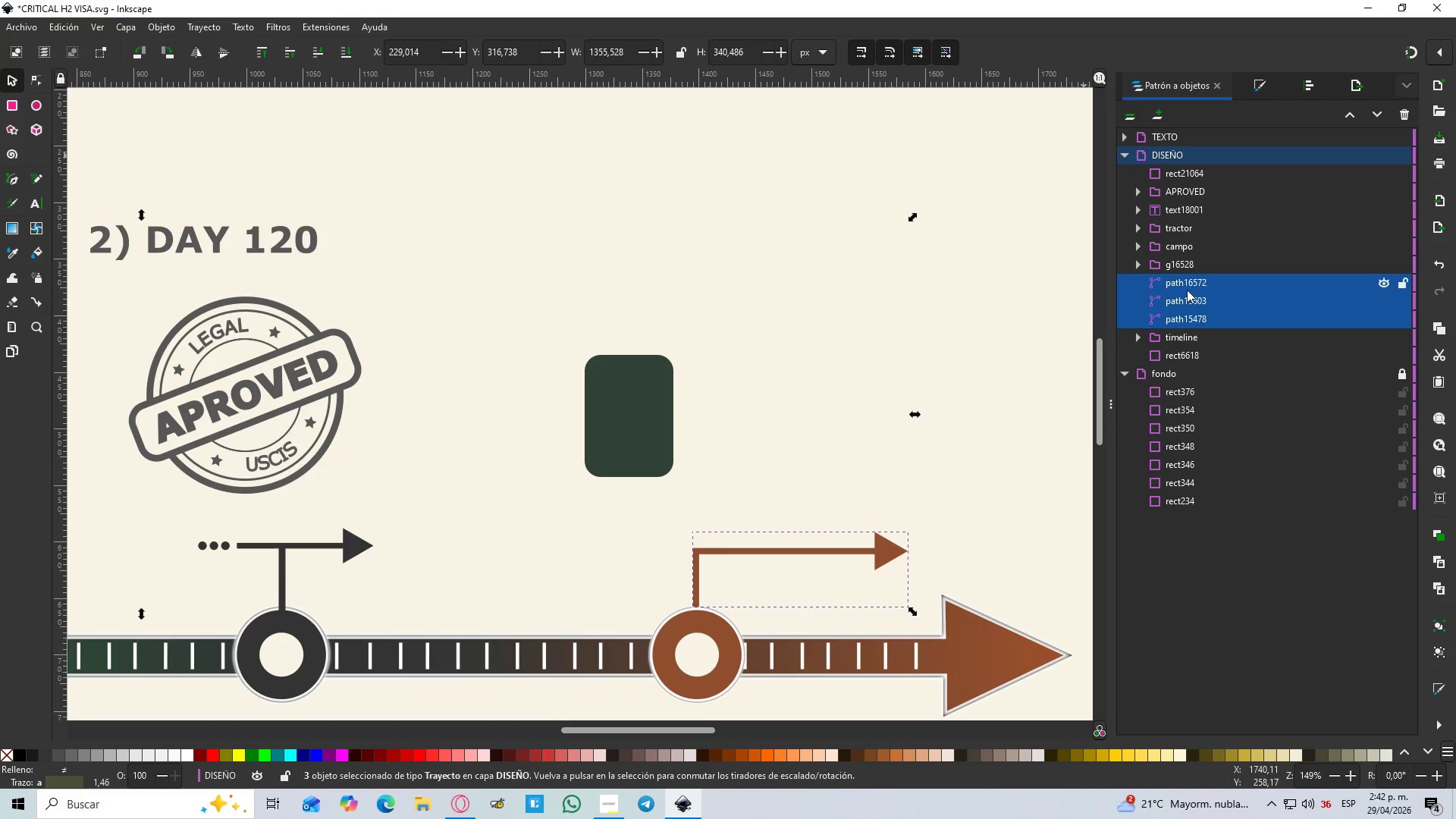 
left_click_drag(start_coordinate=[1185, 290], to_coordinate=[1192, 339])
 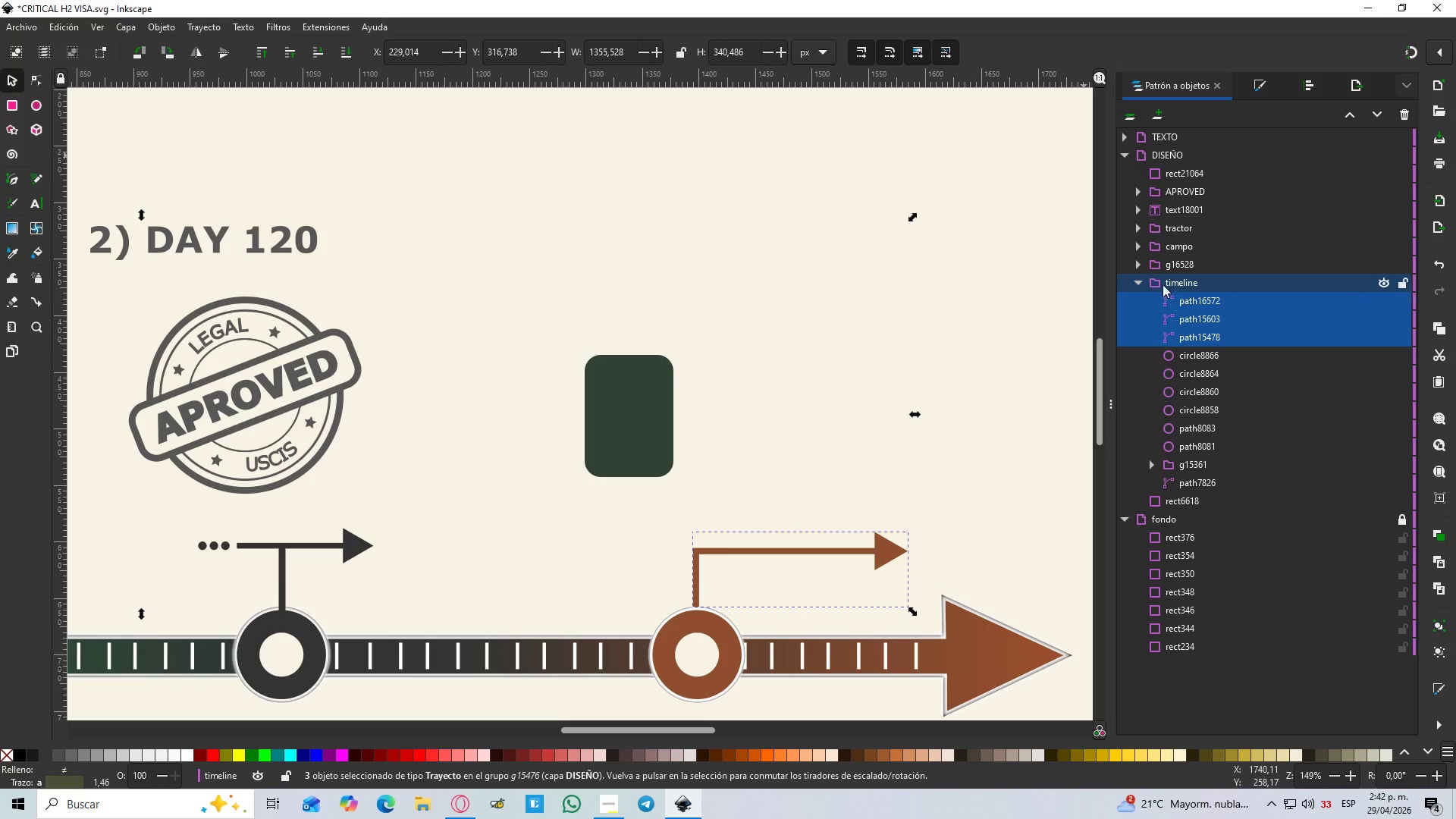 
left_click([1137, 283])
 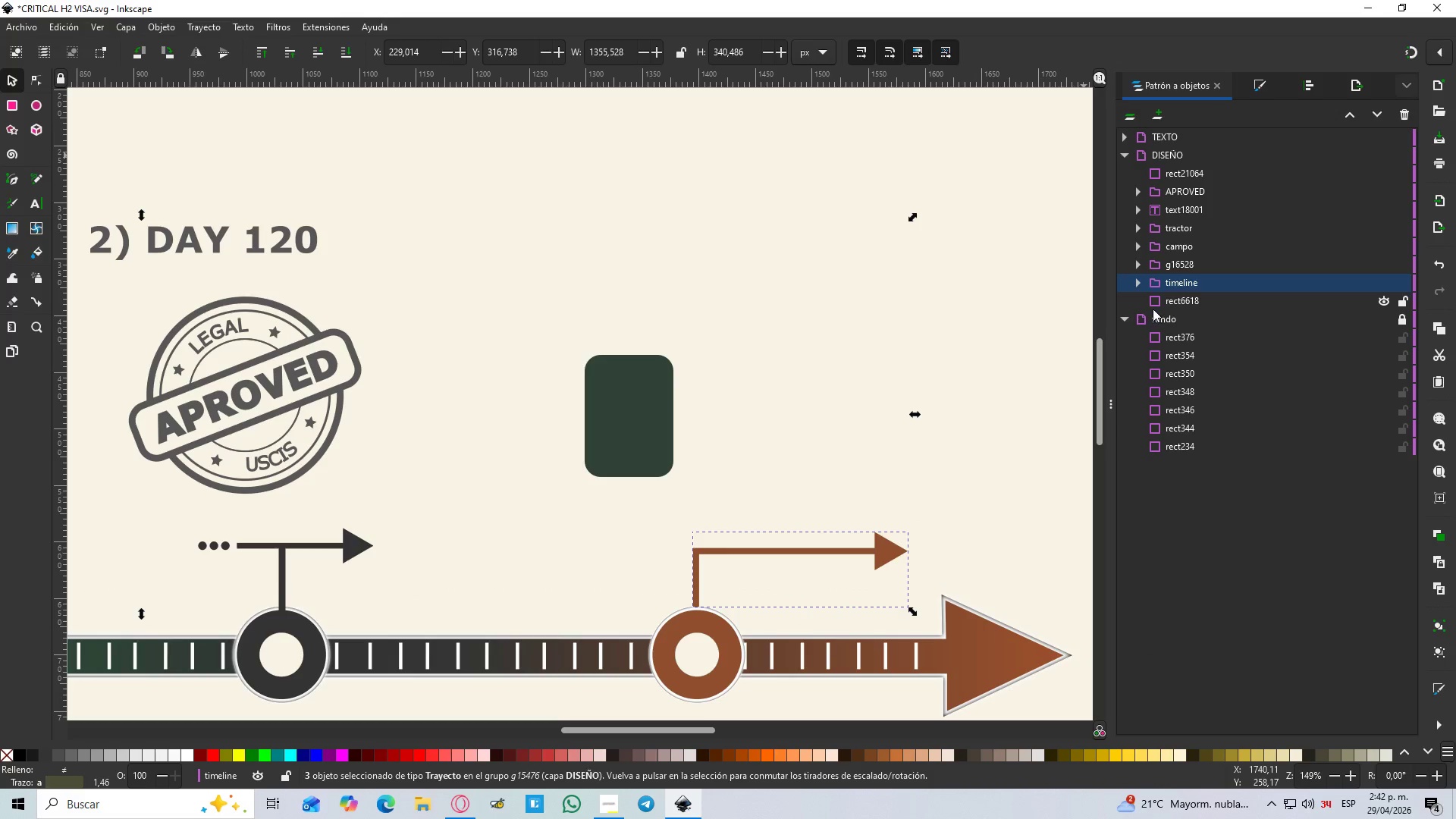 
left_click([1166, 297])
 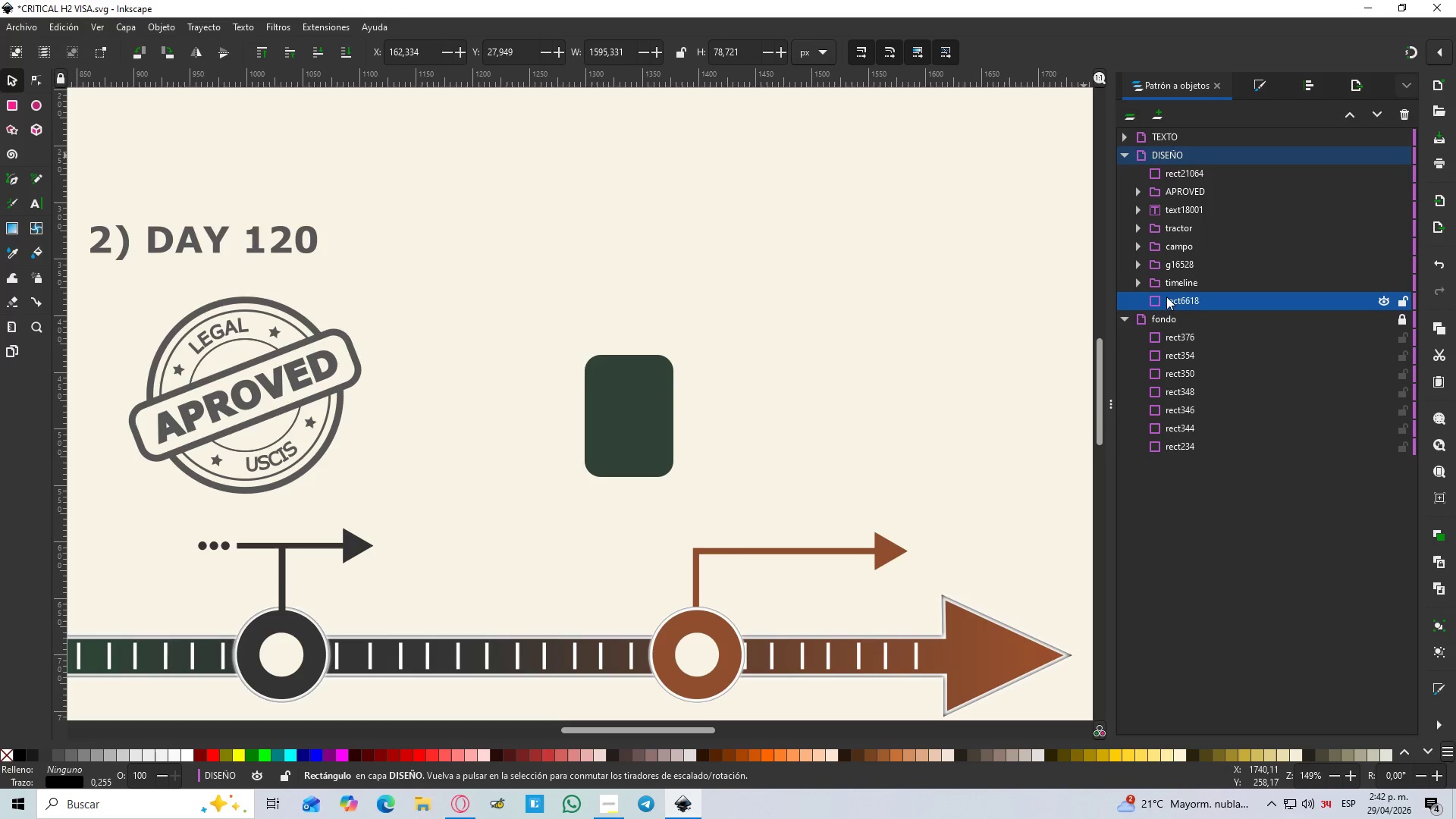 
hold_key(key=ControlLeft, duration=0.47)
hold_key(key=ControlLeft, duration=1.52)
scroll: coordinate [814, 453], scroll_direction: down, amount: 9.0
 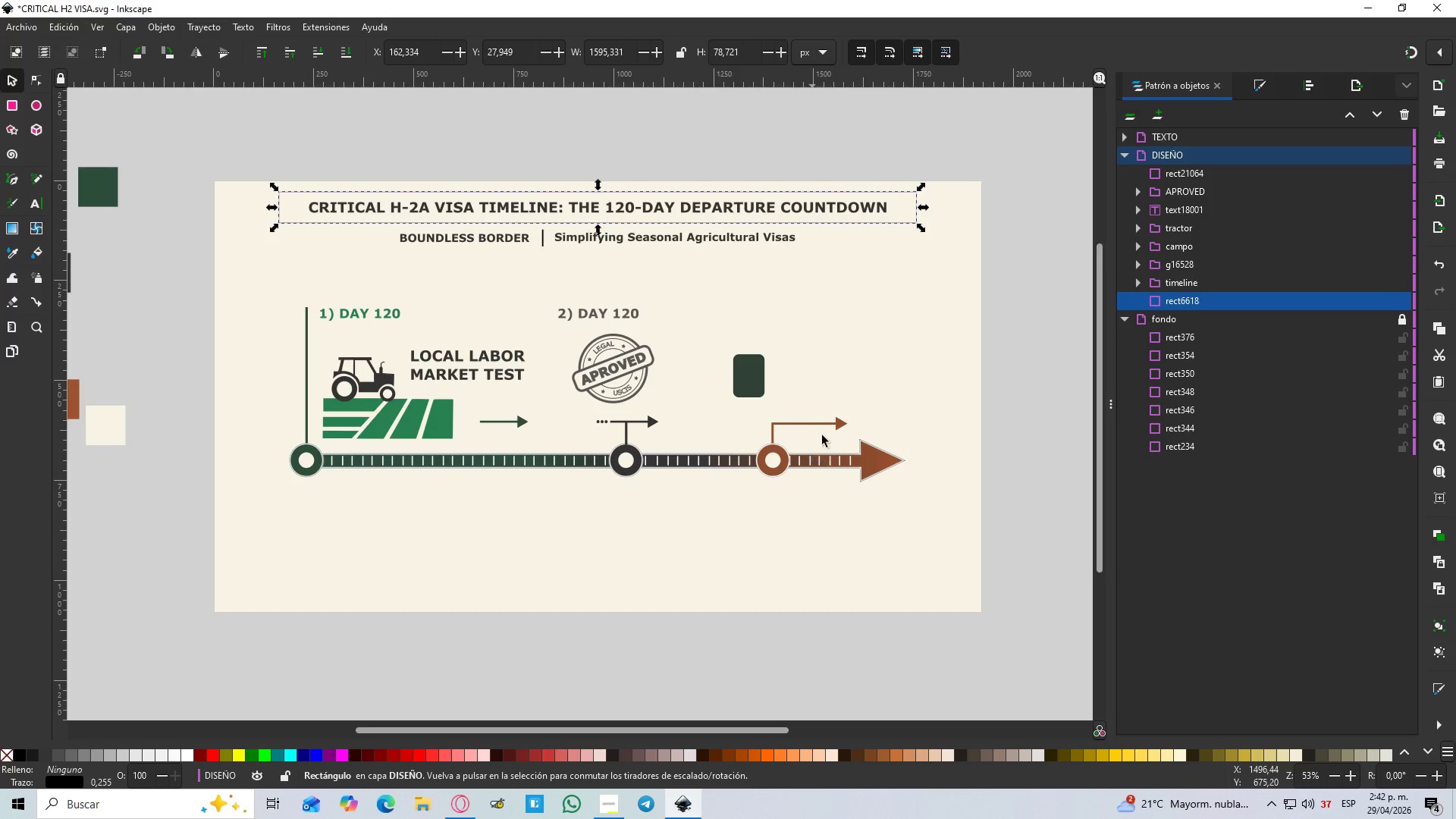 
key(Control+ControlLeft)
 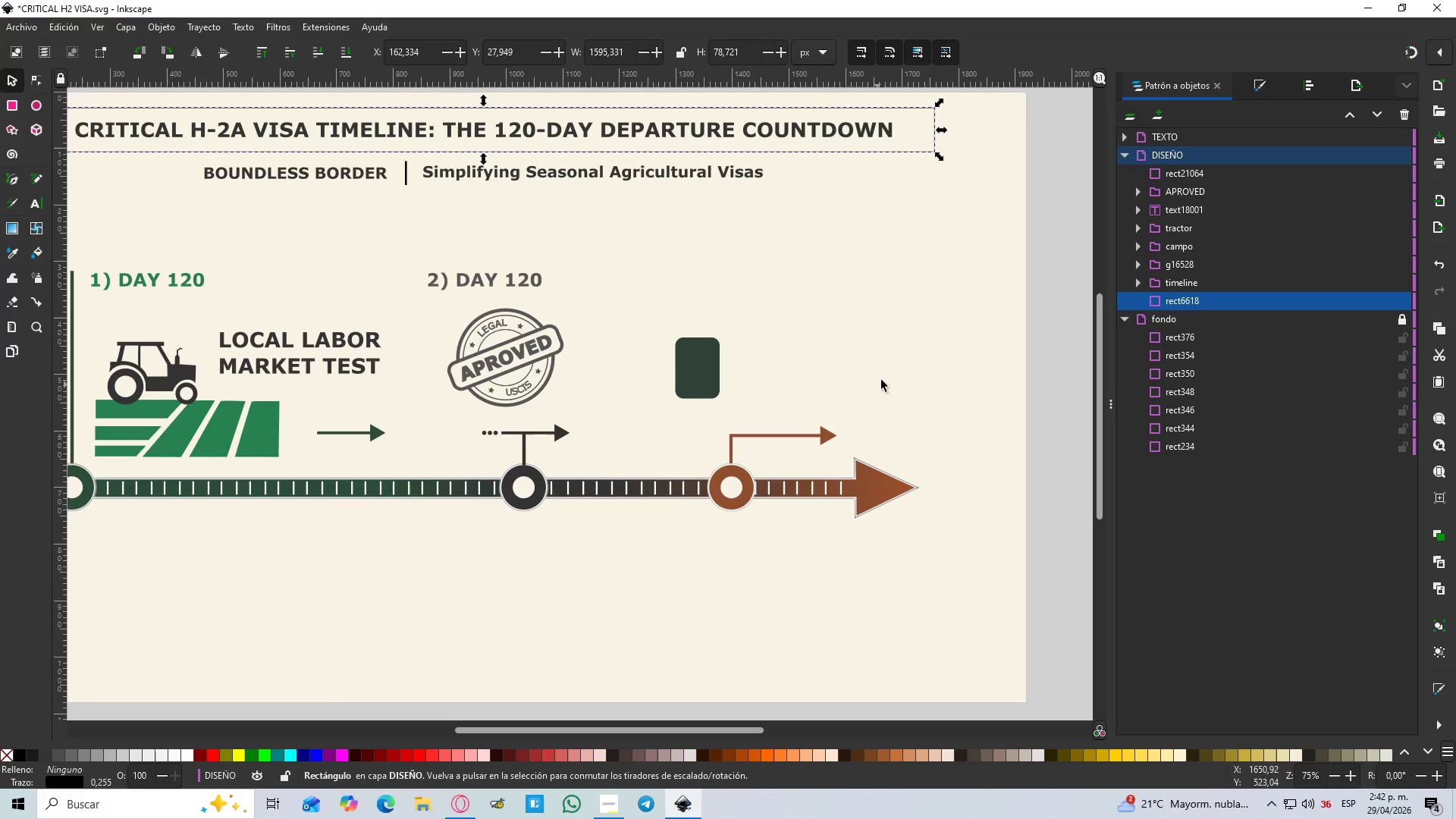 
key(Control+ControlLeft)
 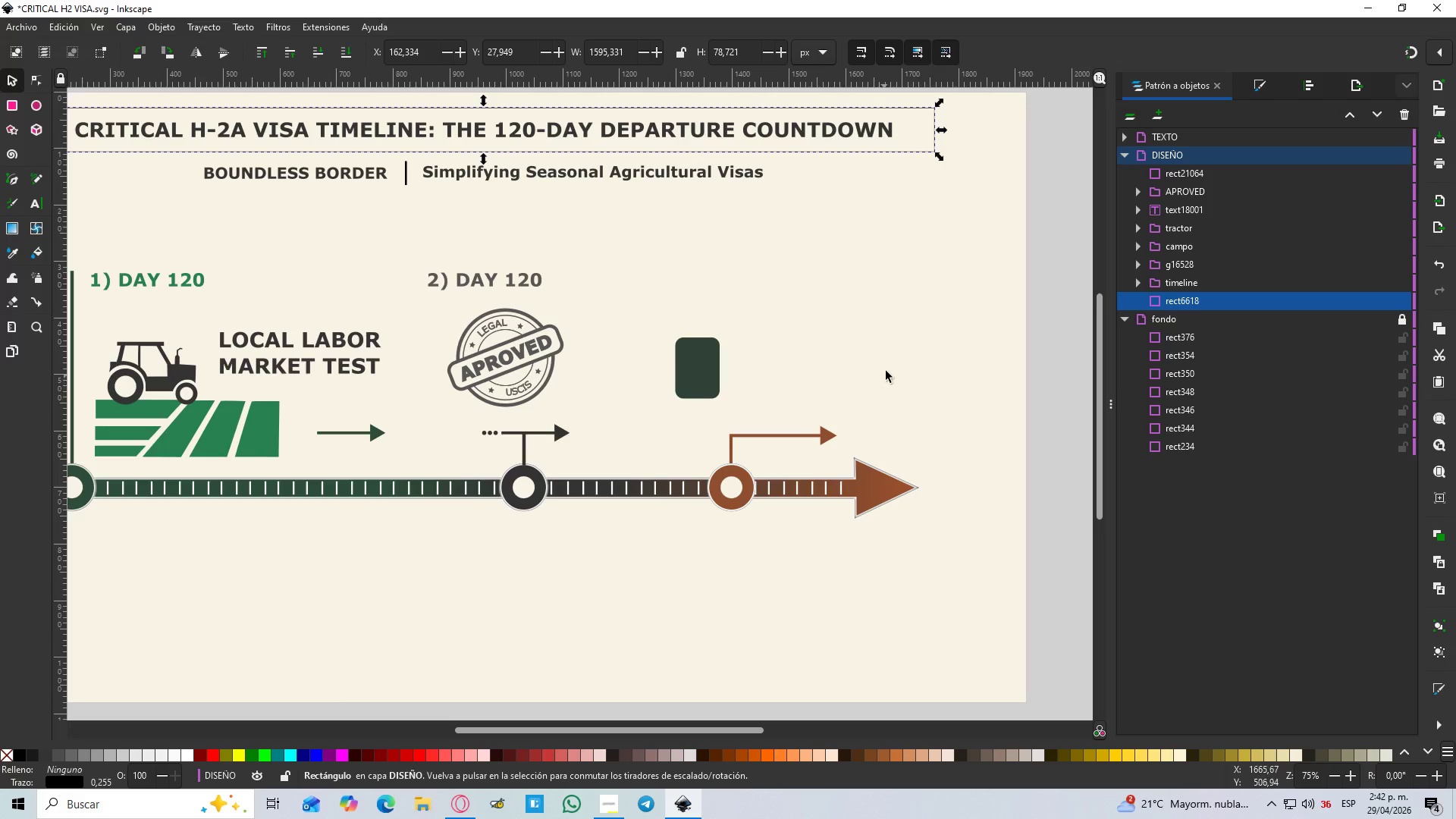 
scroll: coordinate [873, 394], scroll_direction: up, amount: 1.0
 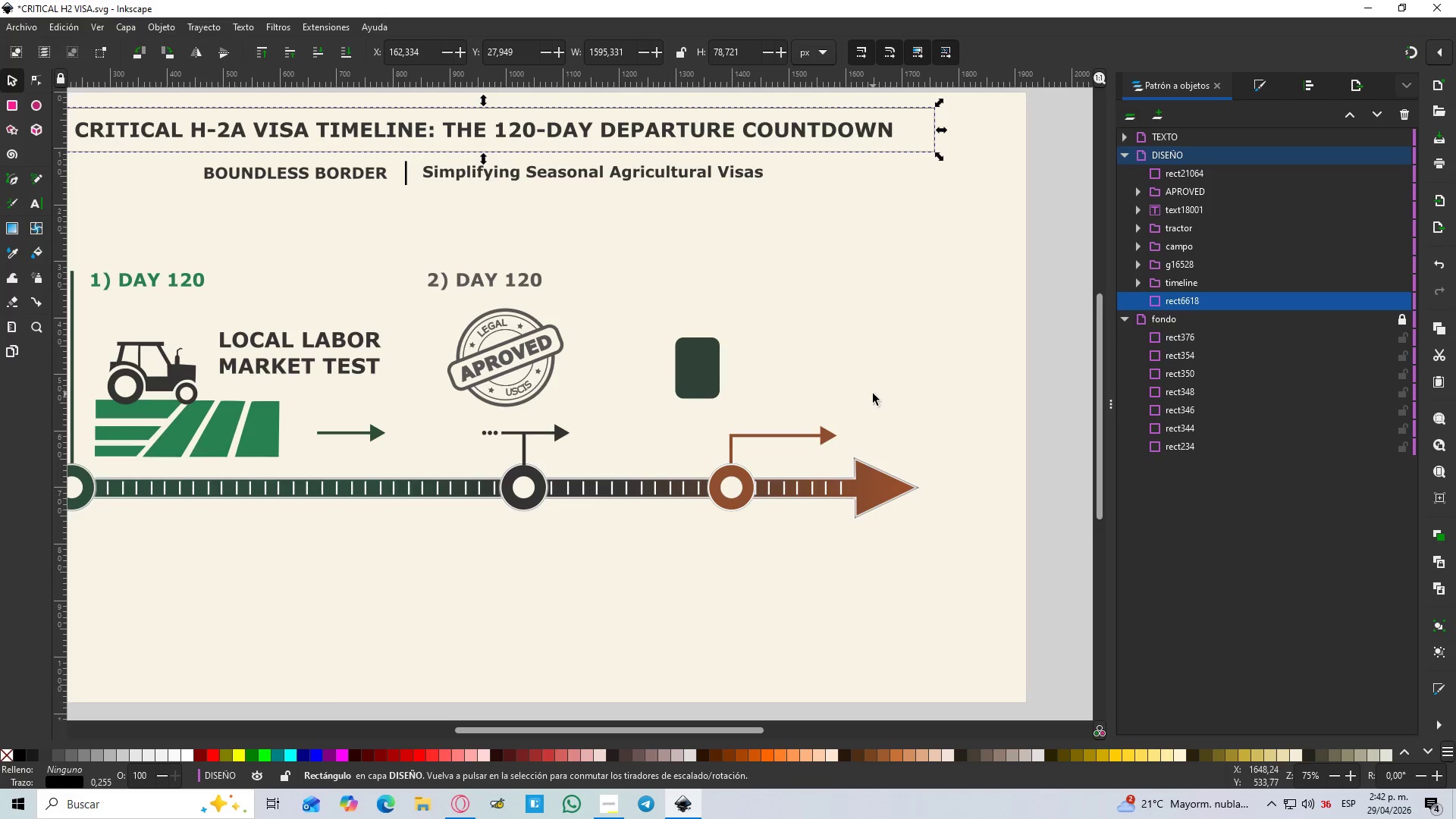 
key(Control+ControlLeft)
 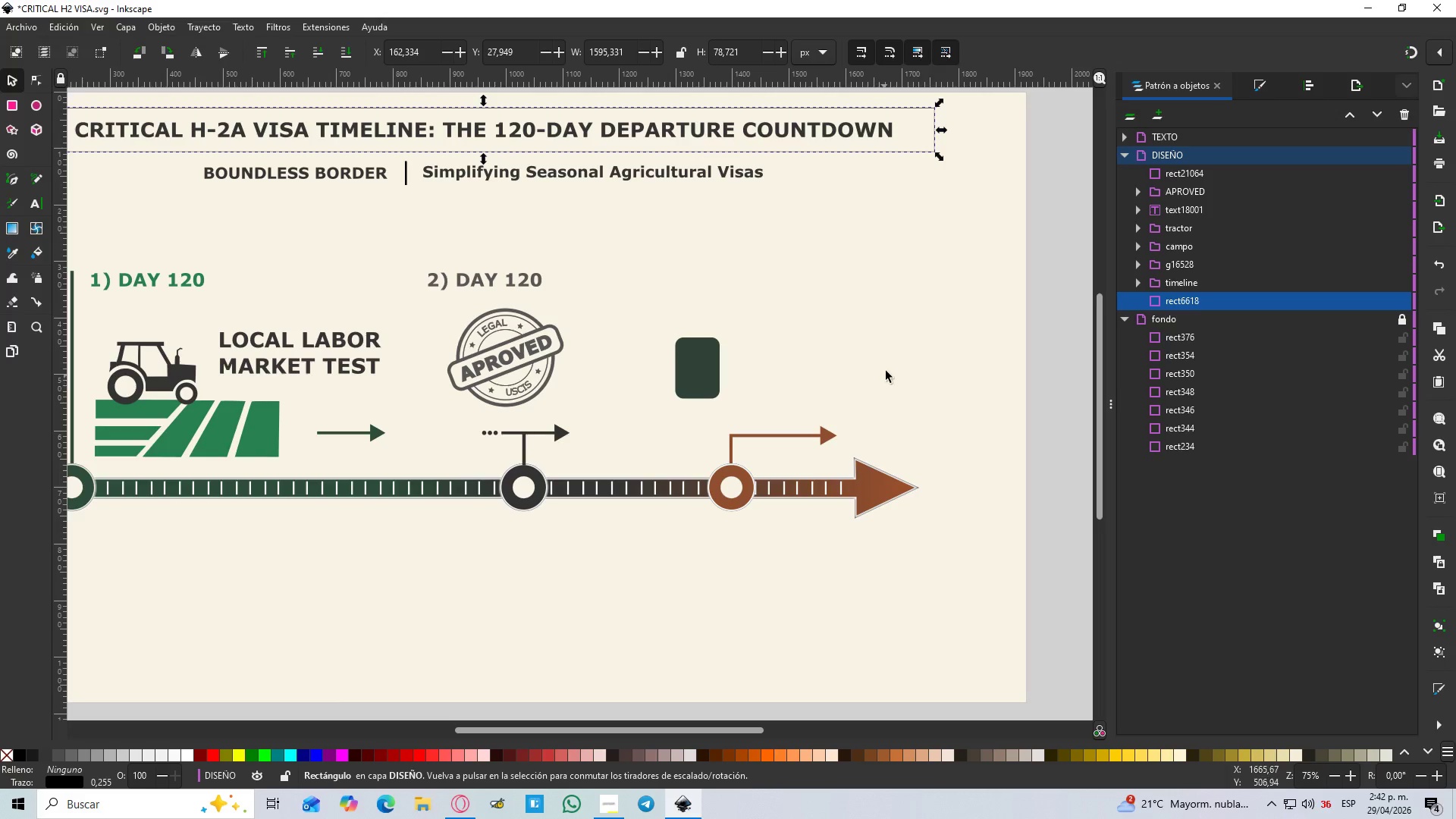 
key(Control+ControlLeft)
 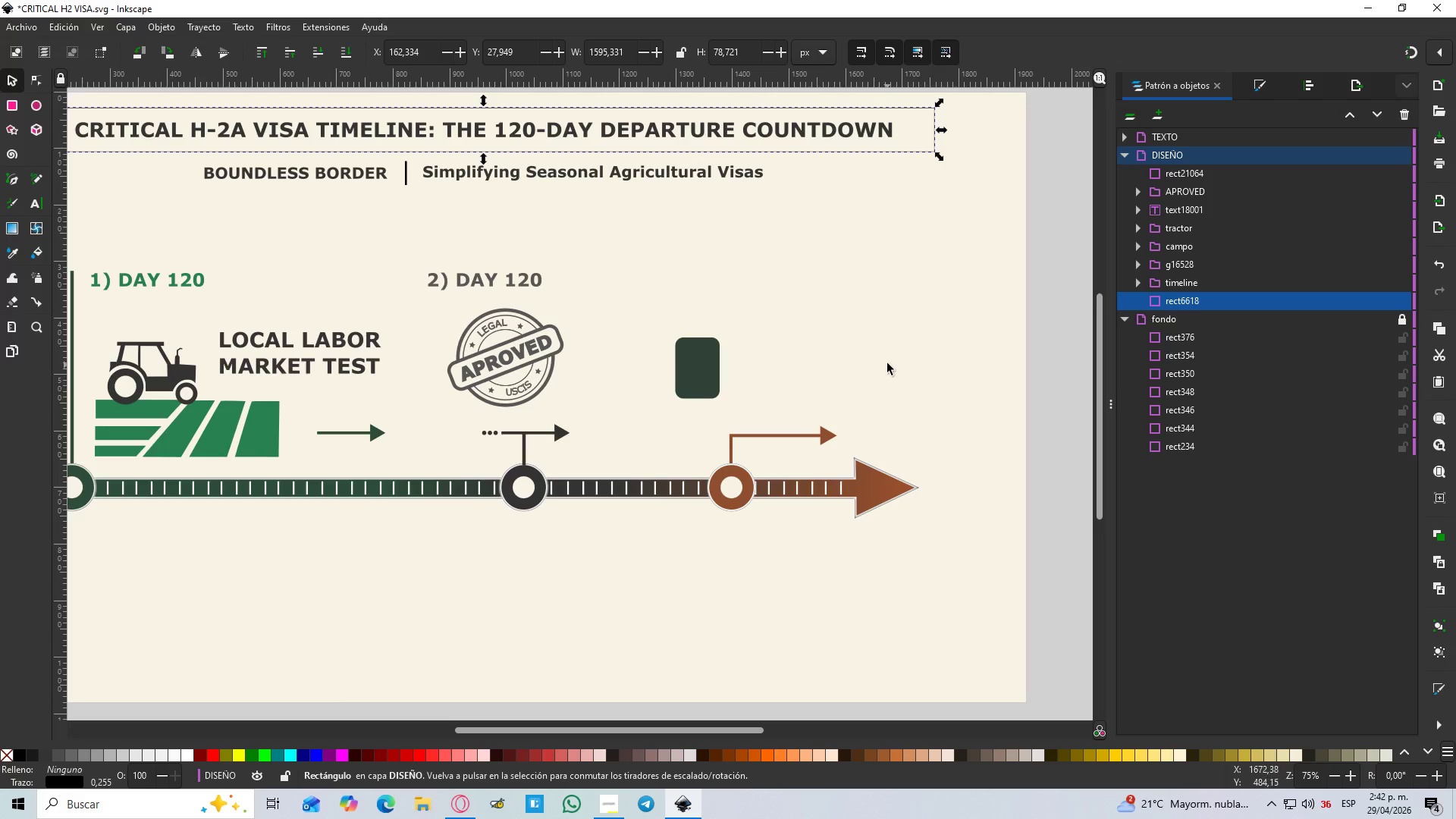 
hold_key(key=ControlLeft, duration=1.5)
scroll: coordinate [888, 363], scroll_direction: up, amount: 1.0
 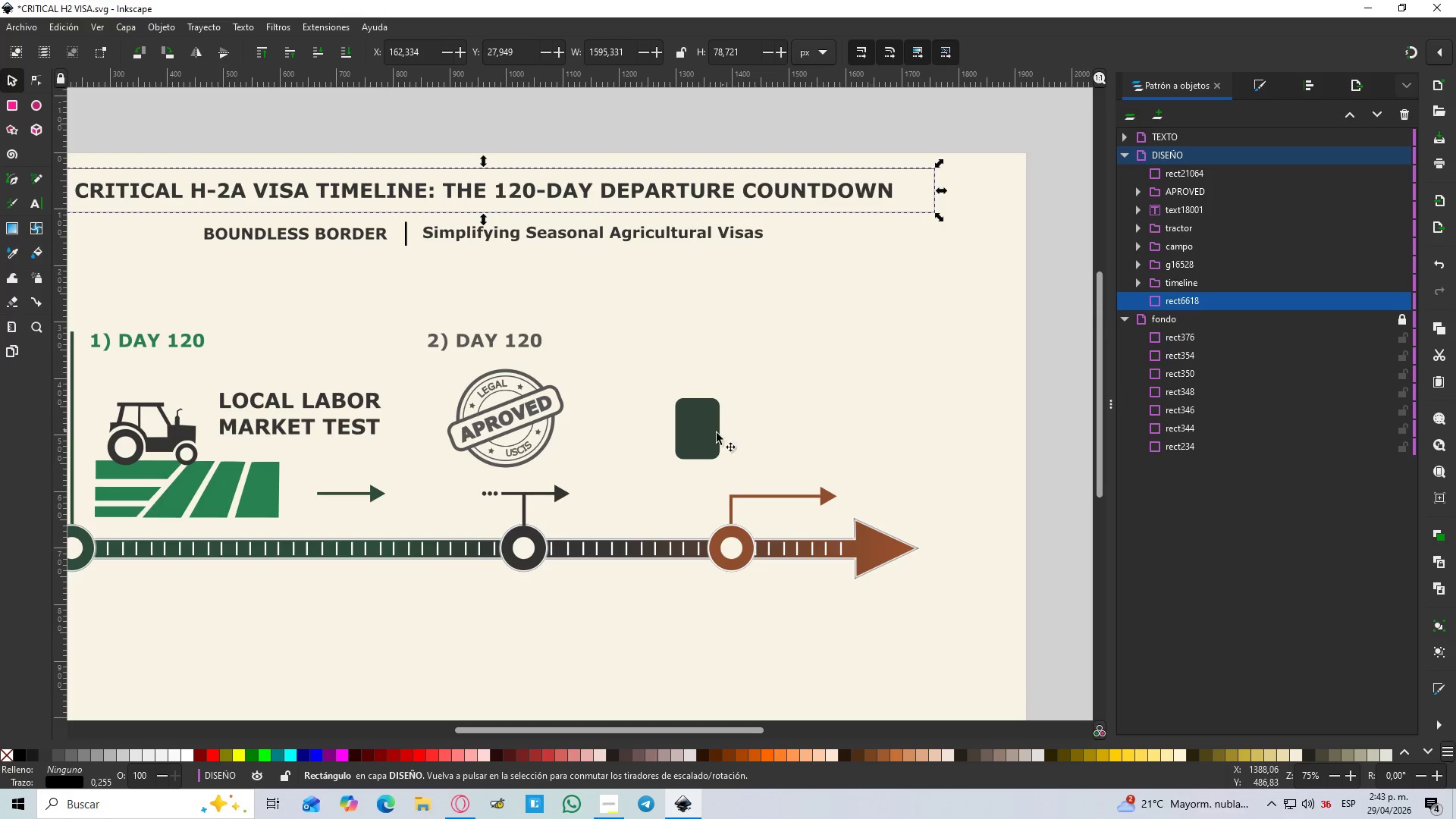 
left_click([708, 433])
 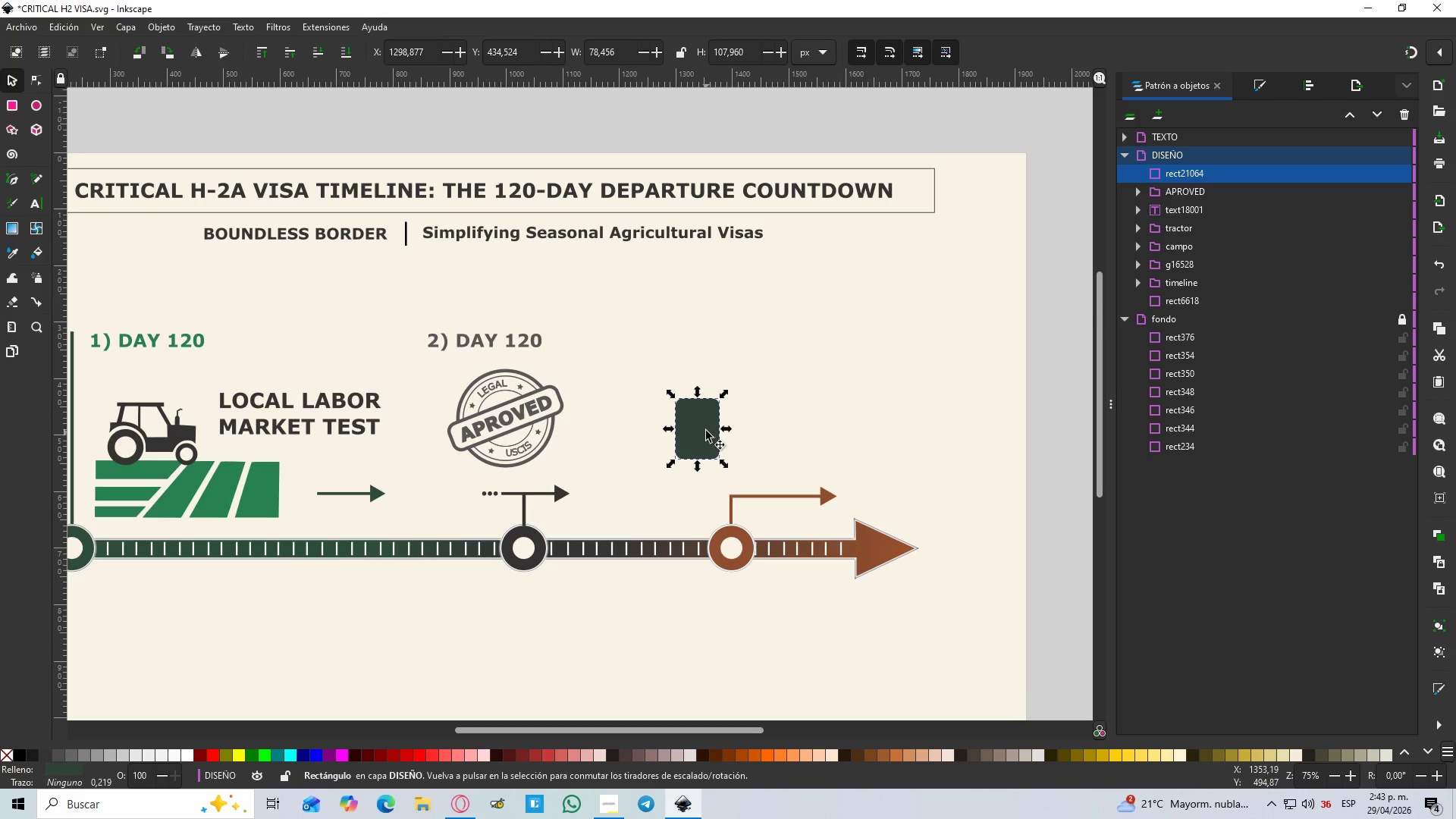 
hold_key(key=ControlLeft, duration=1.5)
scroll: coordinate [707, 418], scroll_direction: up, amount: 2.0
 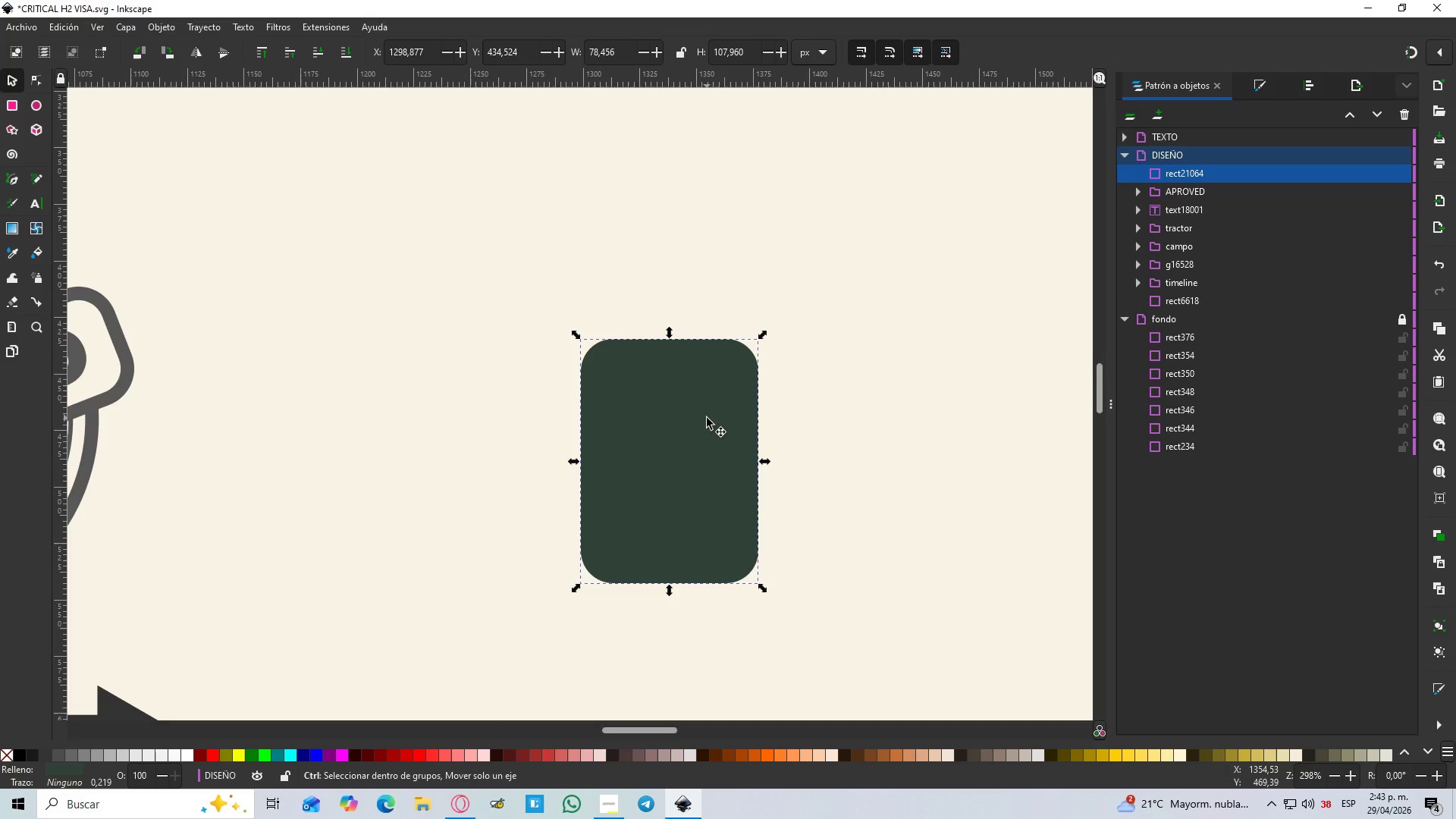 
hold_key(key=ControlLeft, duration=0.53)
 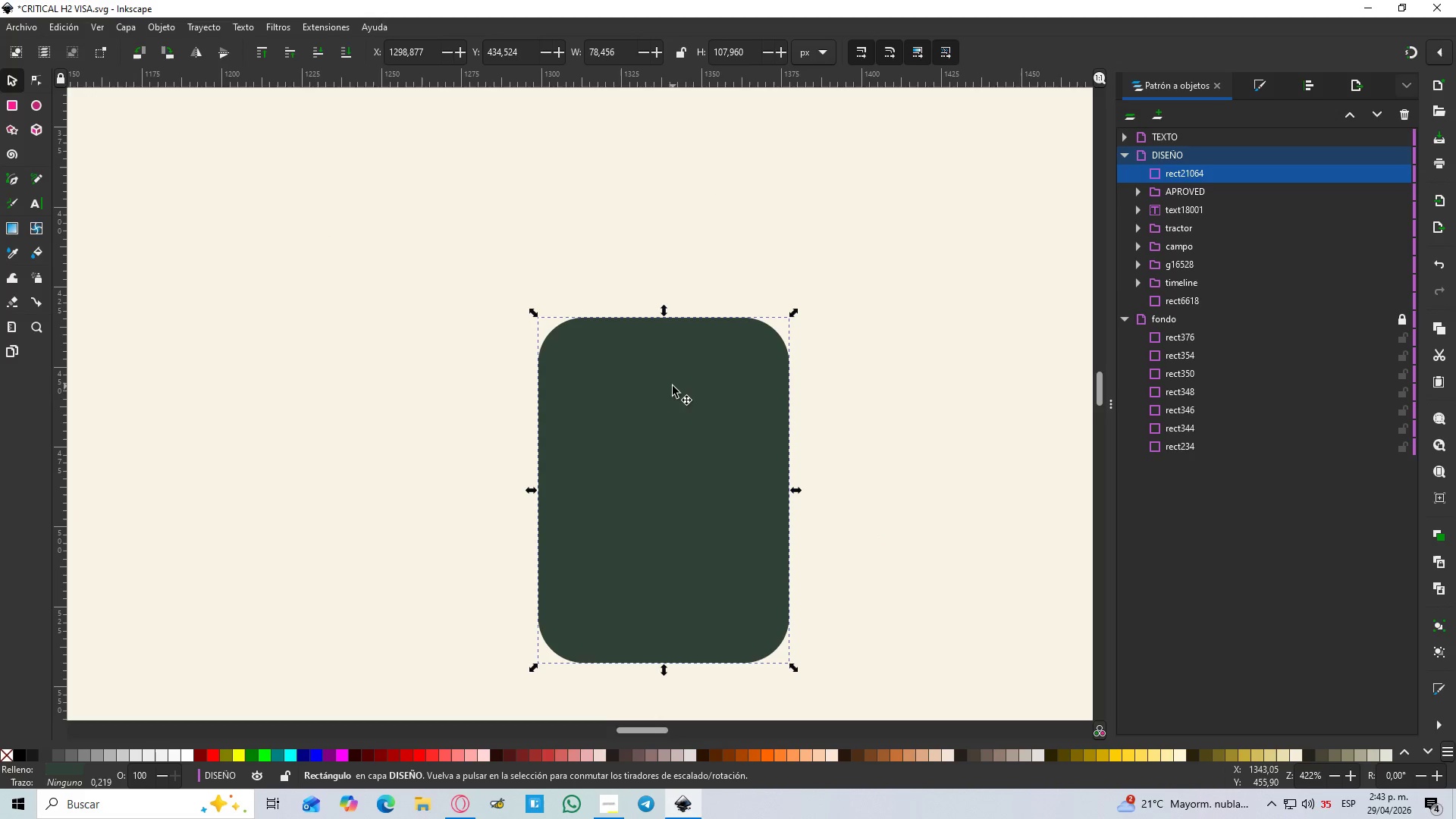 
hold_key(key=ControlLeft, duration=24.83)
 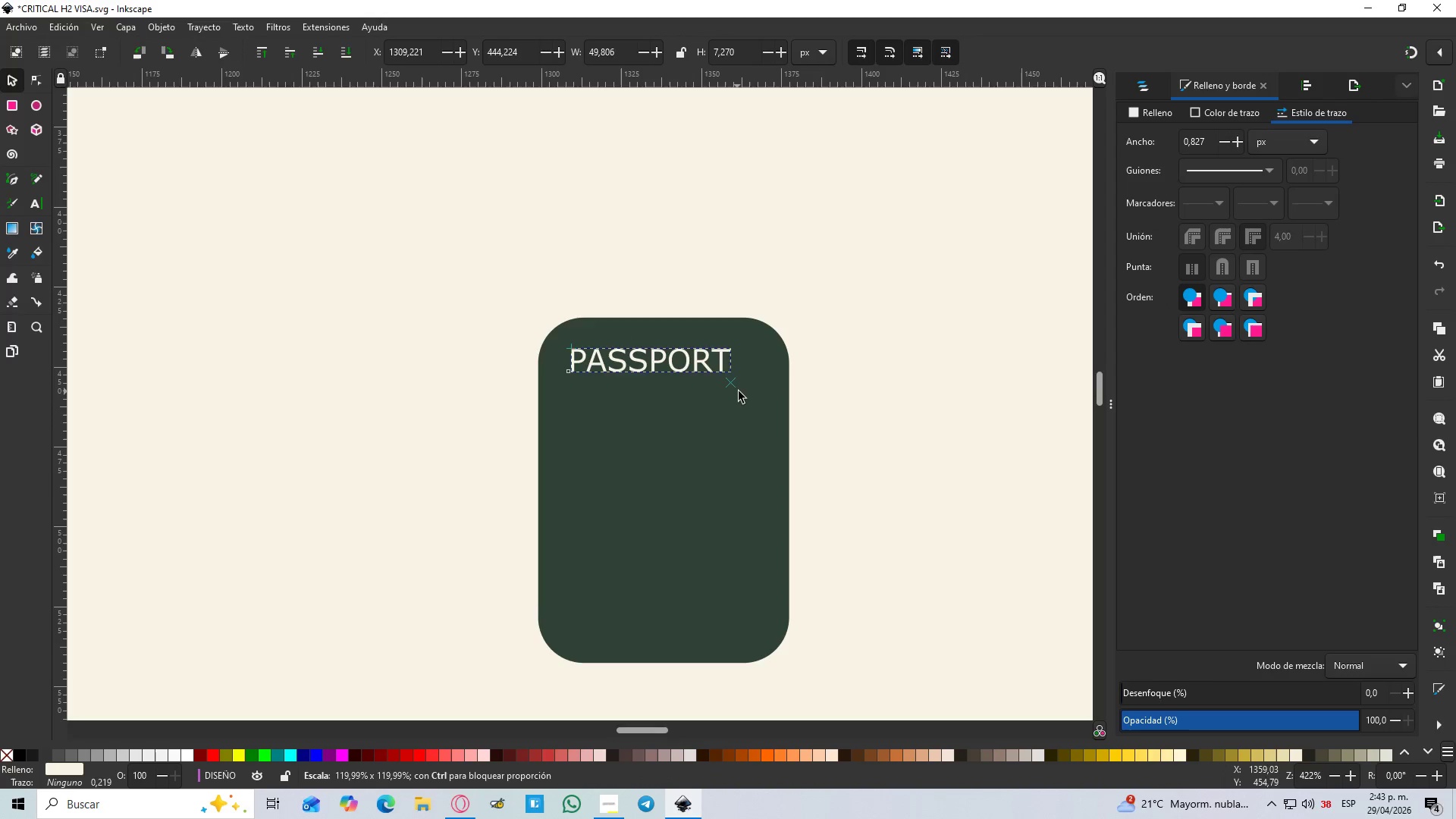 
scroll: coordinate [684, 390], scroll_direction: up, amount: 1.0
 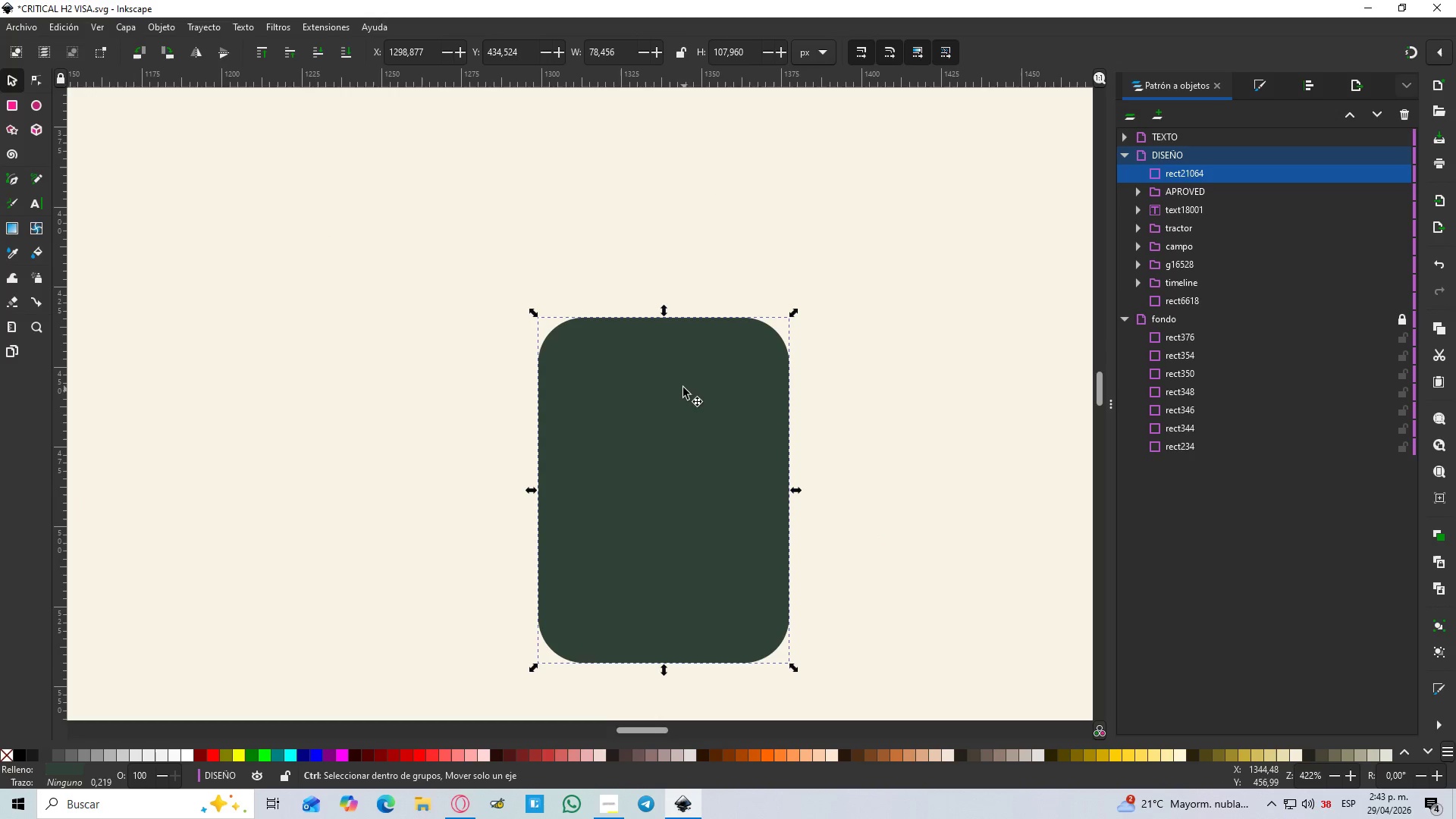 
key(T)
 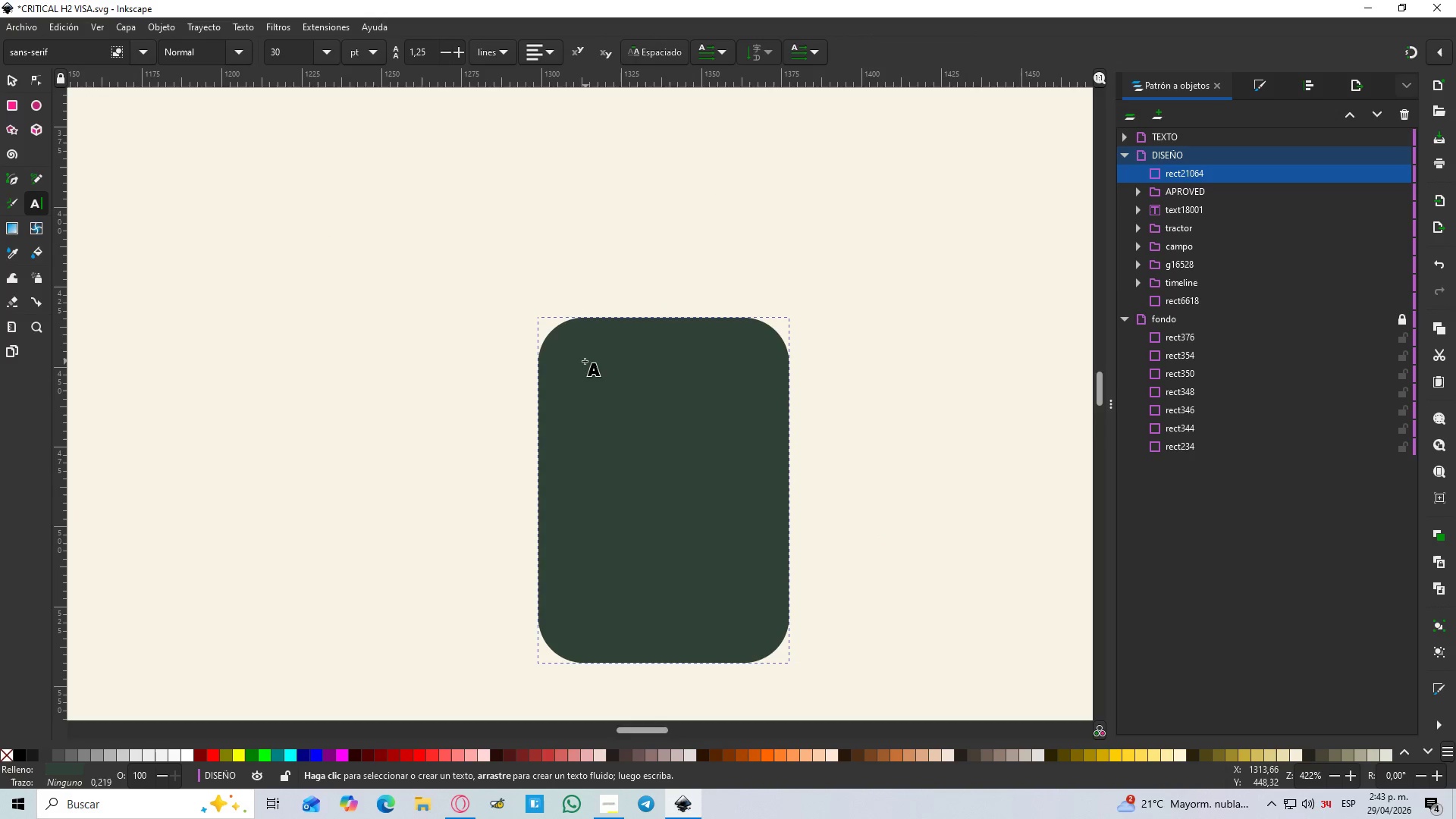 
left_click_drag(start_coordinate=[573, 347], to_coordinate=[760, 396])
 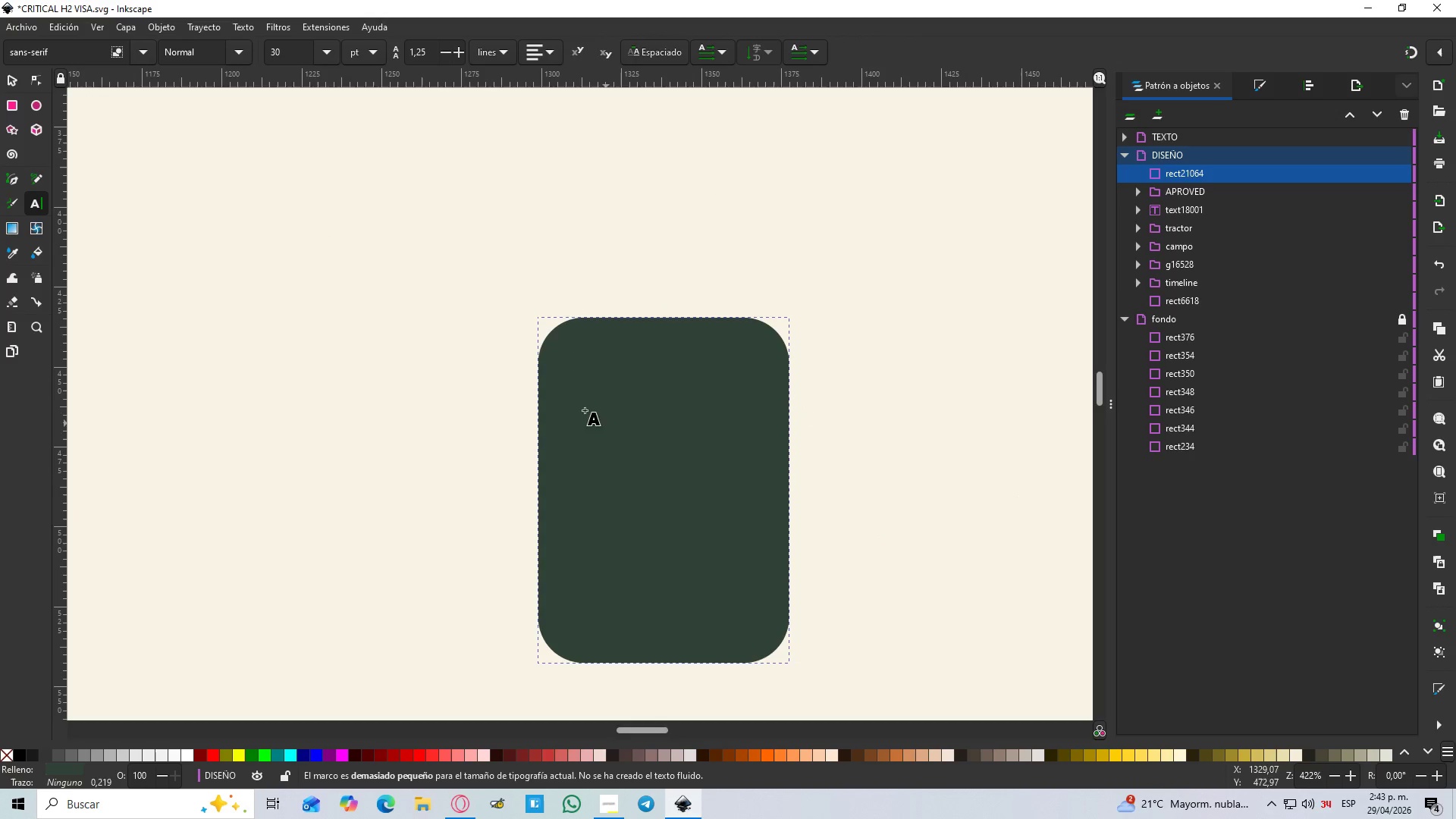 
left_click([323, 52])
 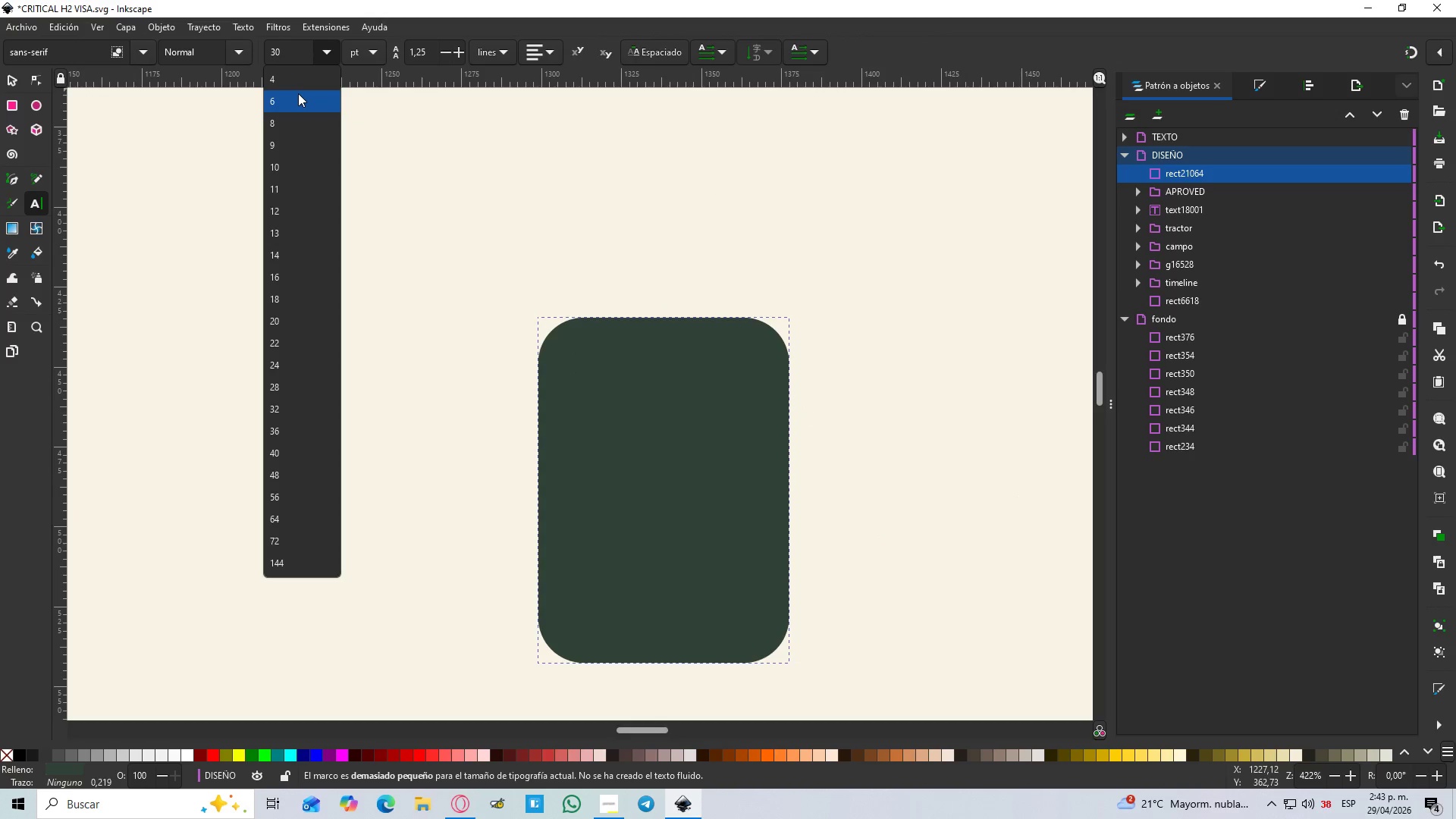 
left_click([298, 93])
 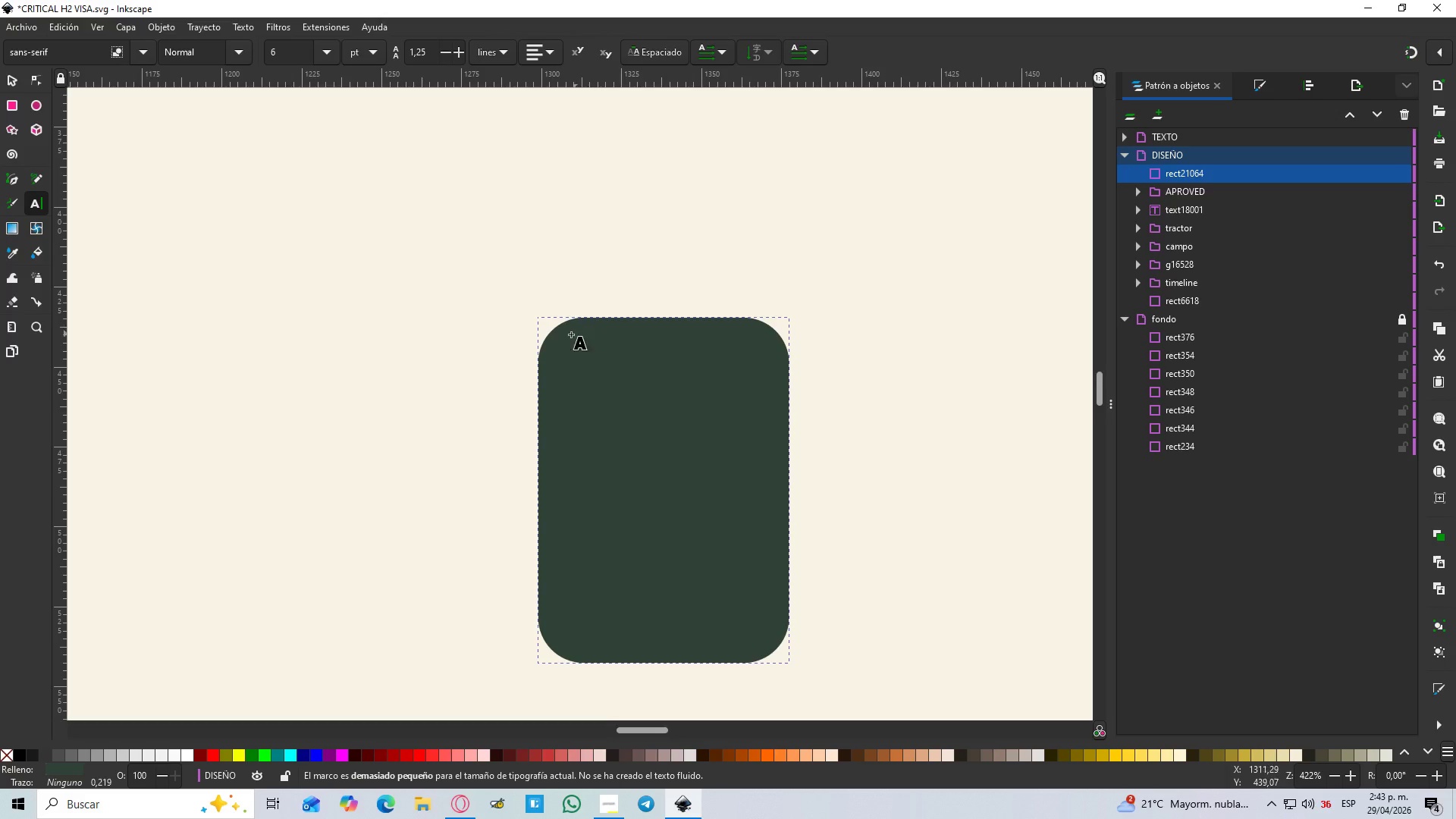 
left_click_drag(start_coordinate=[569, 344], to_coordinate=[742, 429])
 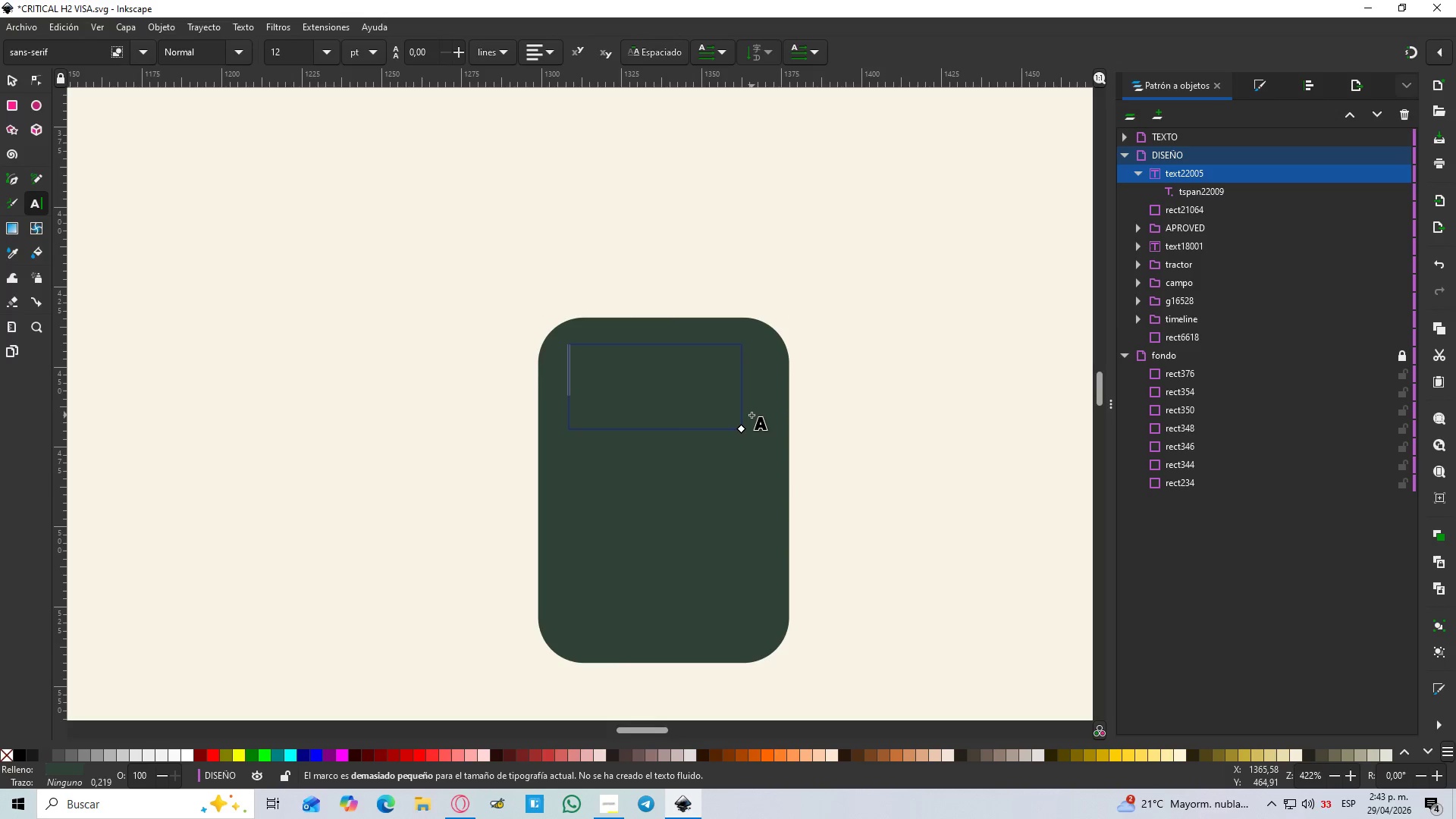 
type(PASSPORT)
 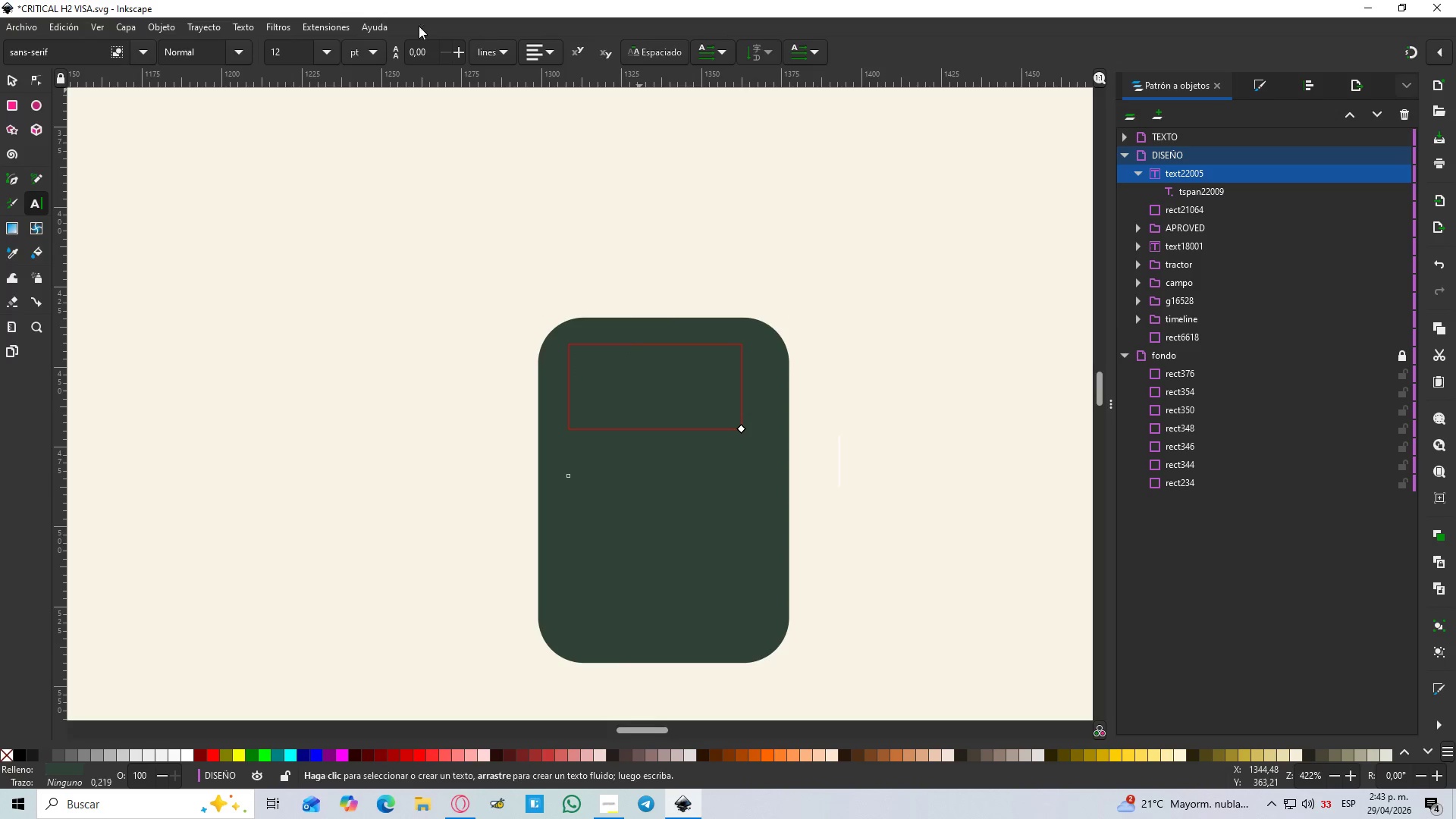 
left_click([325, 63])
 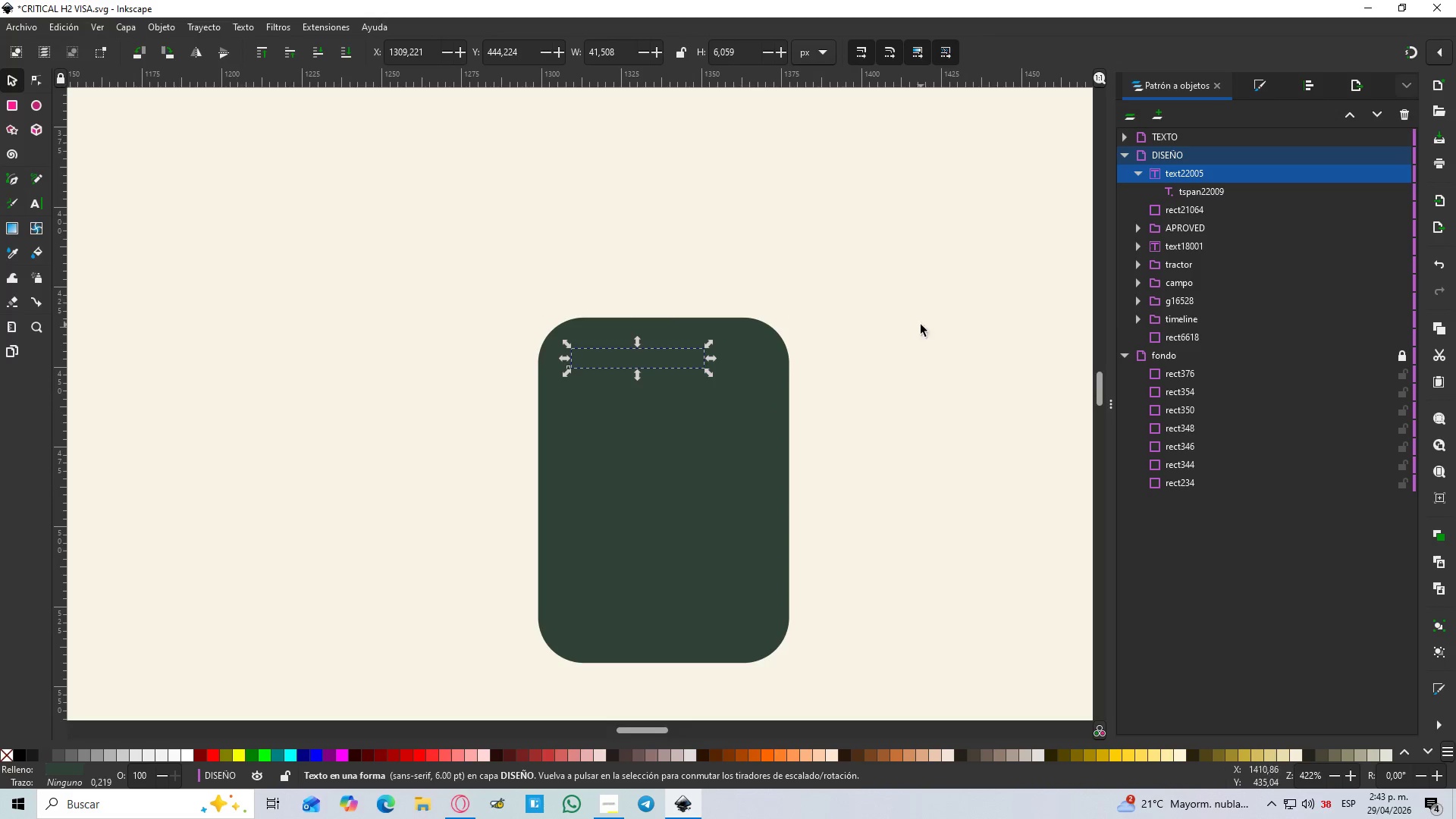 
left_click([1276, 83])
 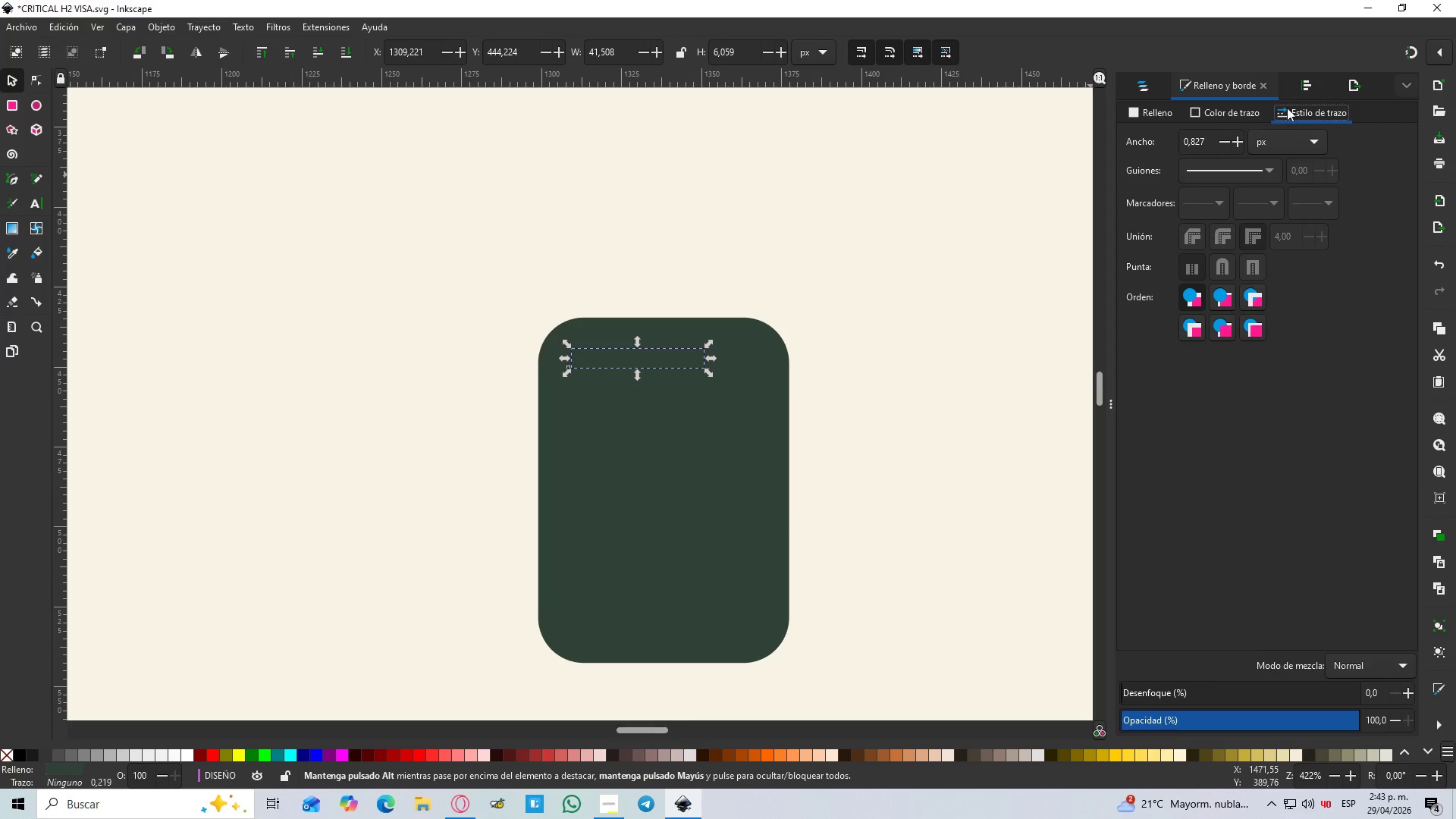 
left_click([1317, 79])
 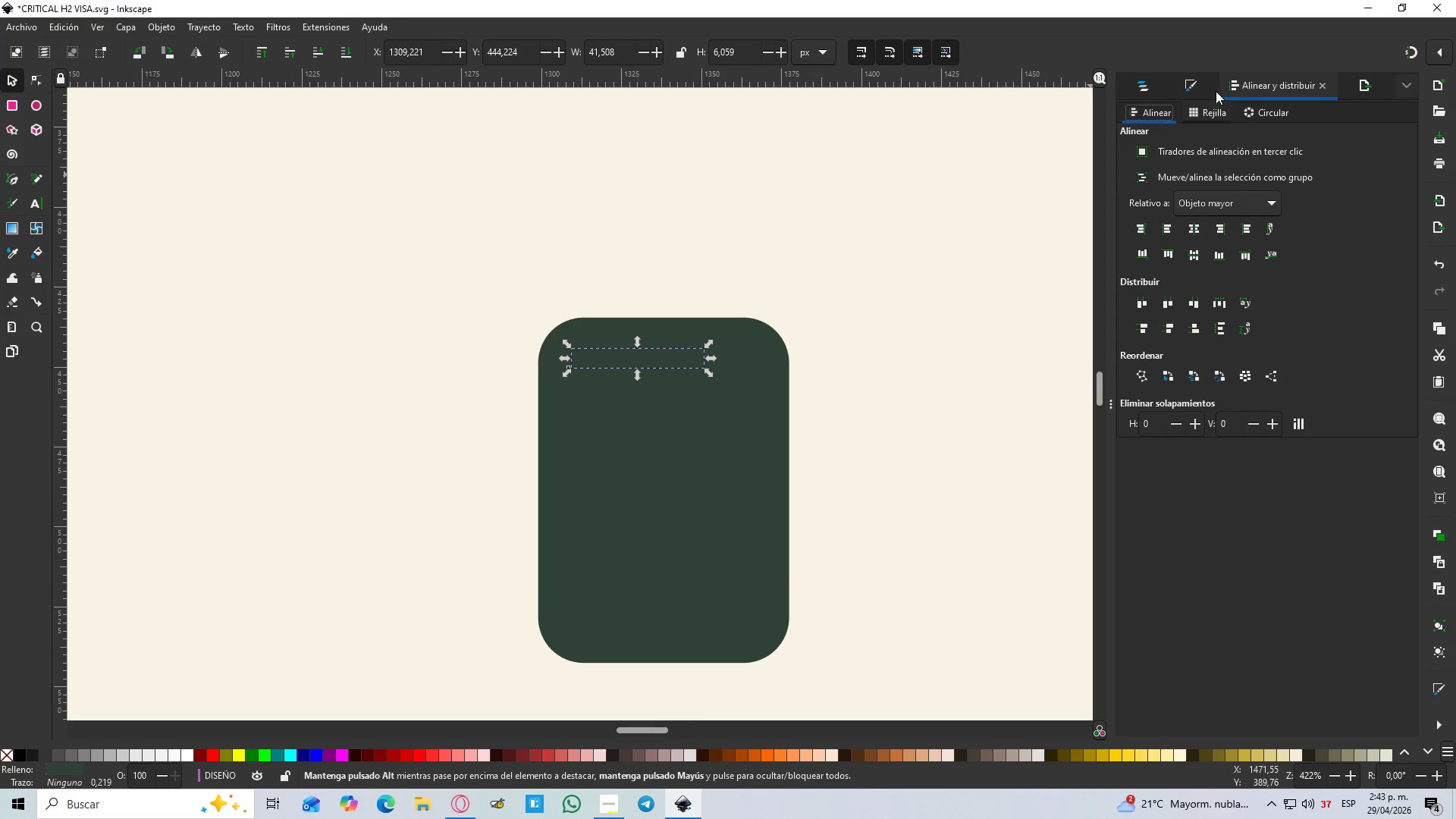 
left_click([1216, 91])
 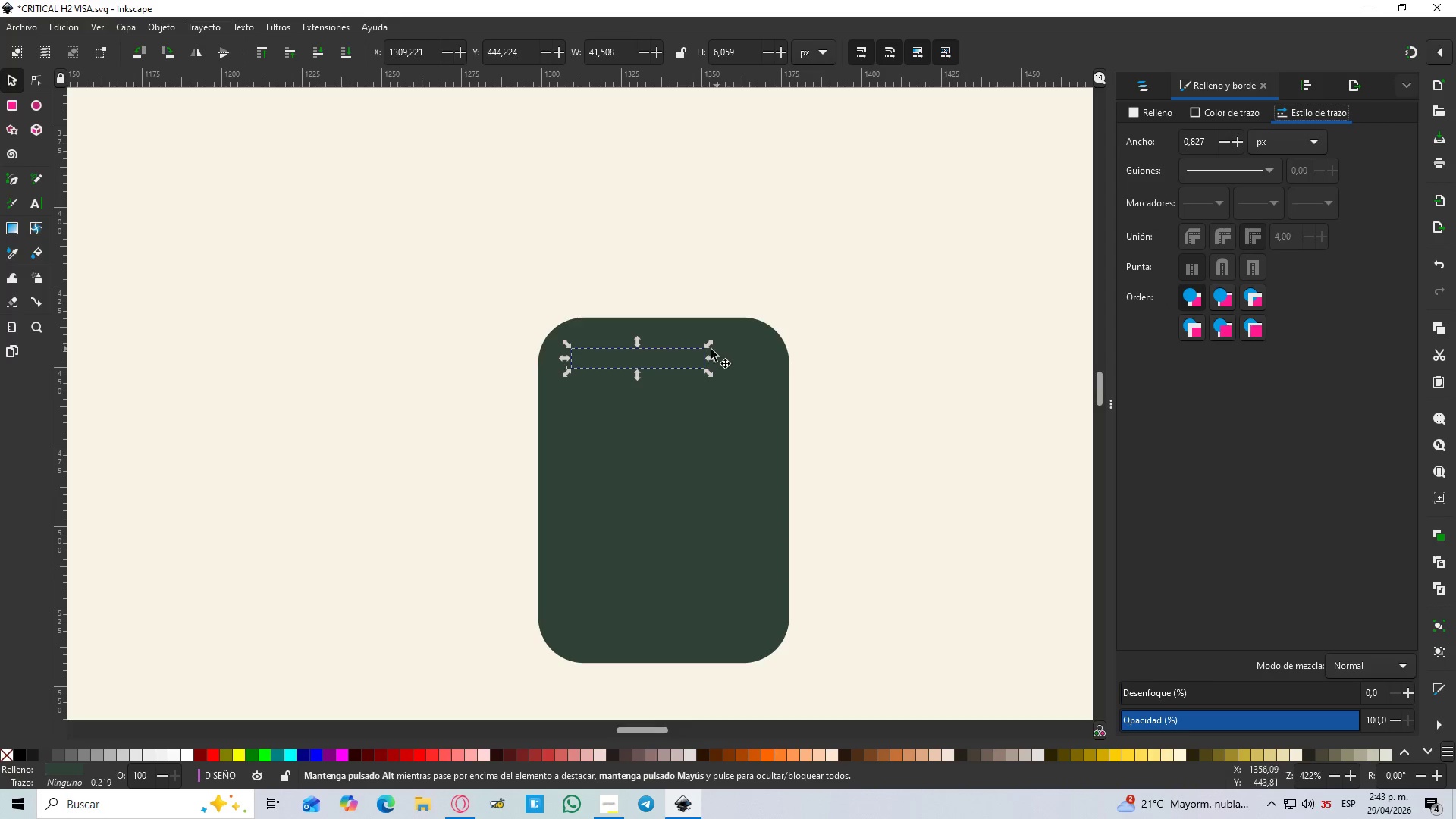 
key(D)
 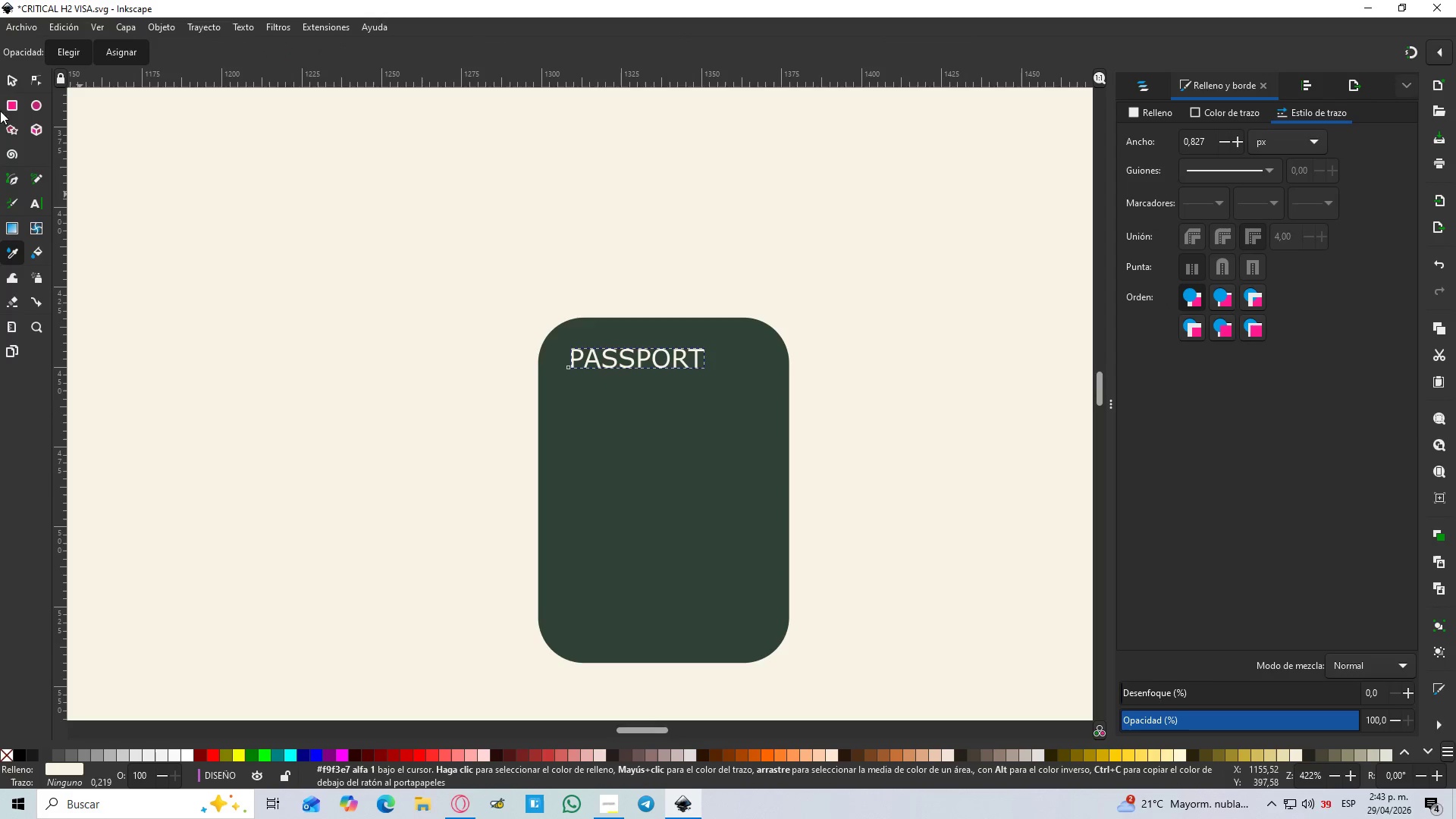 
left_click([14, 75])
 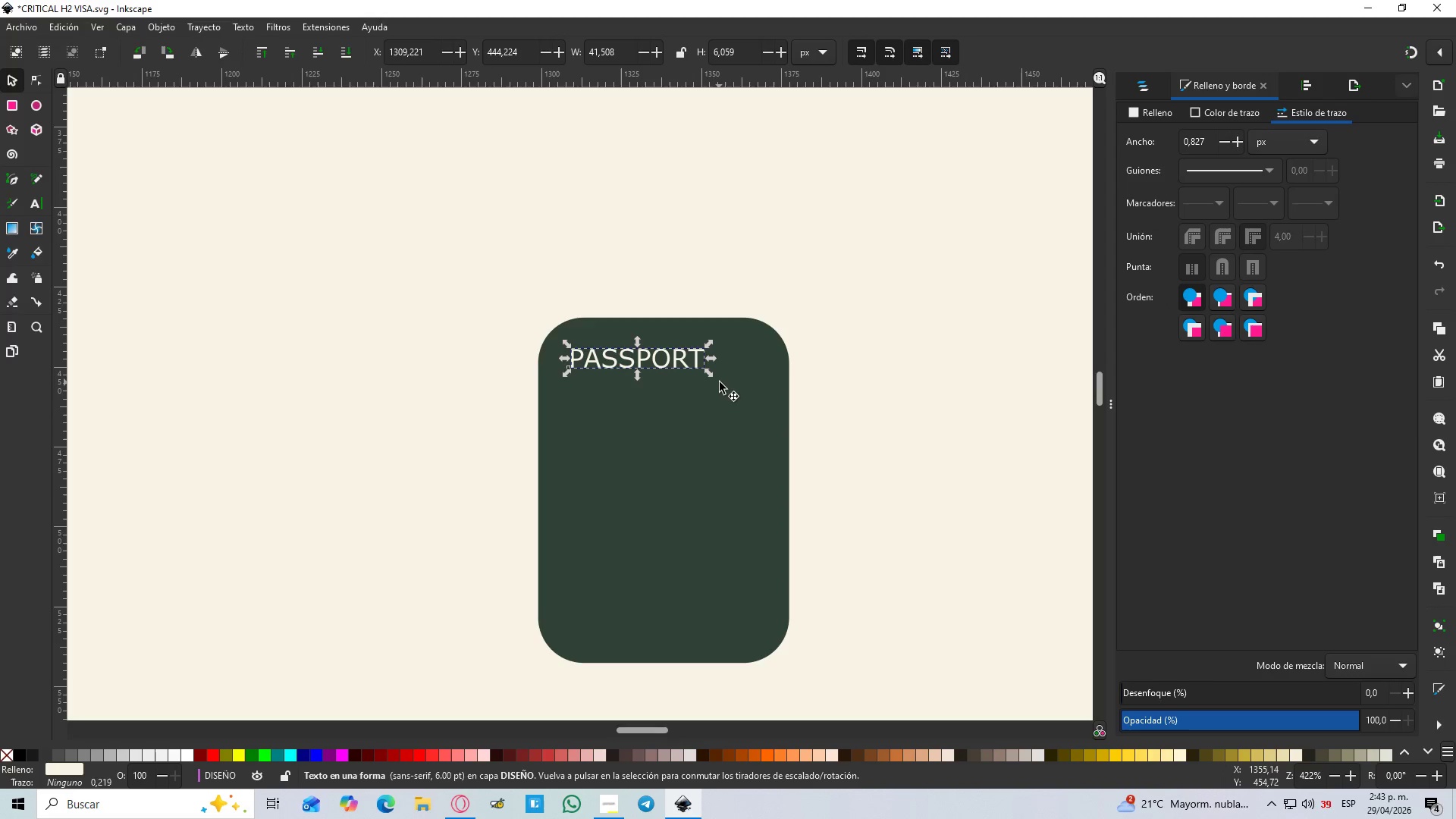 
left_click_drag(start_coordinate=[710, 376], to_coordinate=[758, 400])
 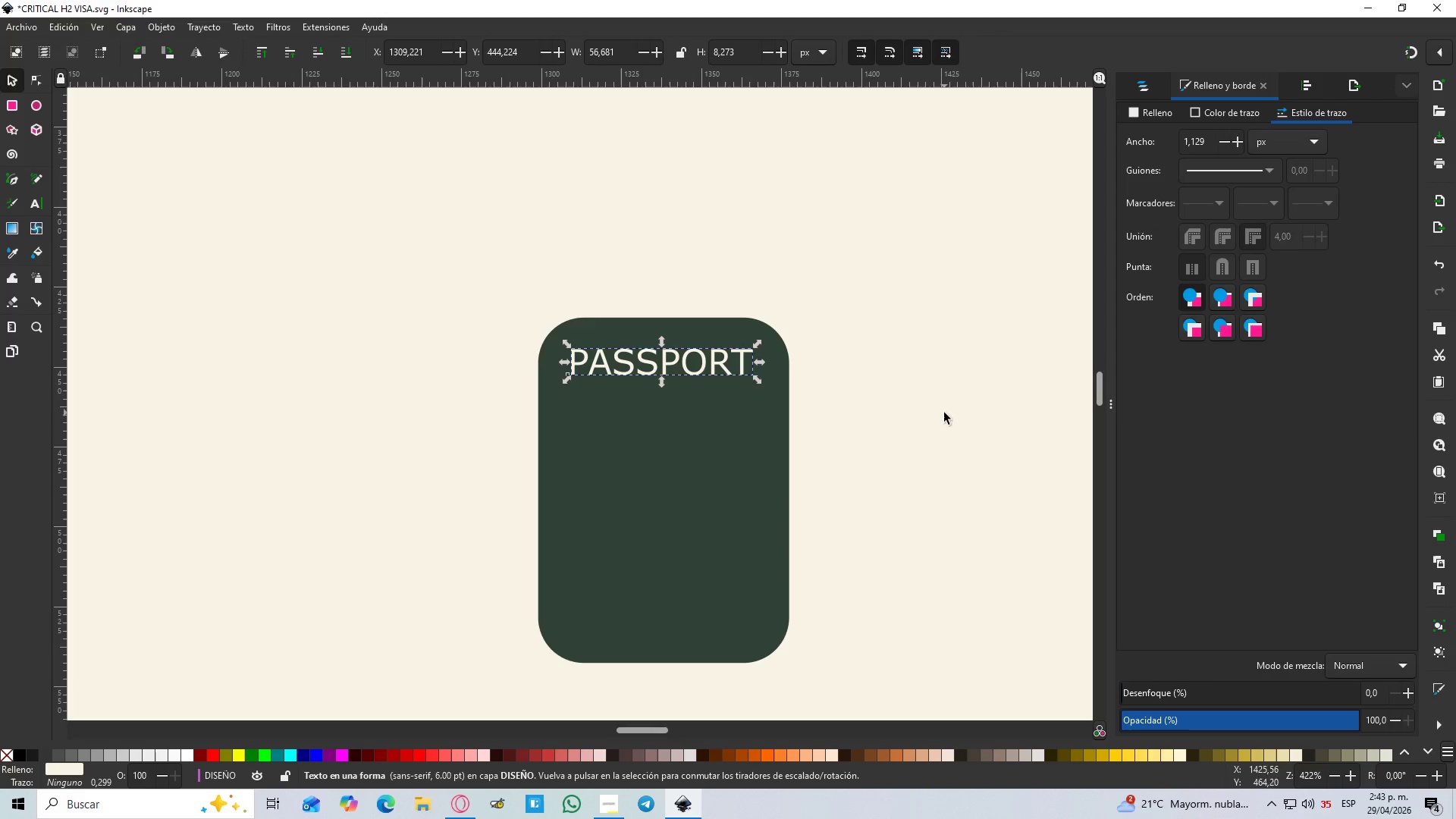 
hold_key(key=ControlLeft, duration=1.5)
 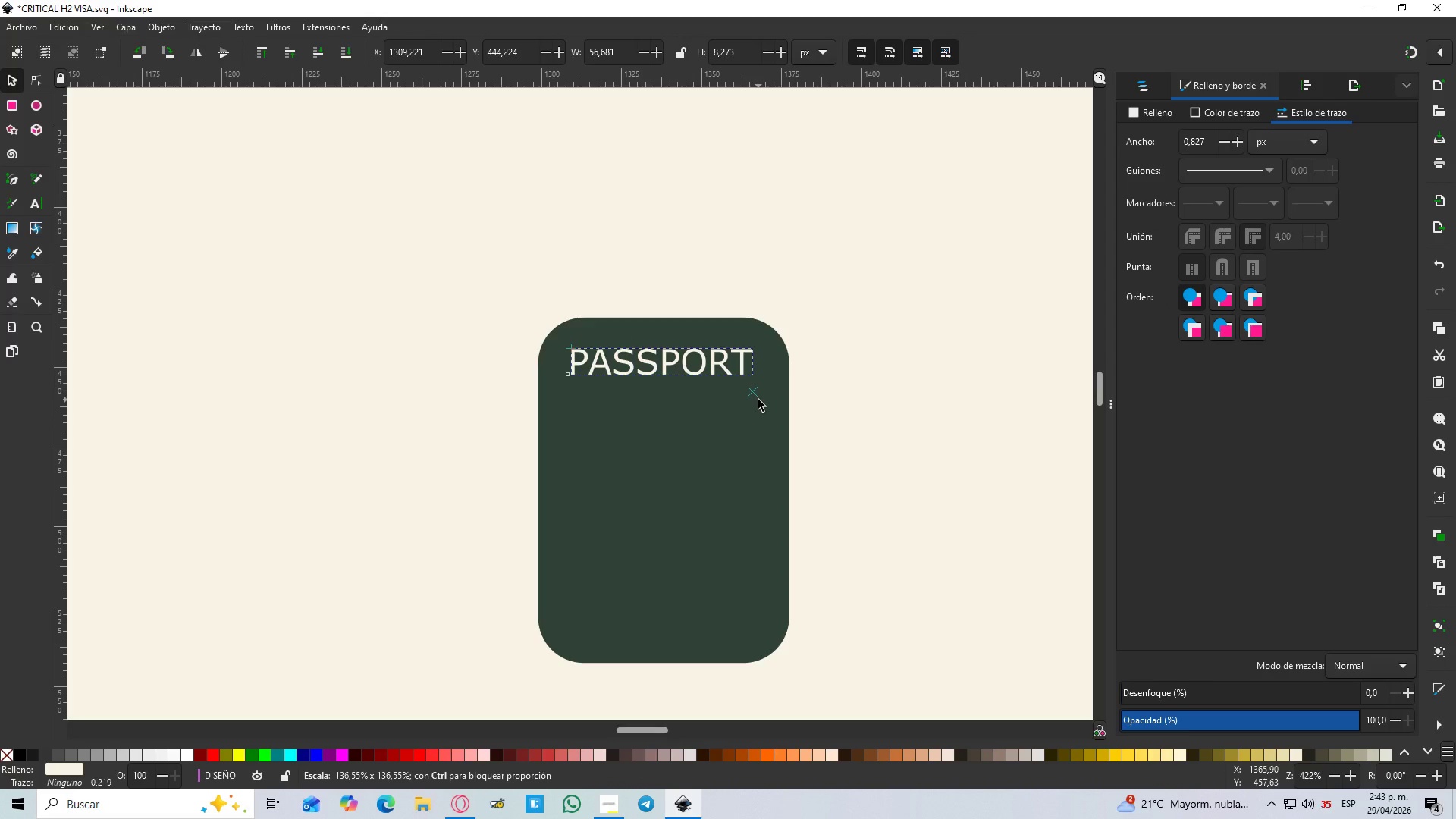 
hold_key(key=ControlLeft, duration=1.05)
 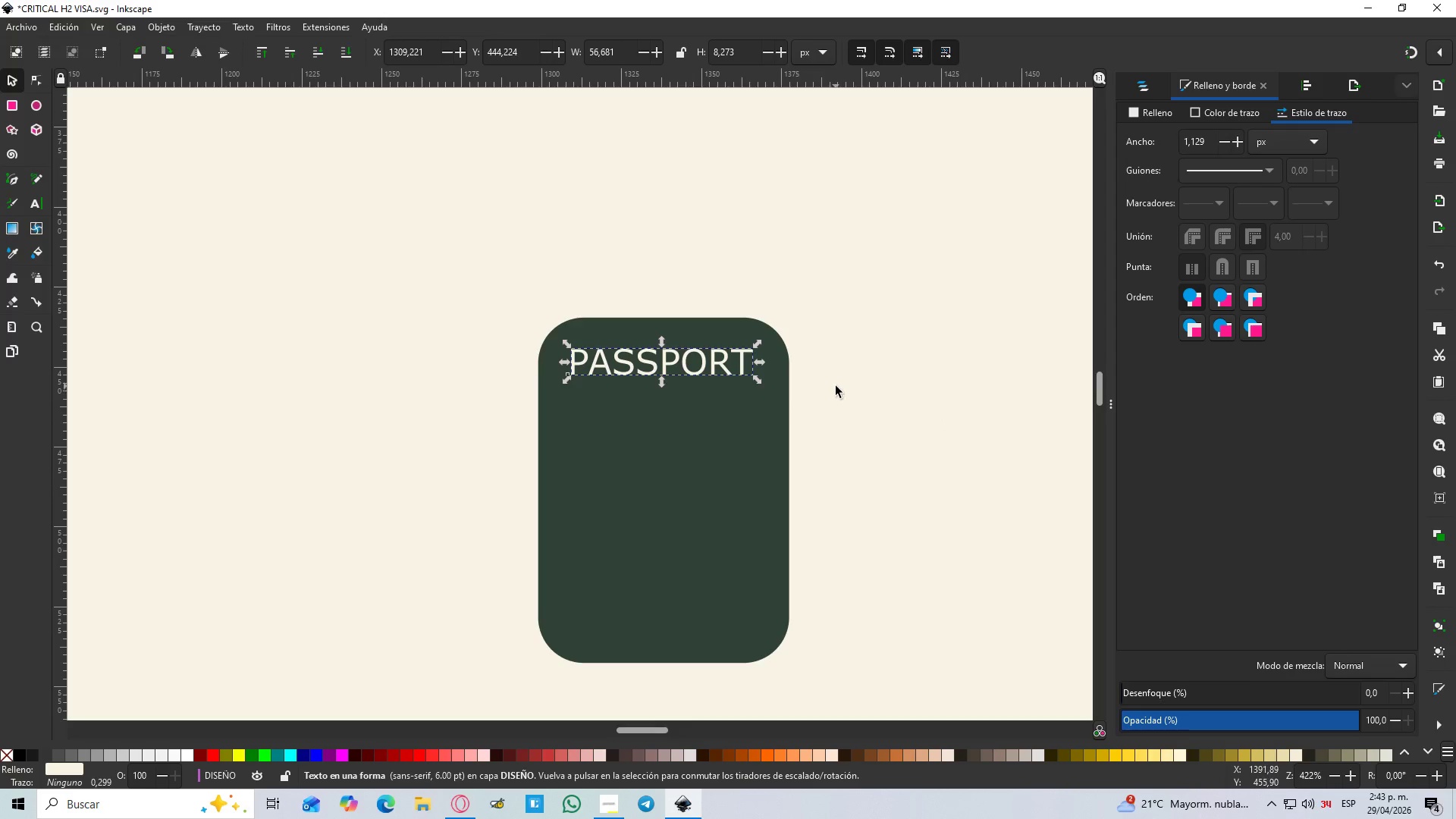 
double_click([736, 450])
 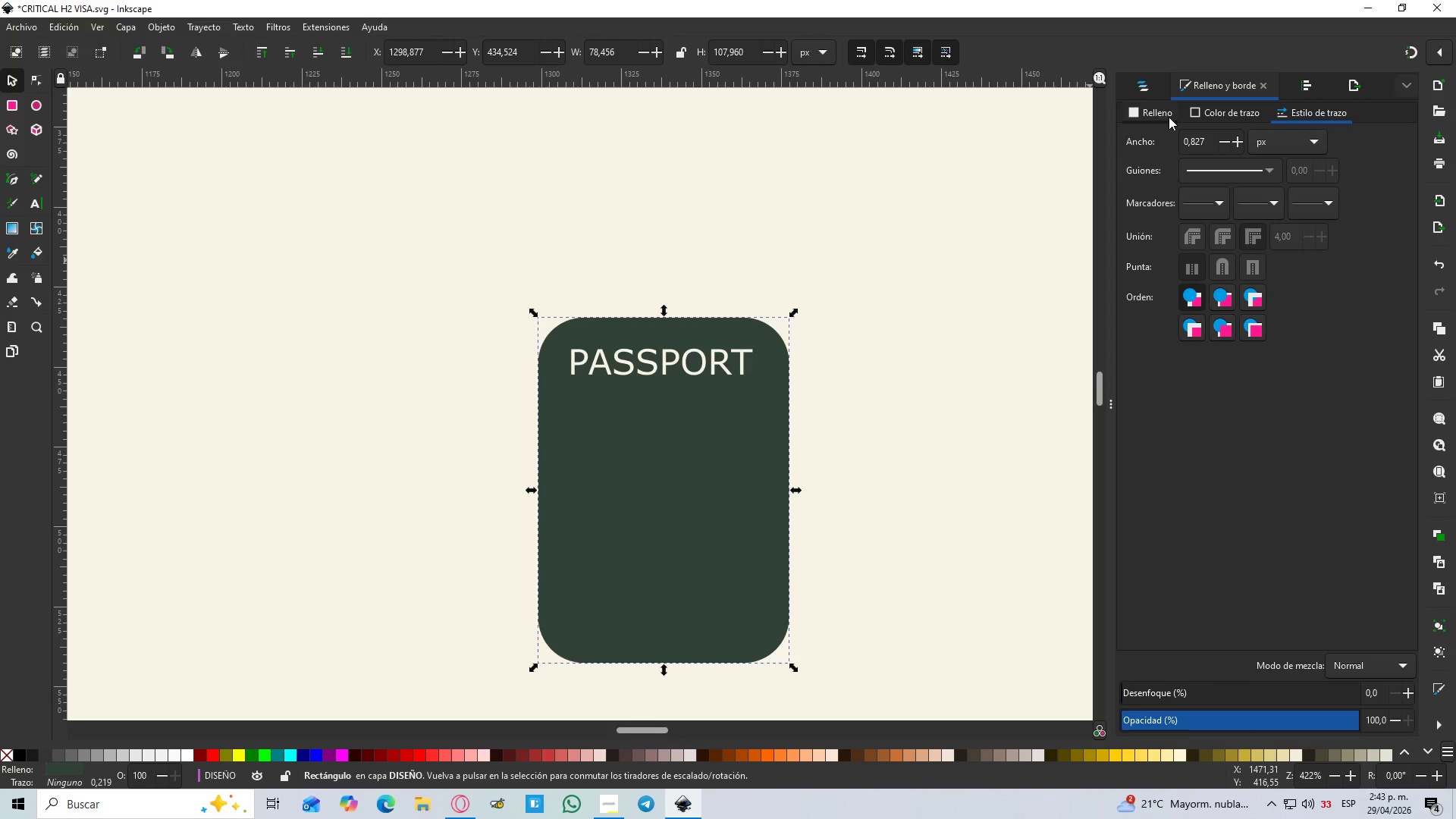 
left_click([1218, 108])
 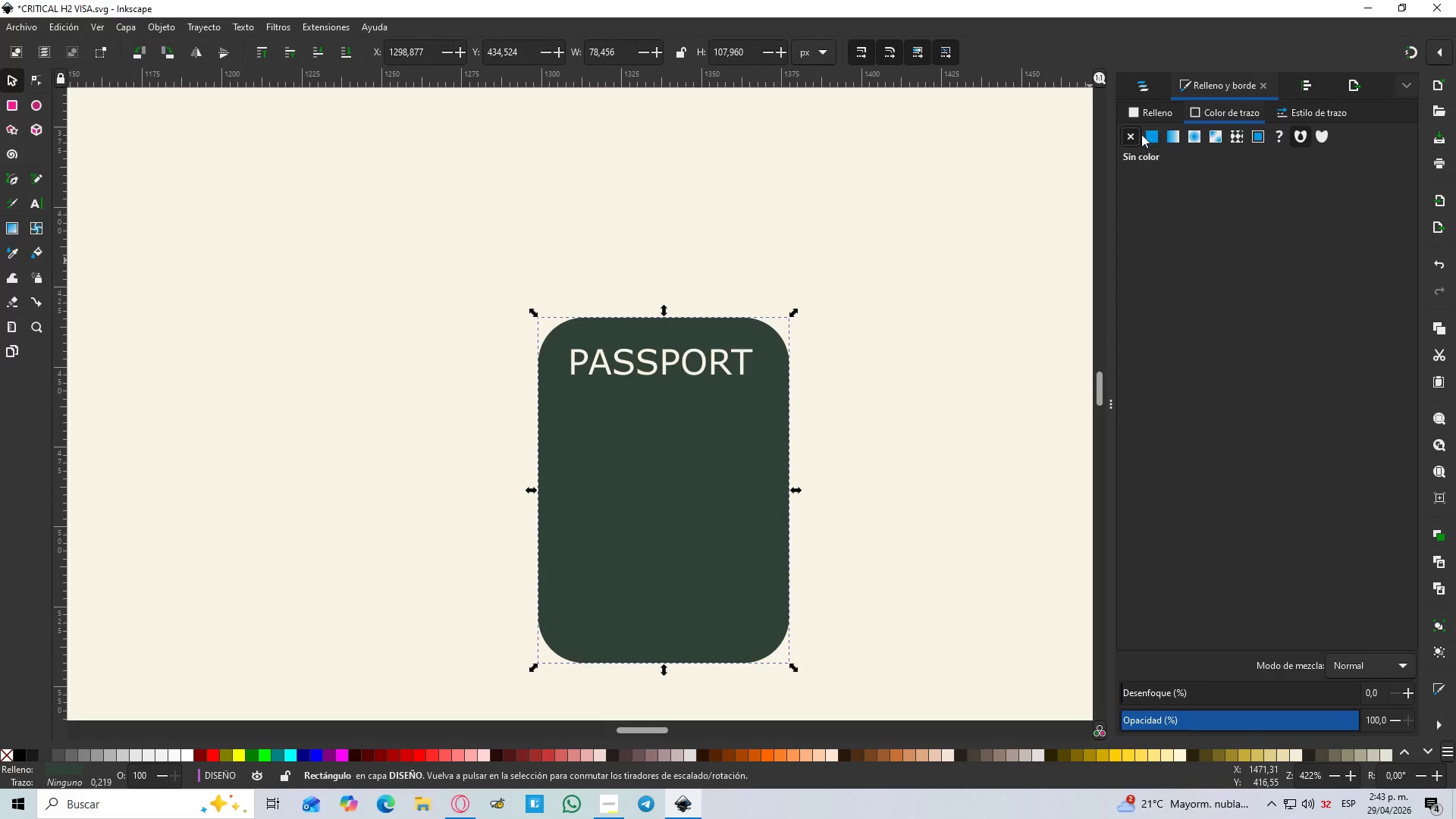 
left_click([1153, 134])
 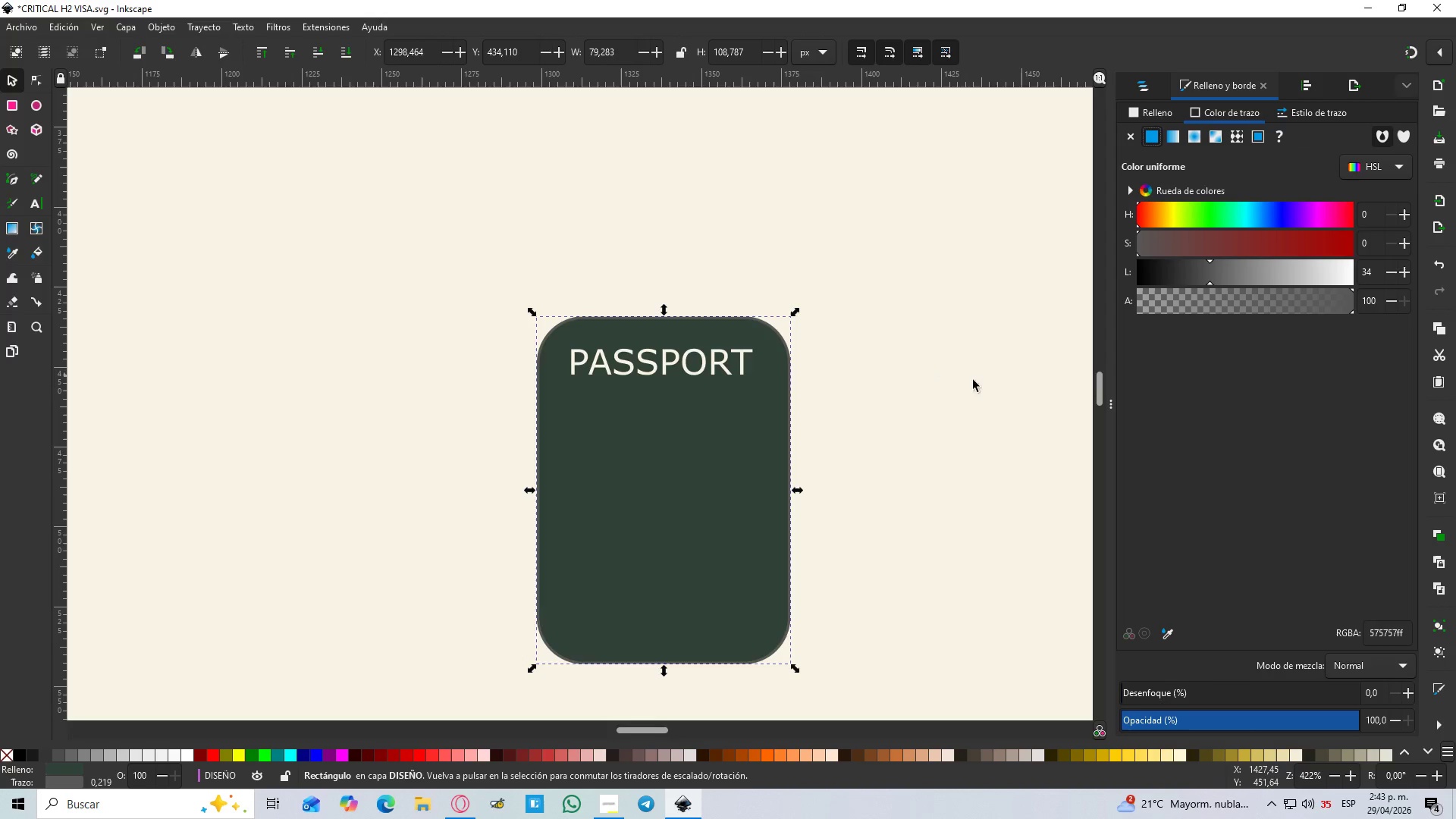 
left_click([1171, 635])
 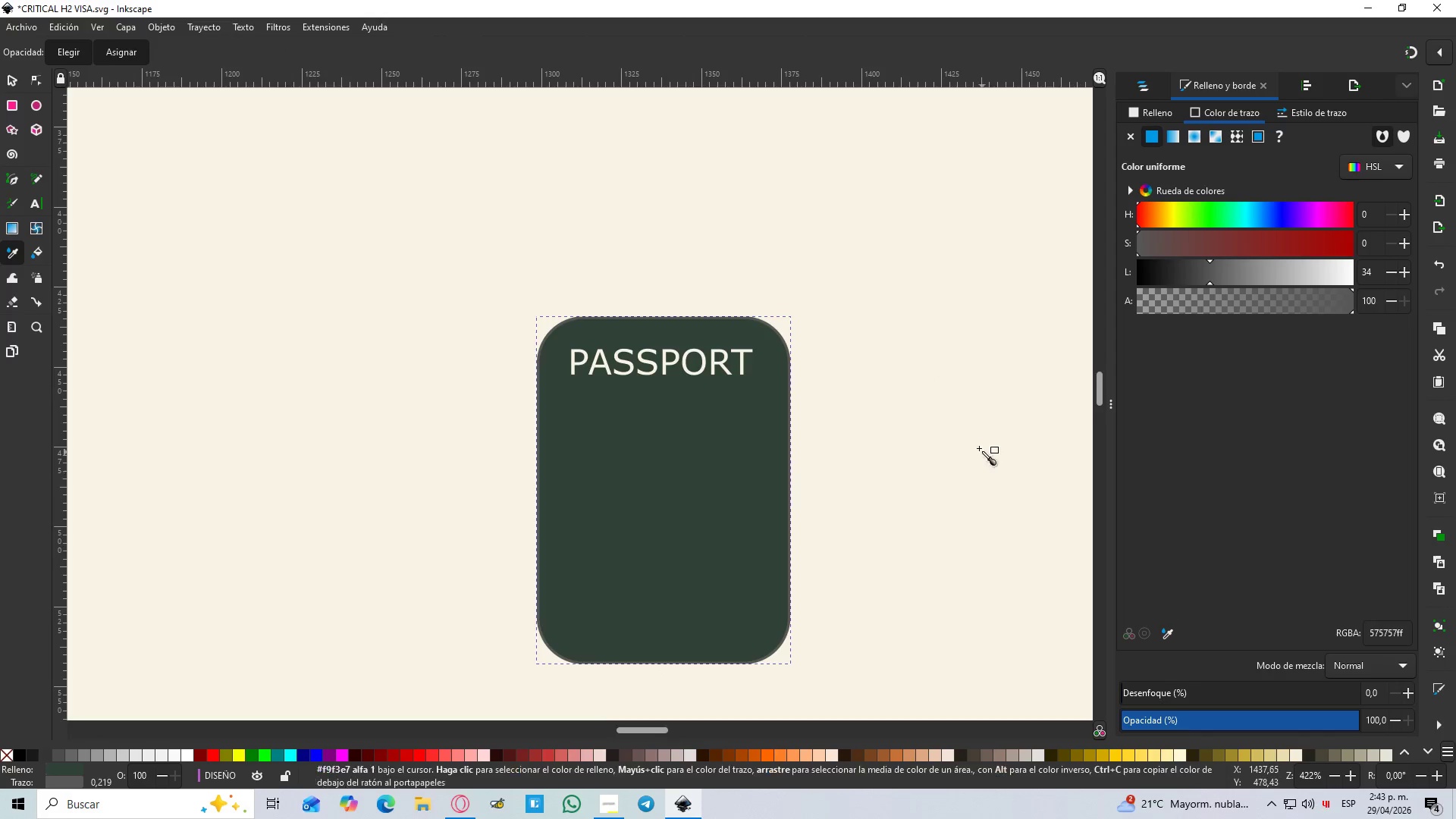 
left_click([959, 438])
 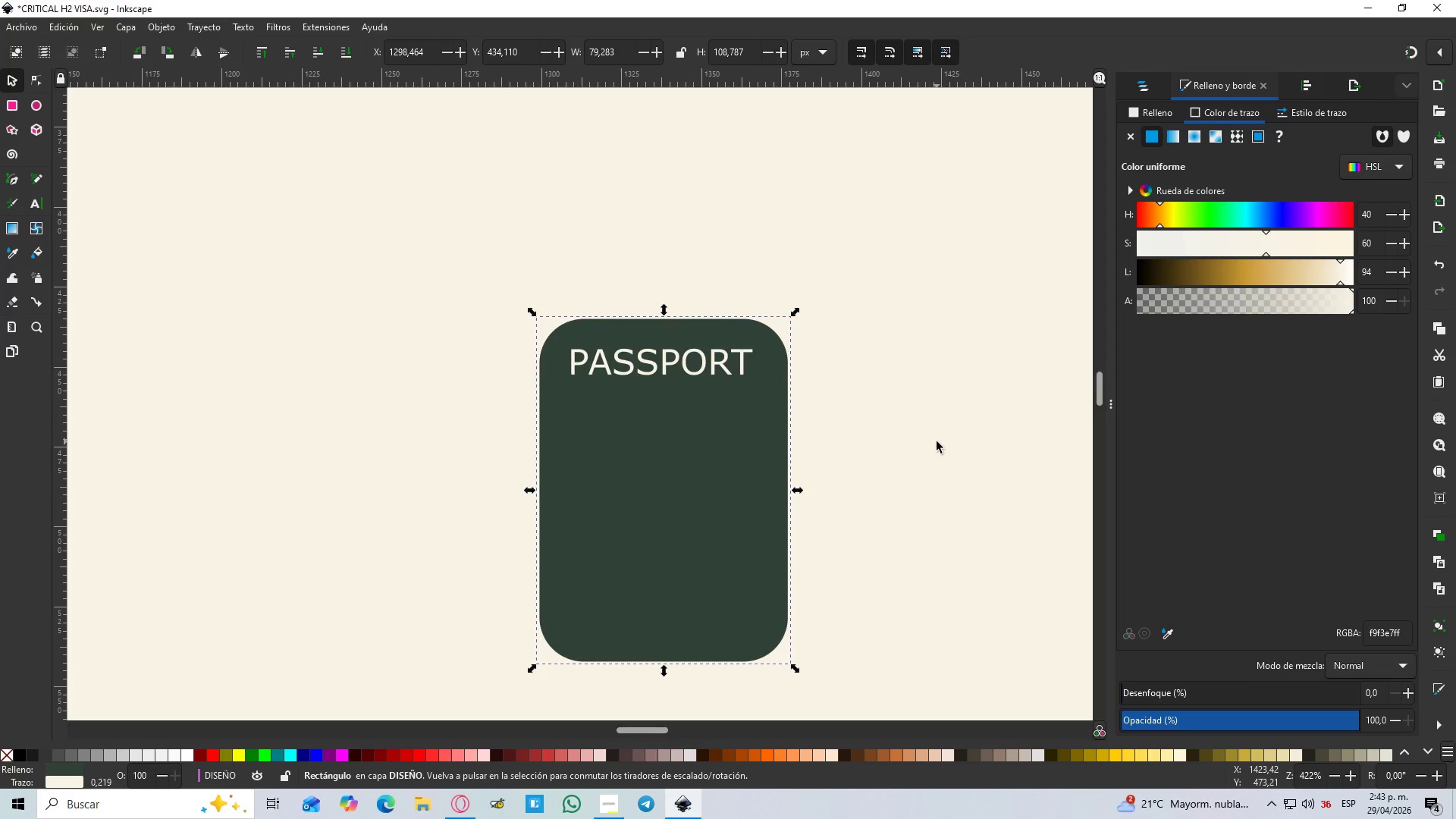 
hold_key(key=ControlLeft, duration=1.31)
scroll: coordinate [937, 441], scroll_direction: down, amount: 2.0
 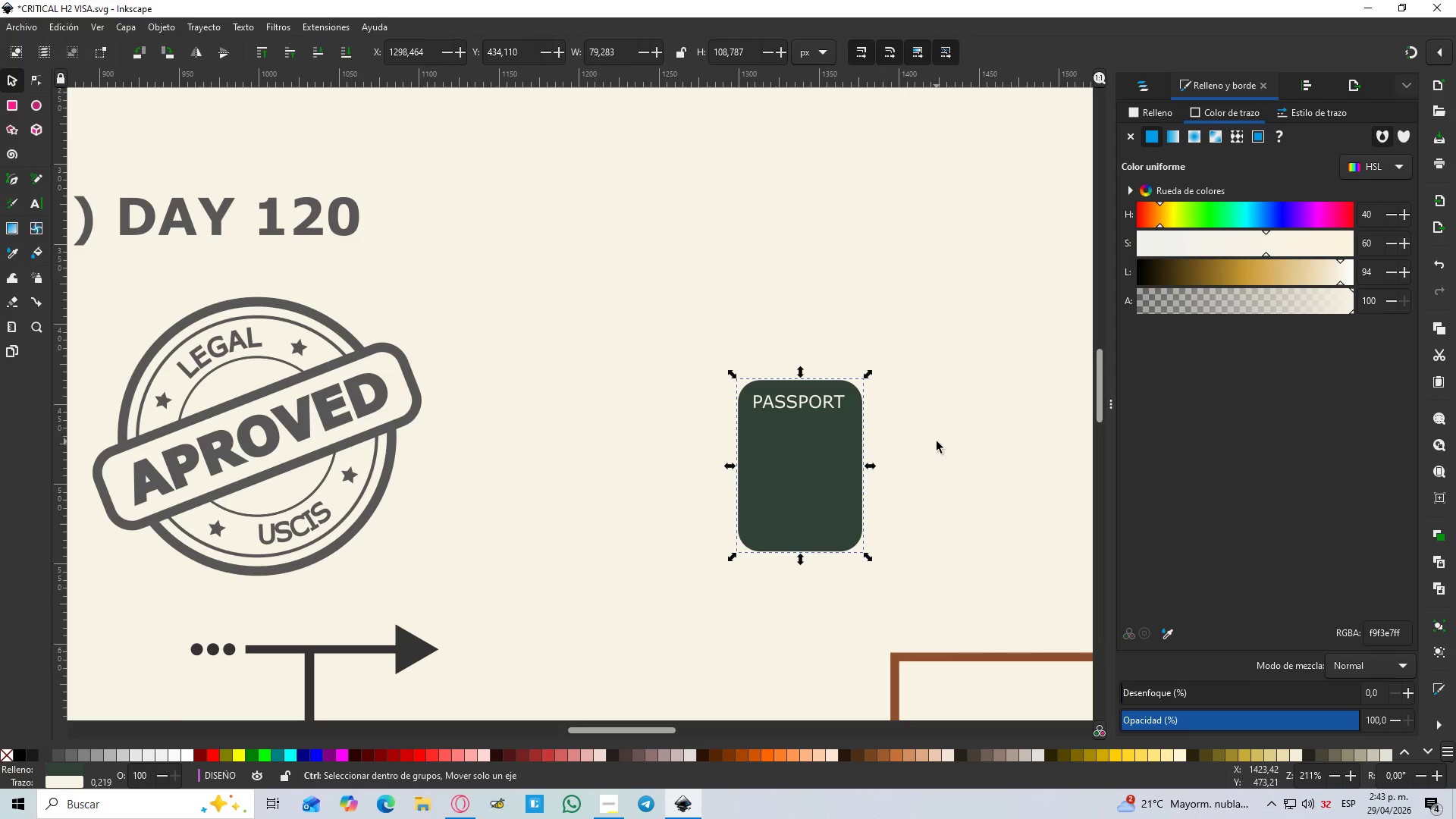 
scroll: coordinate [937, 441], scroll_direction: up, amount: 2.0
 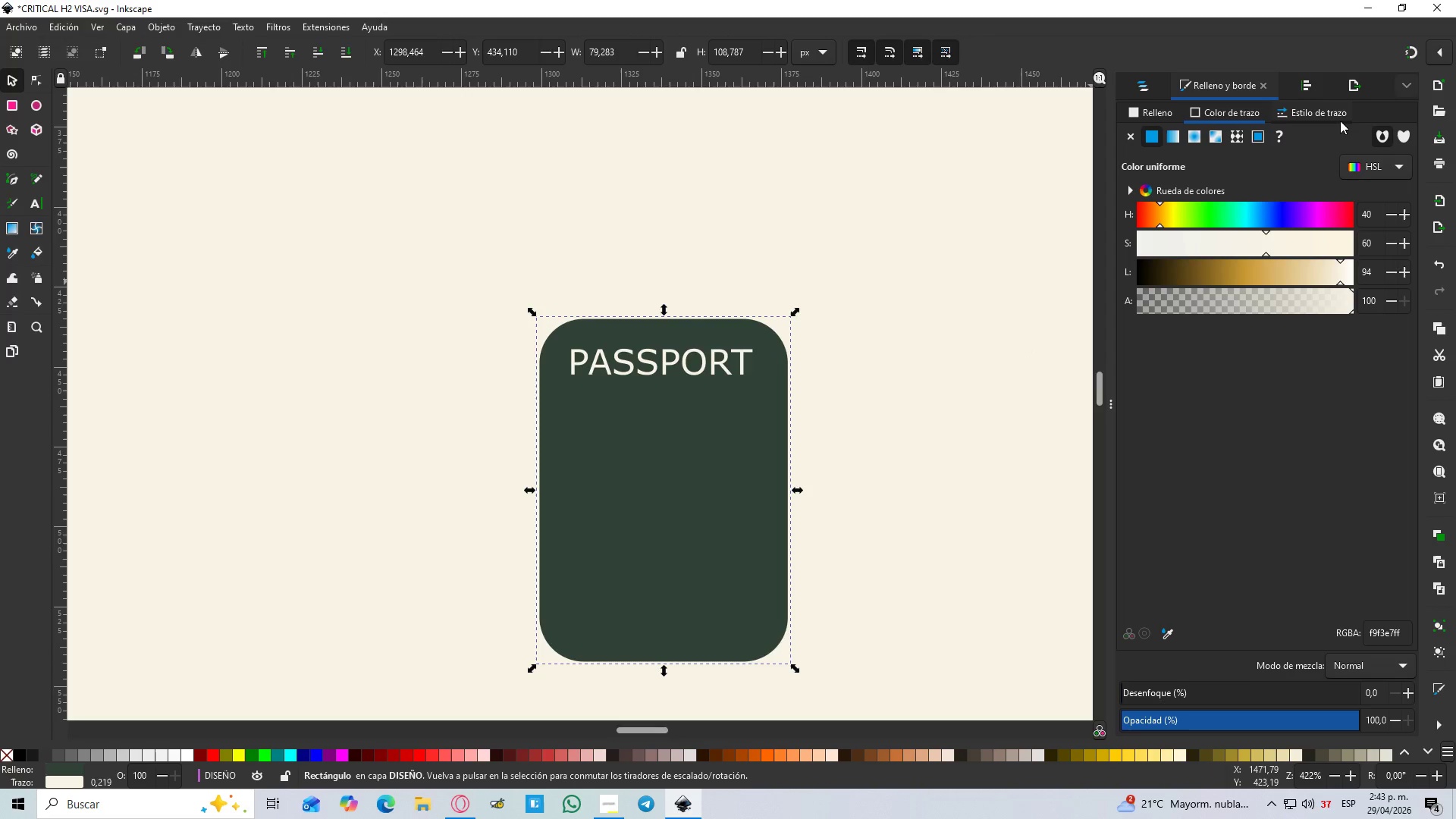 
left_click([1329, 106])
 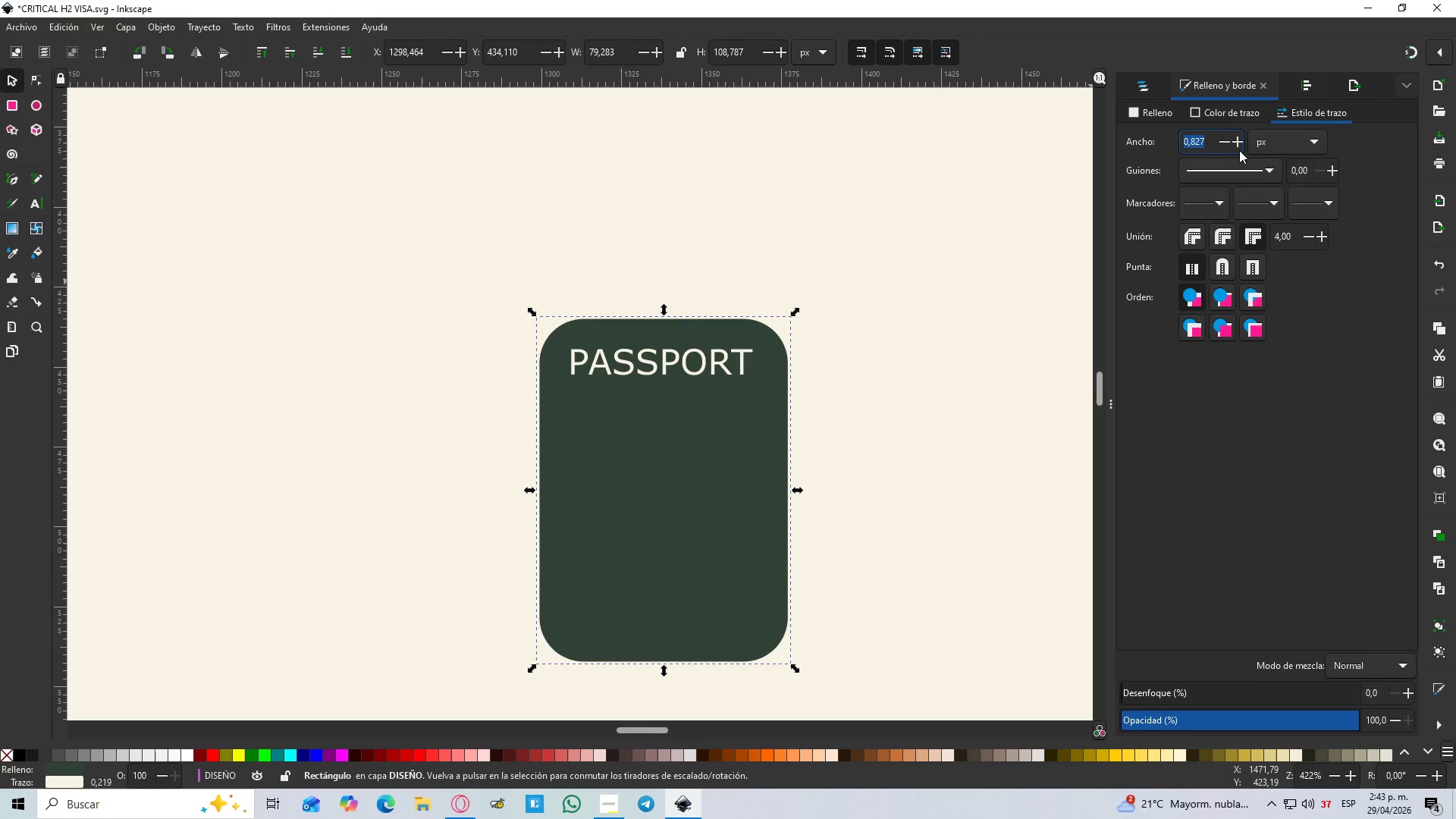 
left_click([1233, 143])
 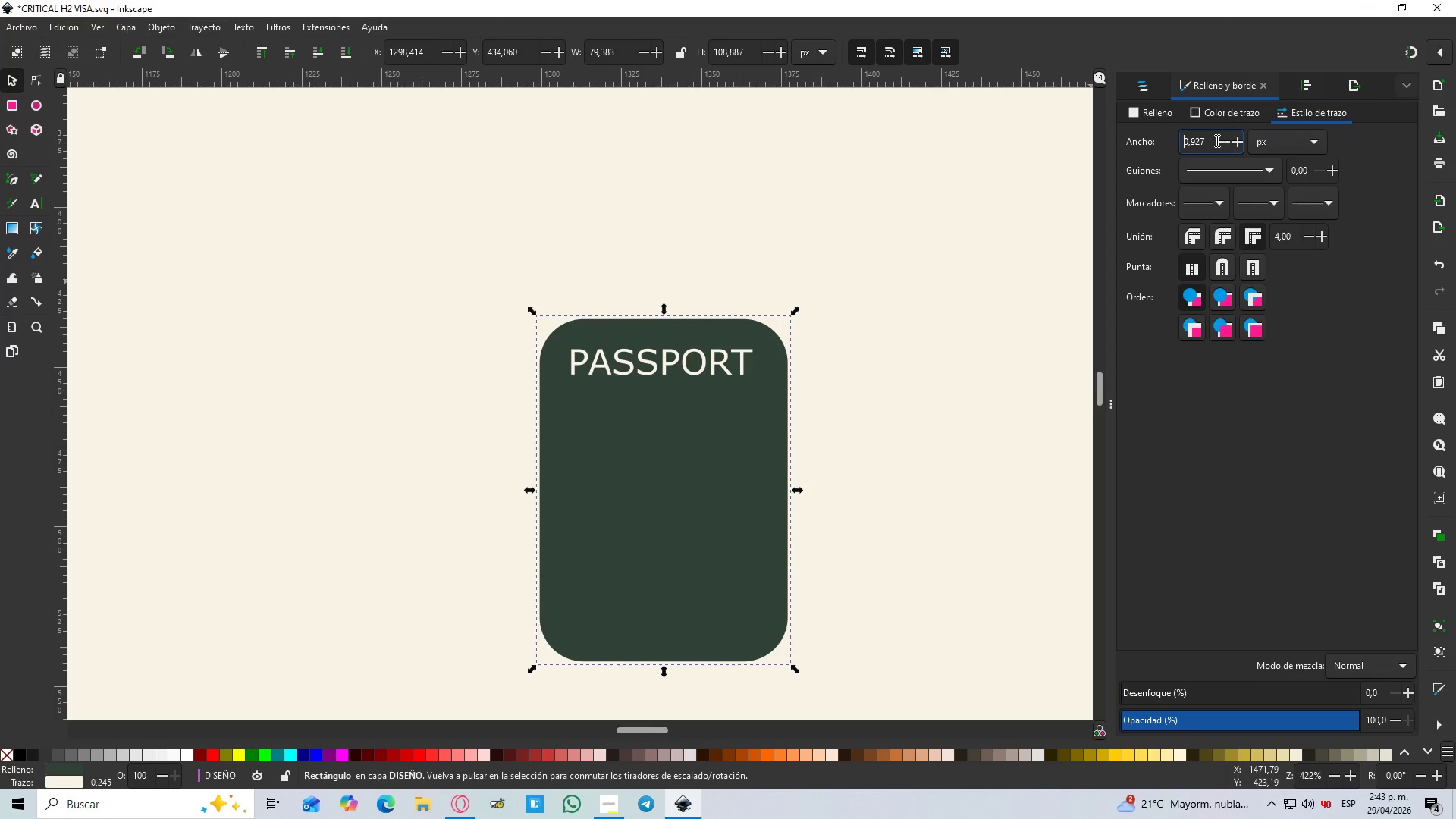 
left_click_drag(start_coordinate=[1213, 140], to_coordinate=[1145, 156])
 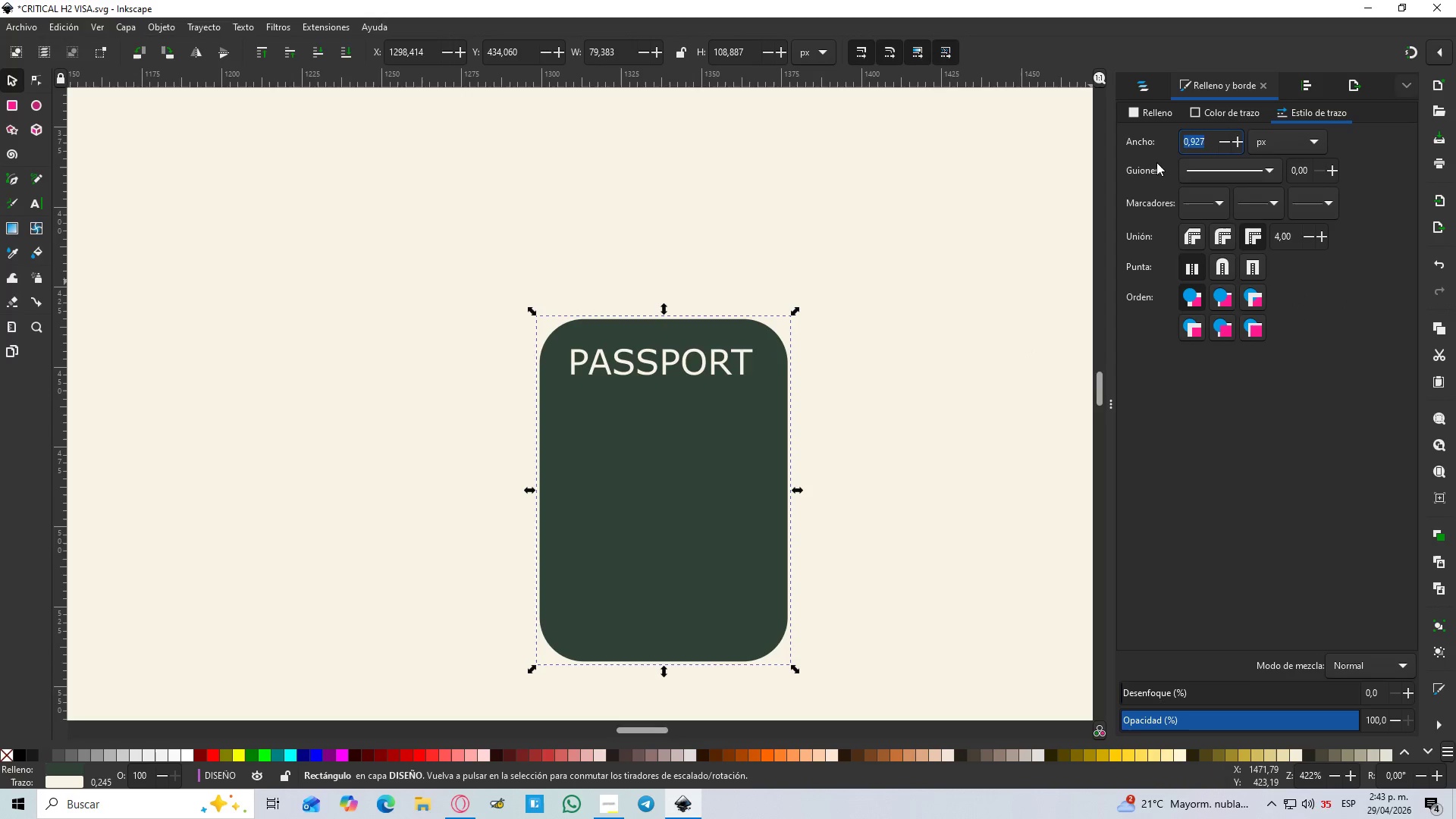 
key(Numpad2)
 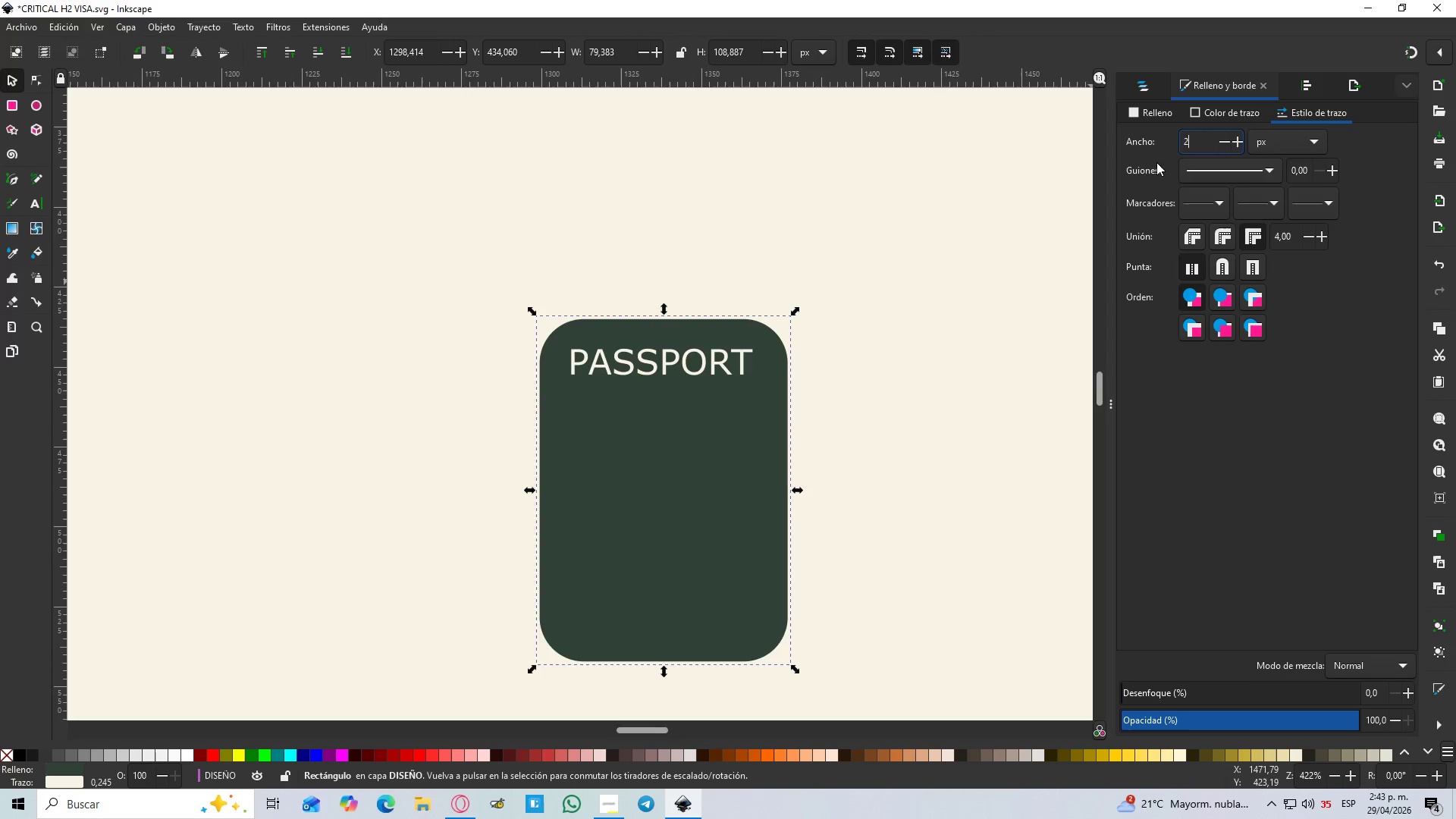 
key(Enter)
 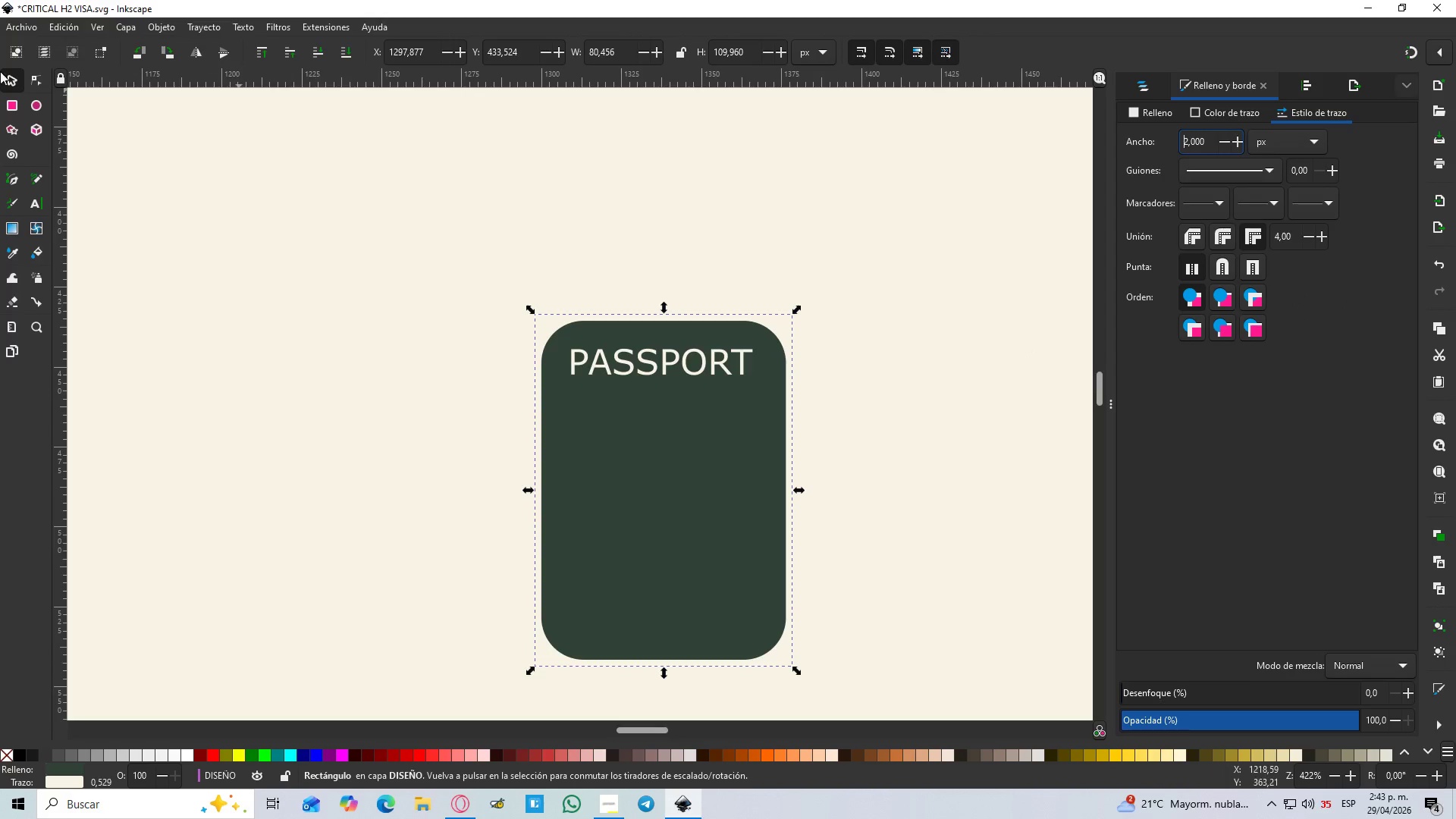 
left_click([5, 80])
 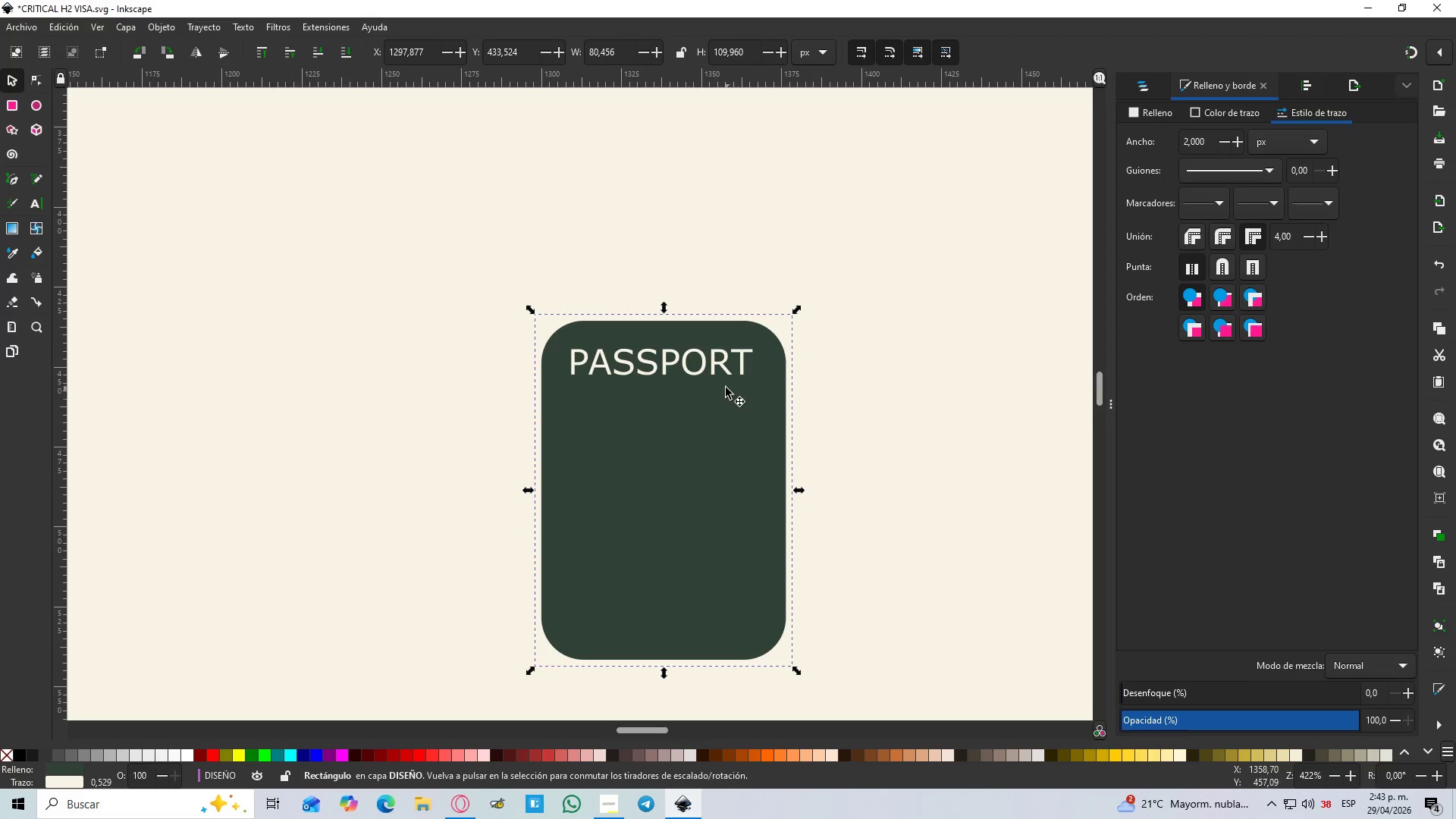 
left_click([666, 362])
 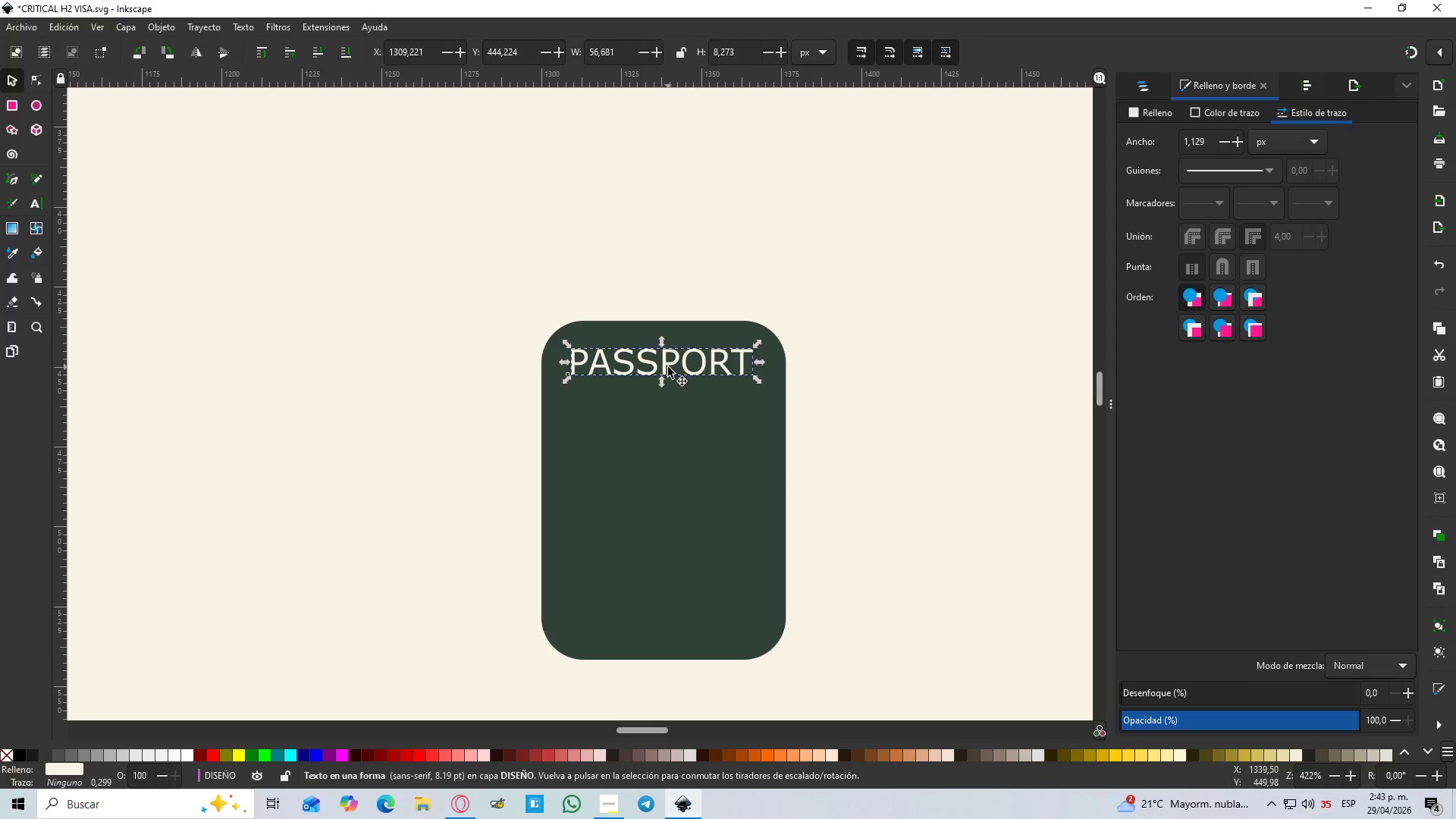 
left_click_drag(start_coordinate=[668, 367], to_coordinate=[670, 379])
 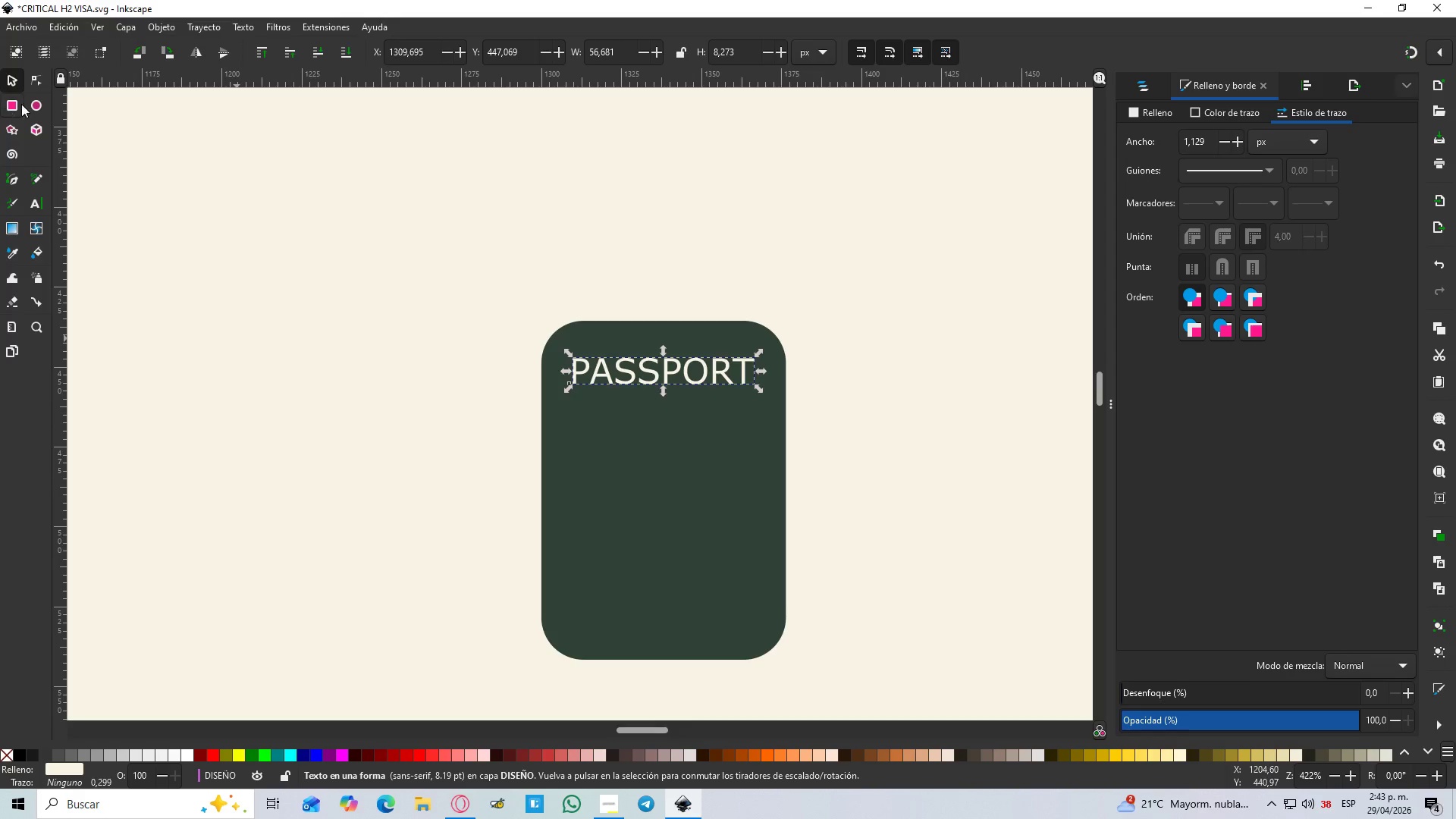 
left_click([32, 104])
 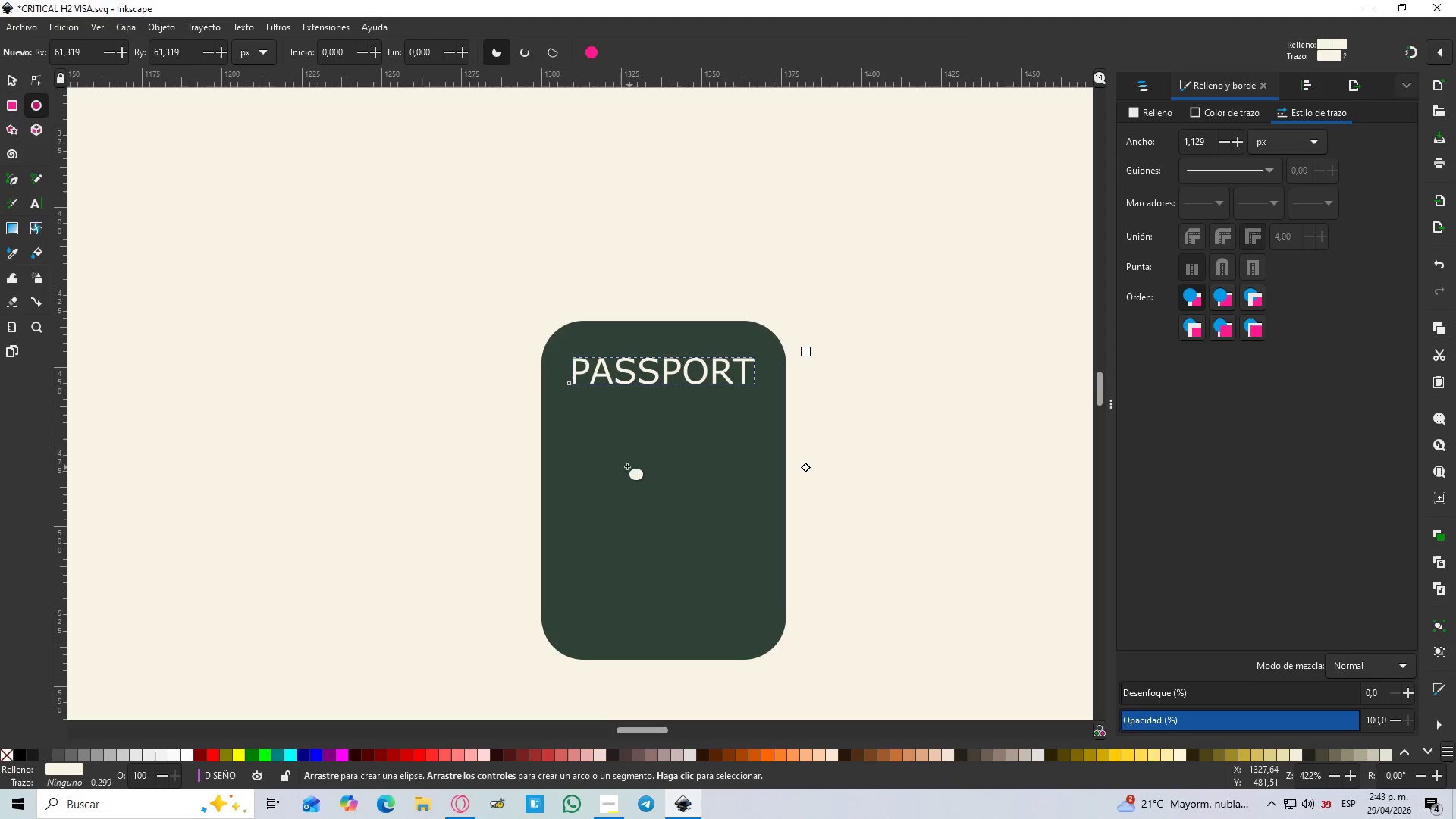 
left_click_drag(start_coordinate=[602, 454], to_coordinate=[732, 585])
 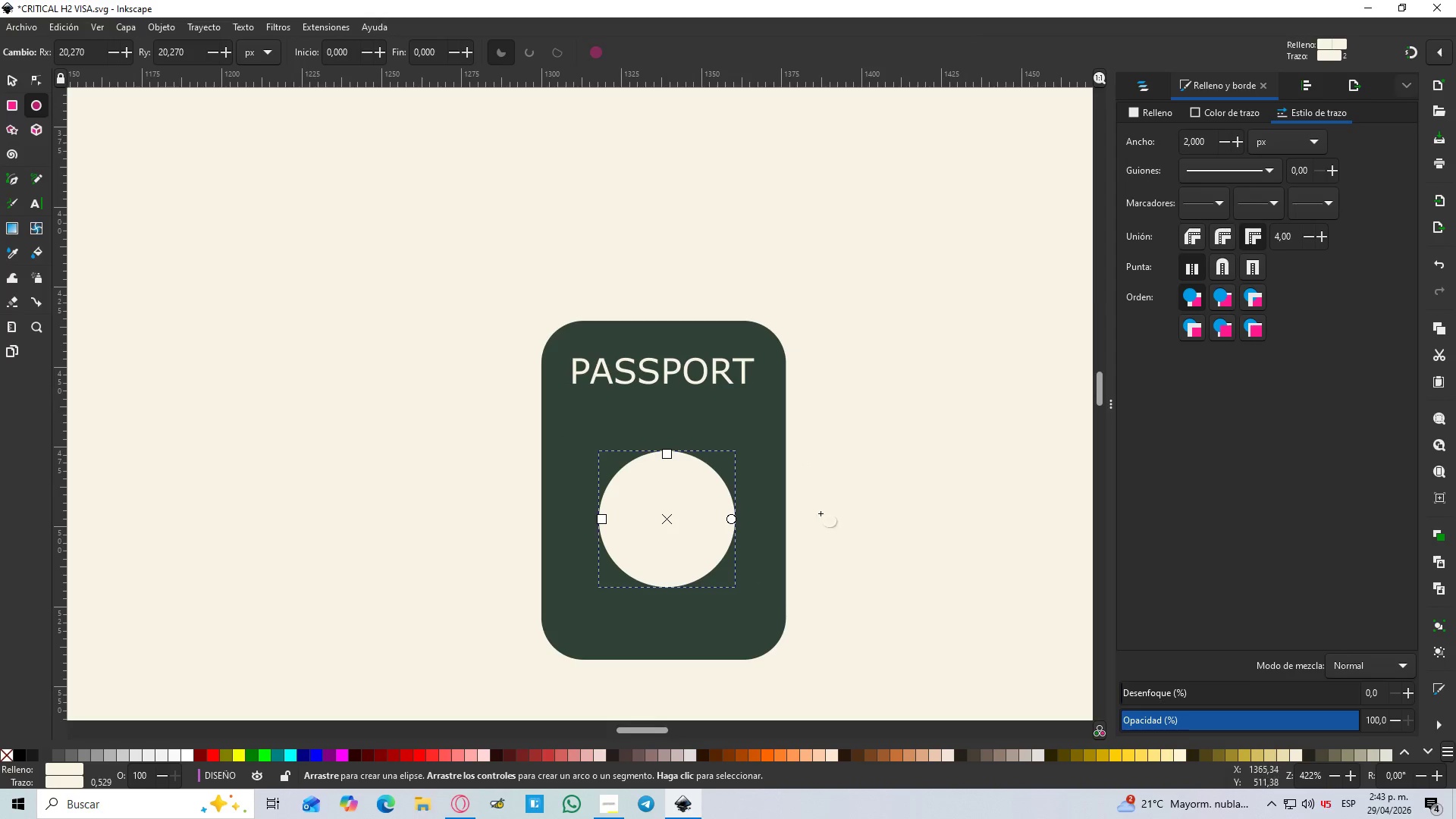 
hold_key(key=ControlLeft, duration=1.23)
 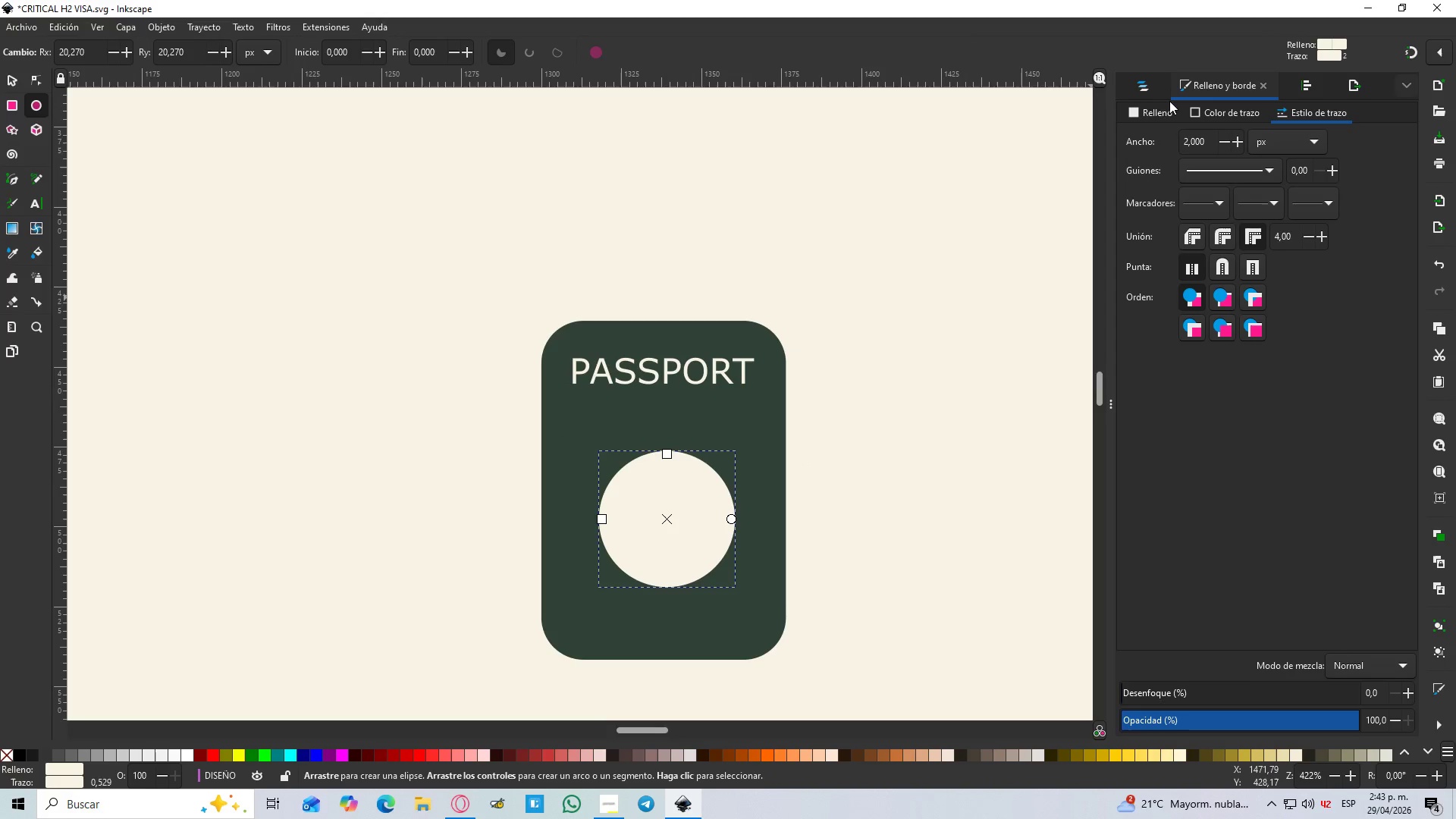 
left_click([1166, 111])
 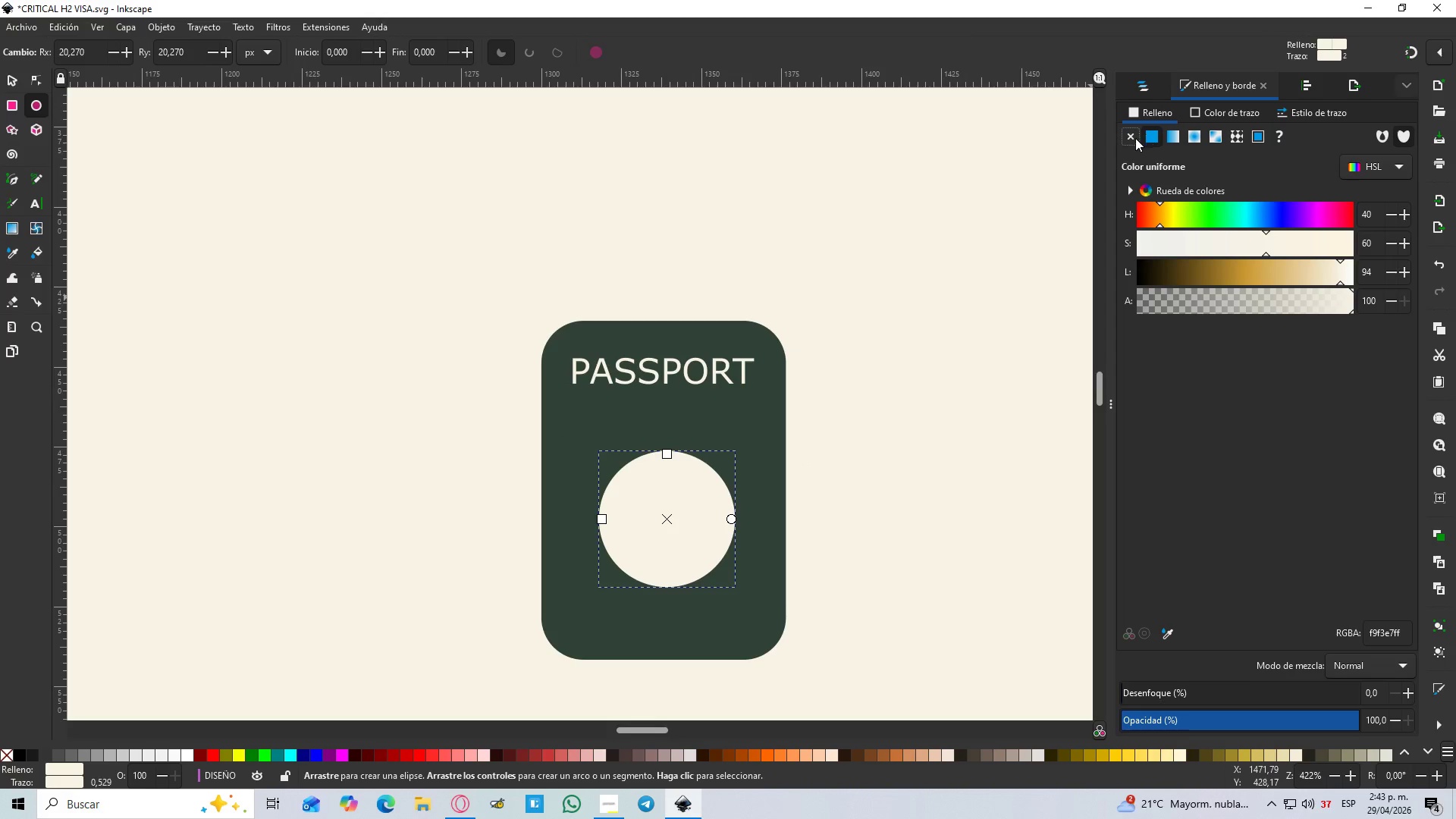 
left_click([1130, 136])
 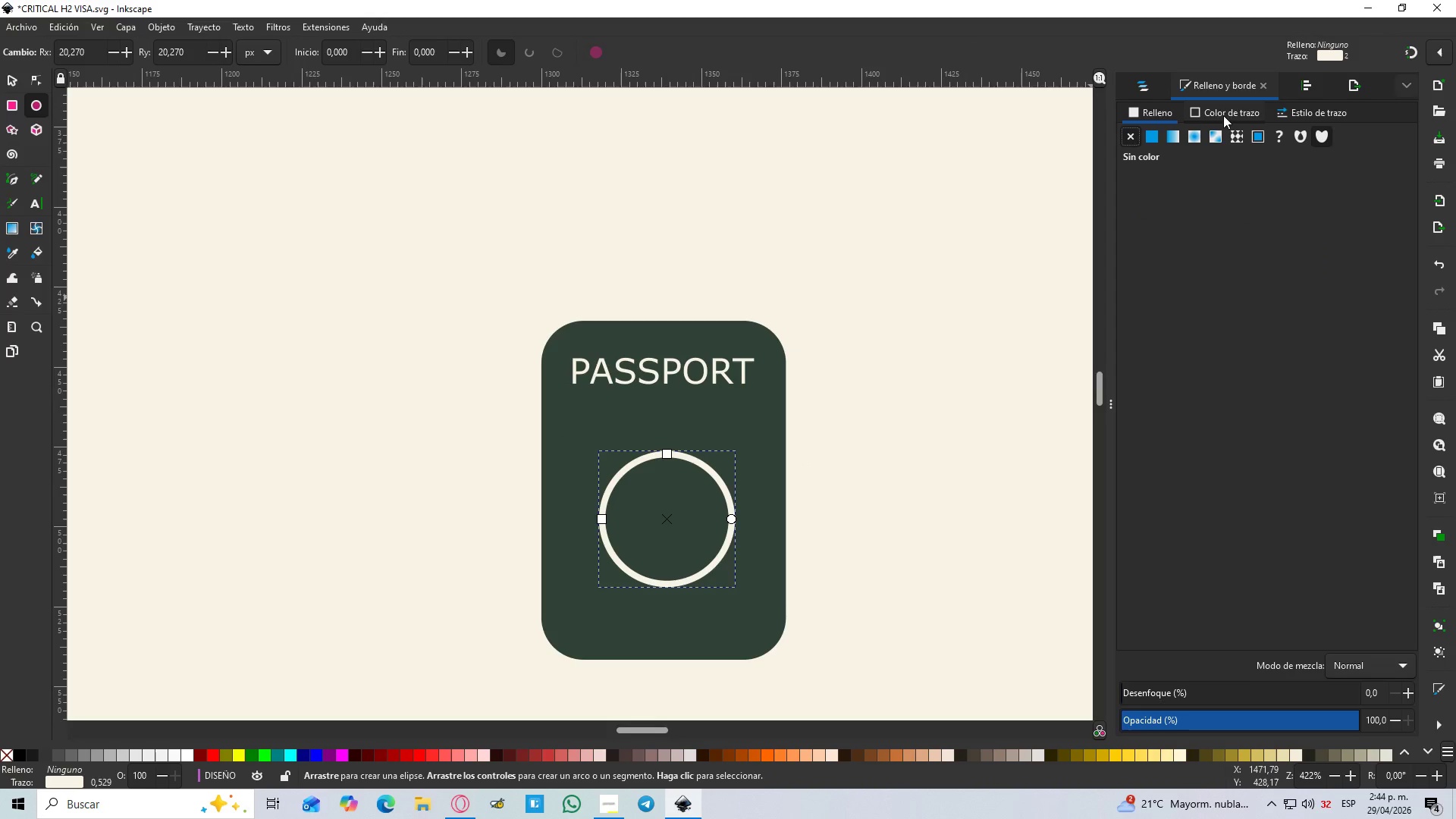 
left_click([6, 76])
 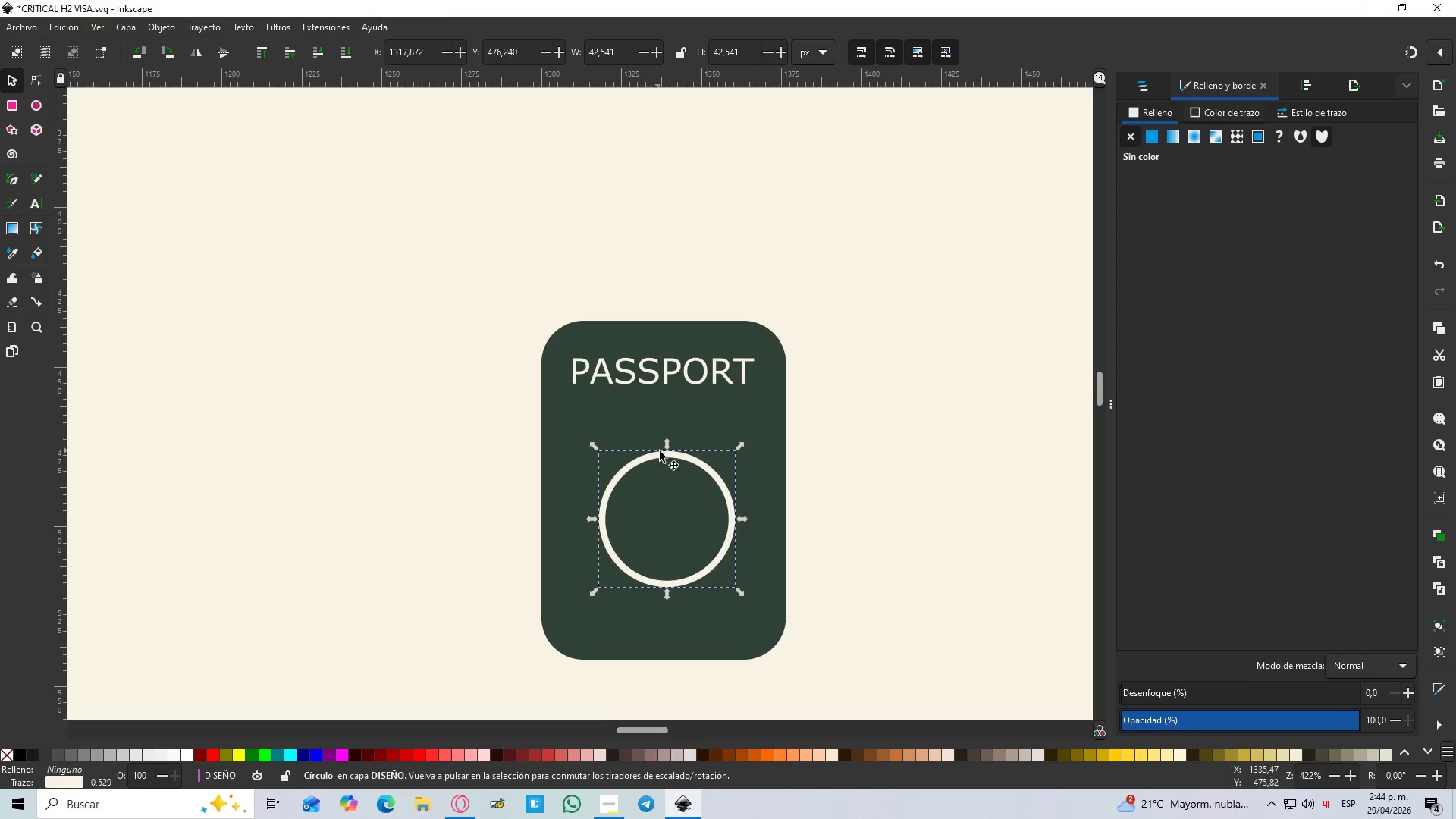 
left_click_drag(start_coordinate=[676, 458], to_coordinate=[665, 431])
 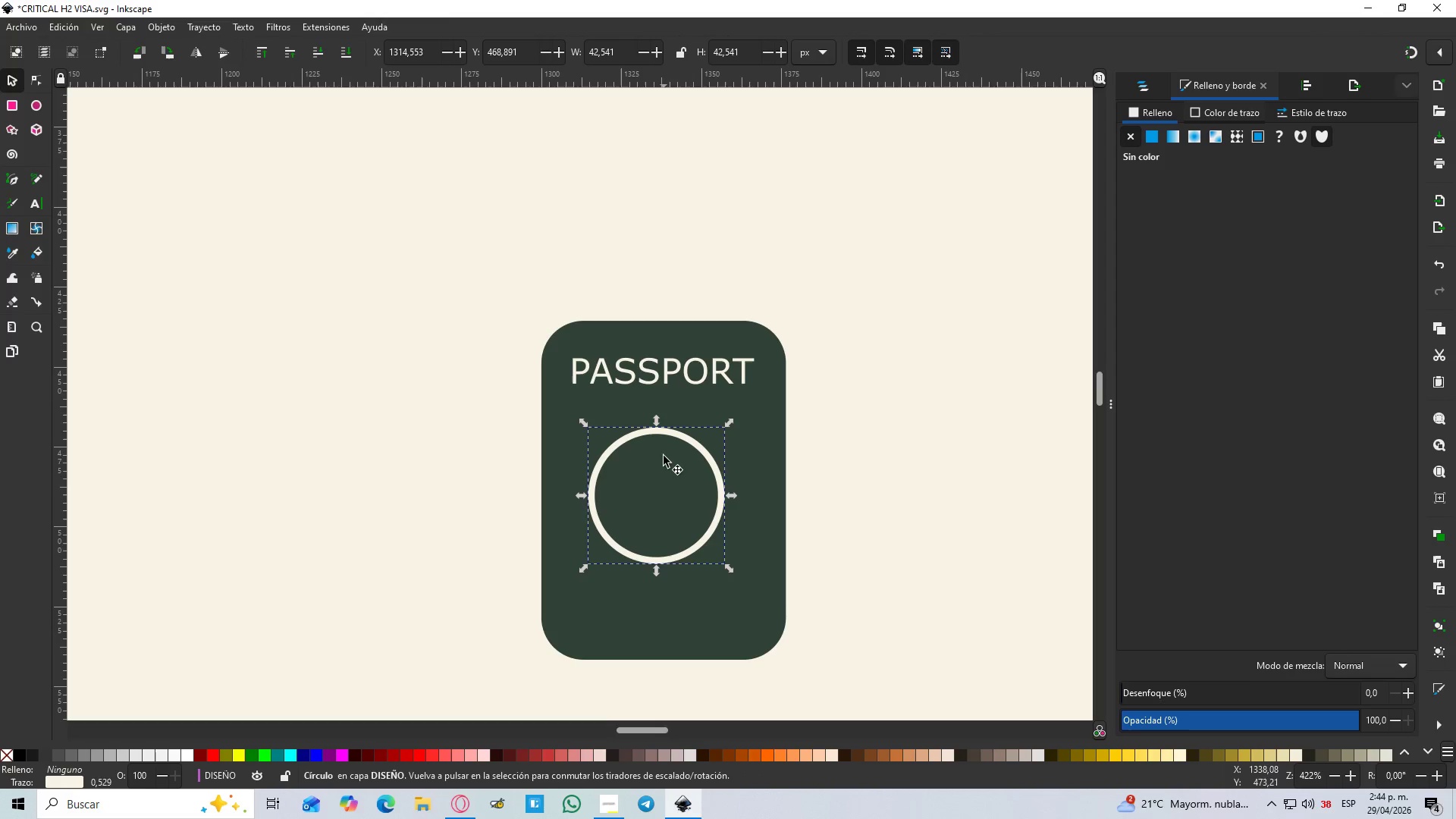 
hold_key(key=ControlLeft, duration=1.34)
scroll: coordinate [689, 493], scroll_direction: up, amount: 3.0
 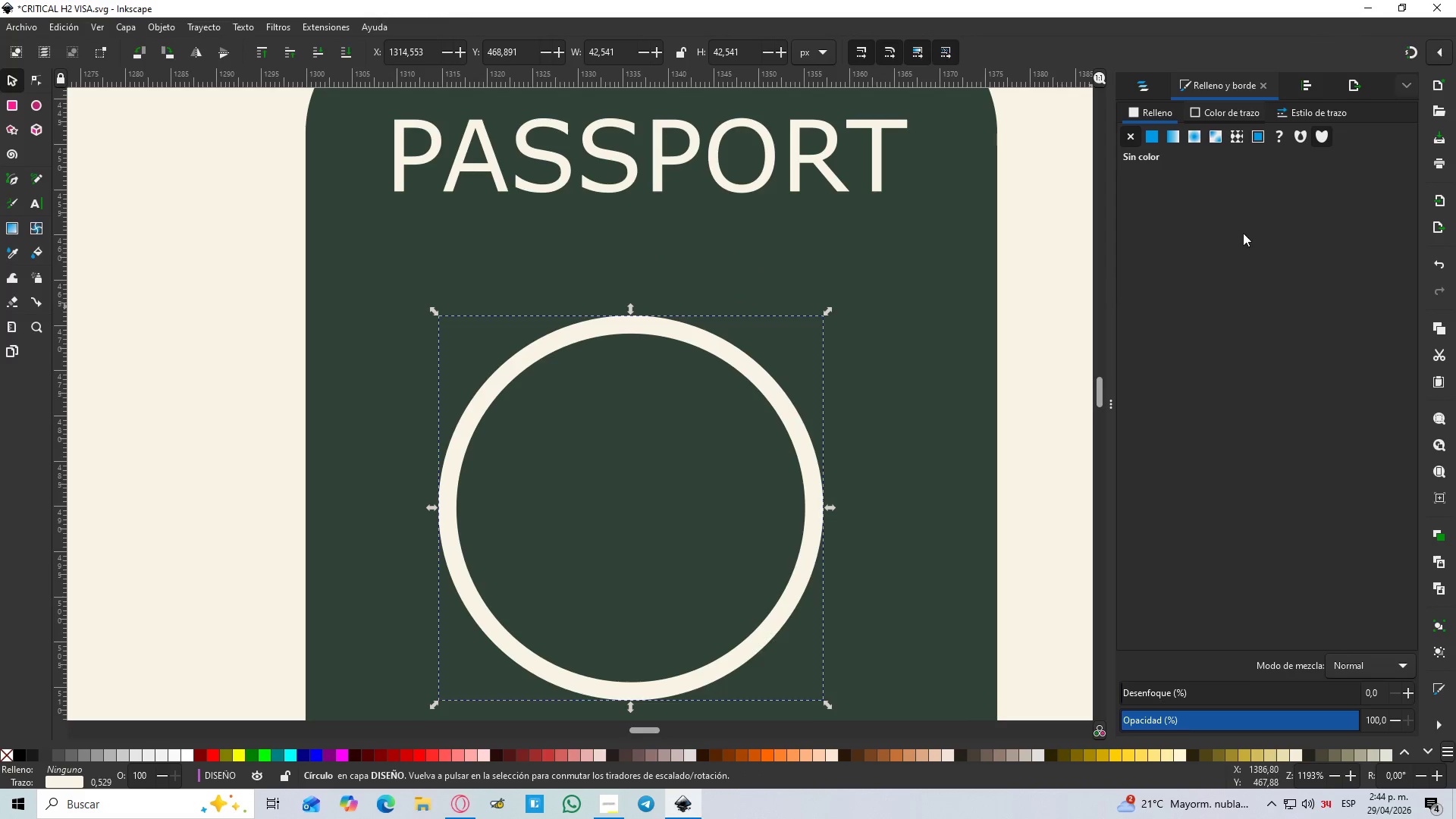 
left_click([1319, 114])
 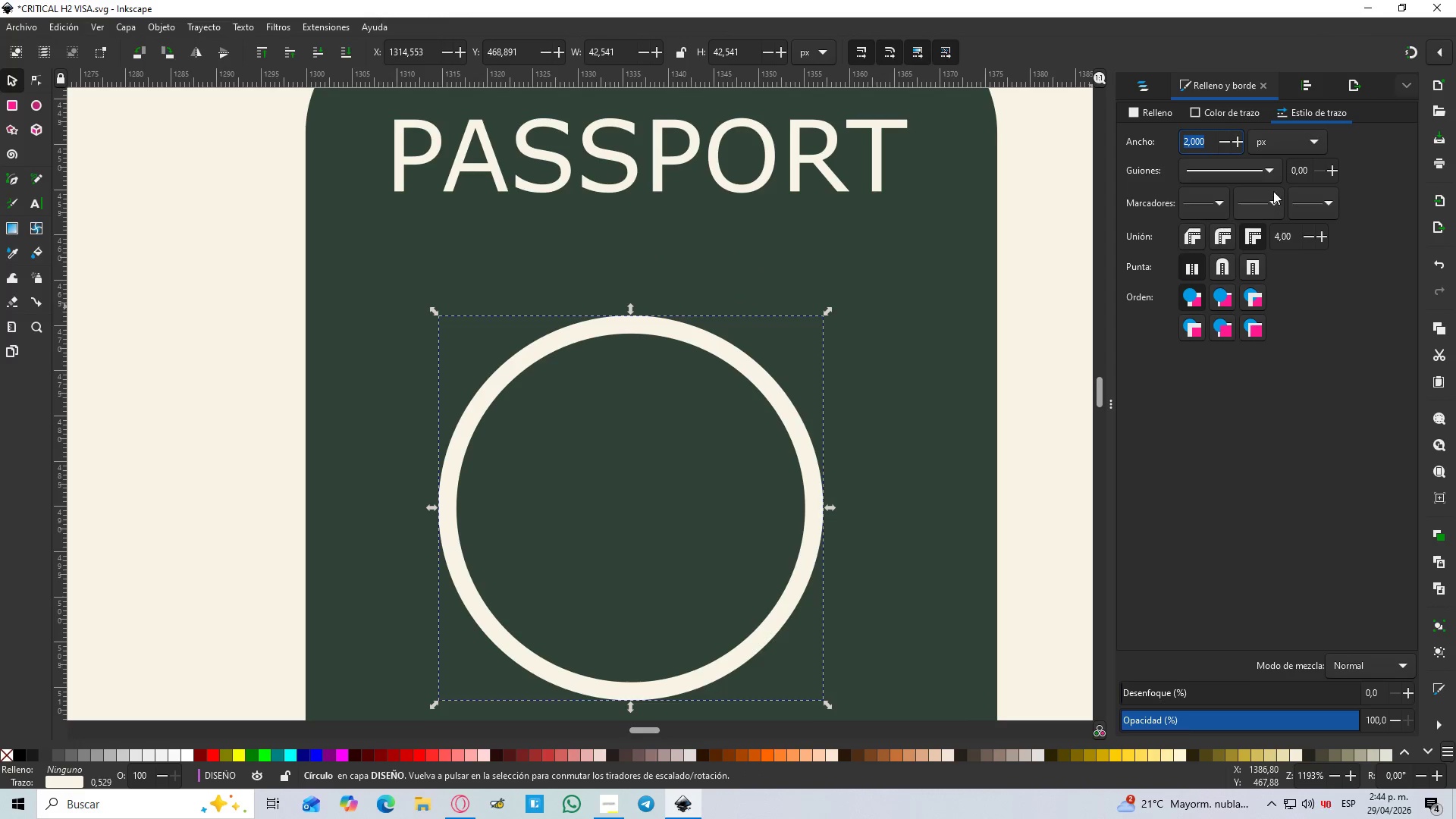 
left_click([1218, 202])
 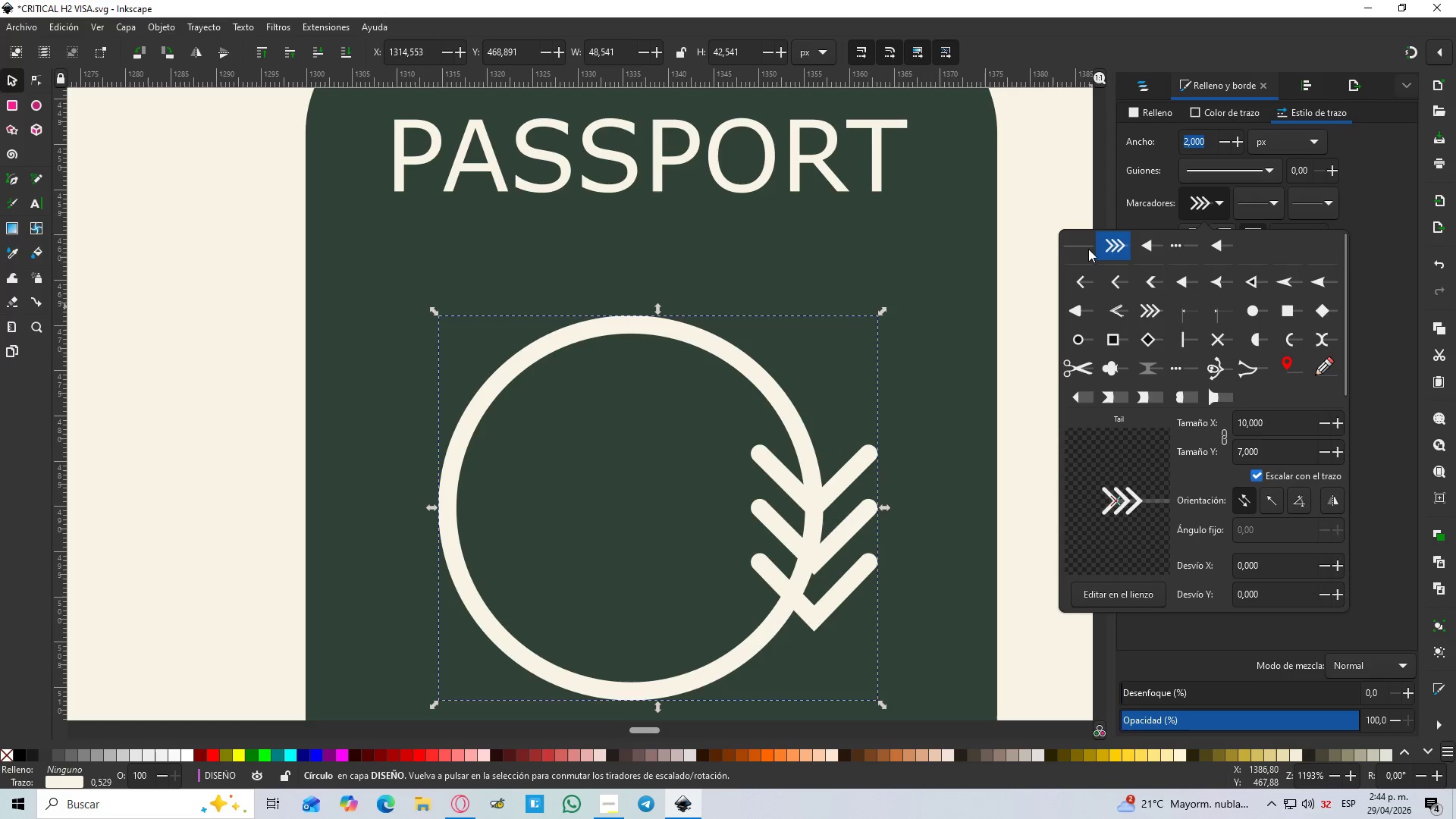 
wait(6.66)
 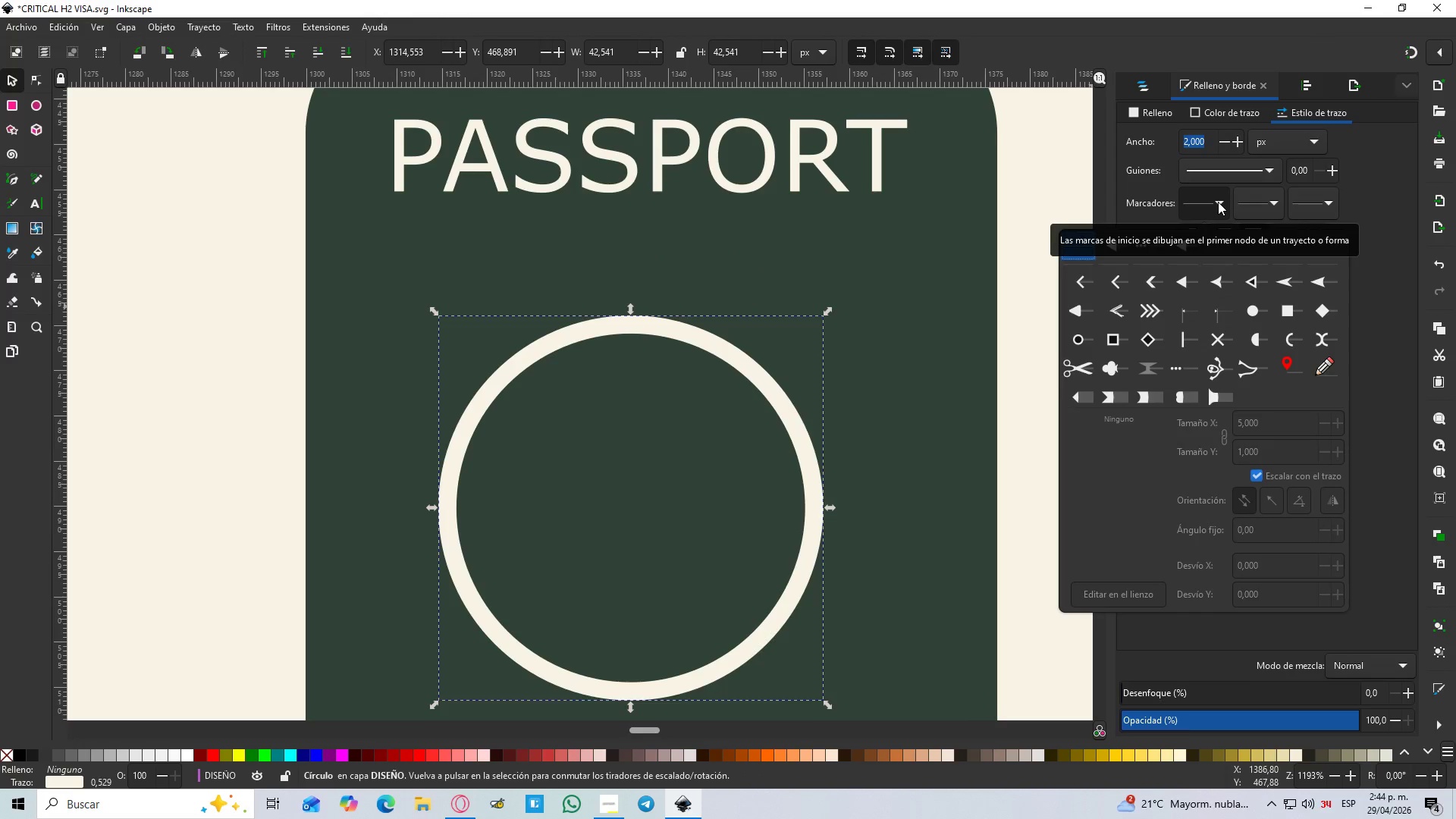 
left_click([1275, 205])
 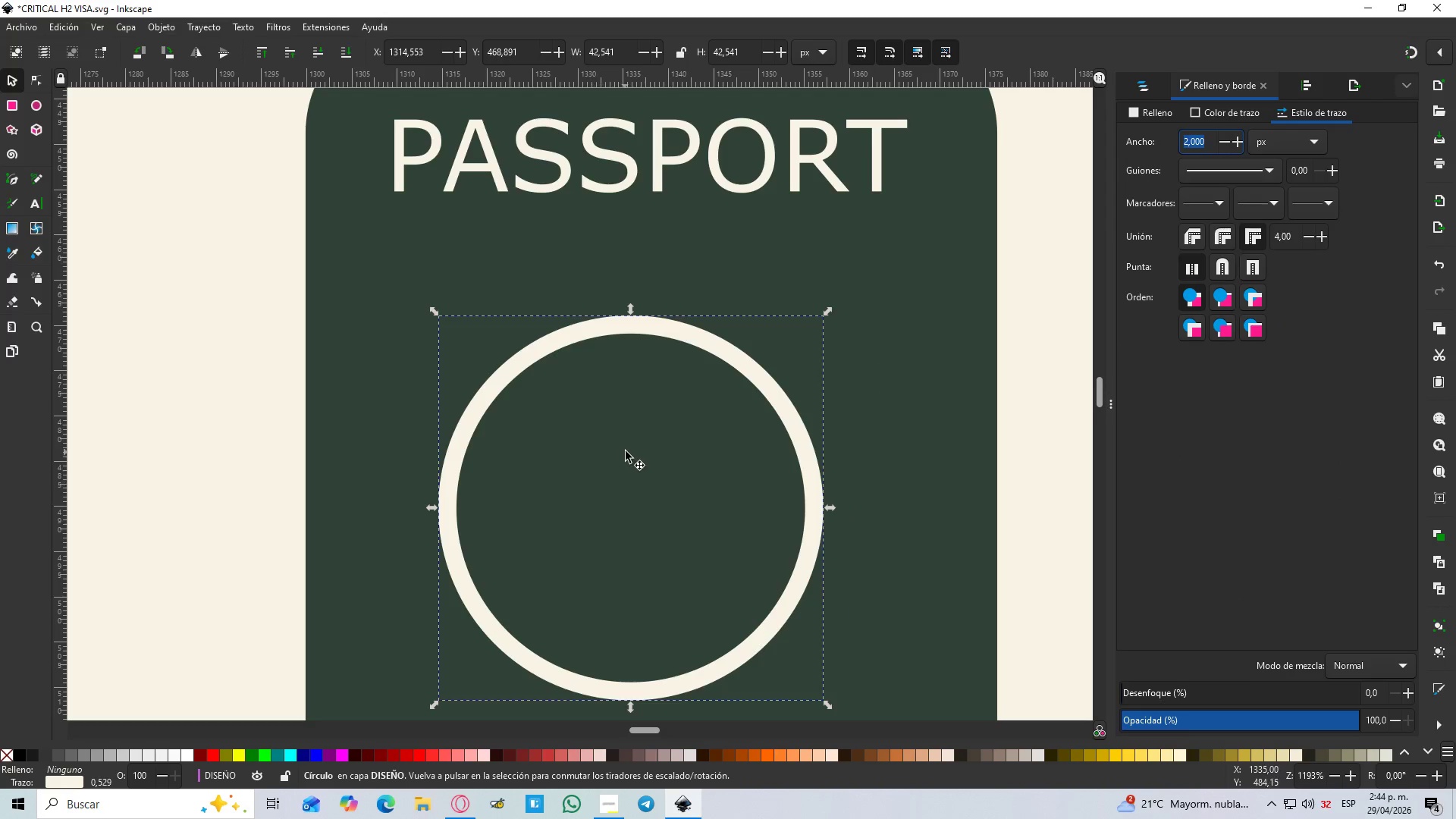 
key(B)
 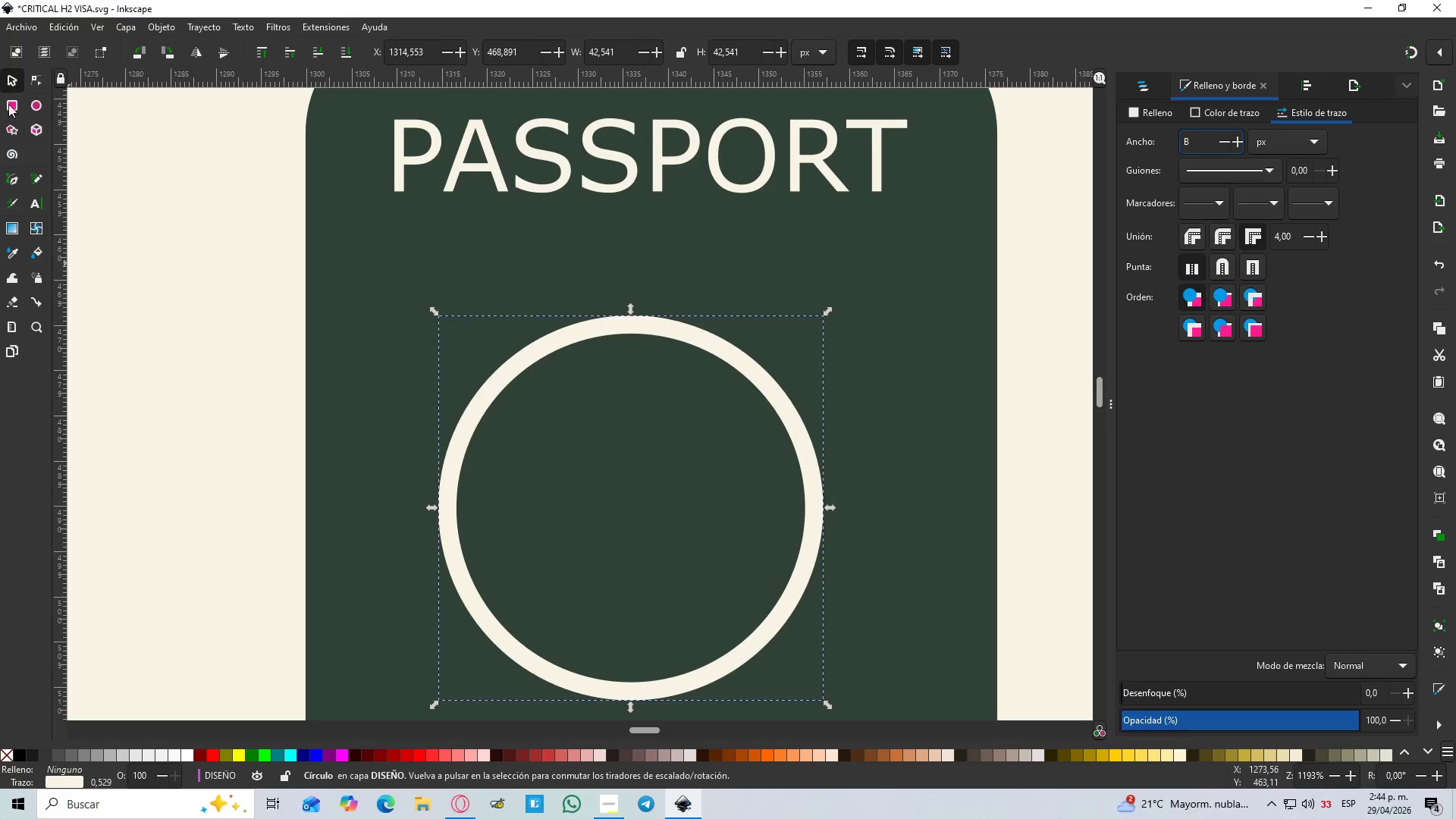 
key(B)
 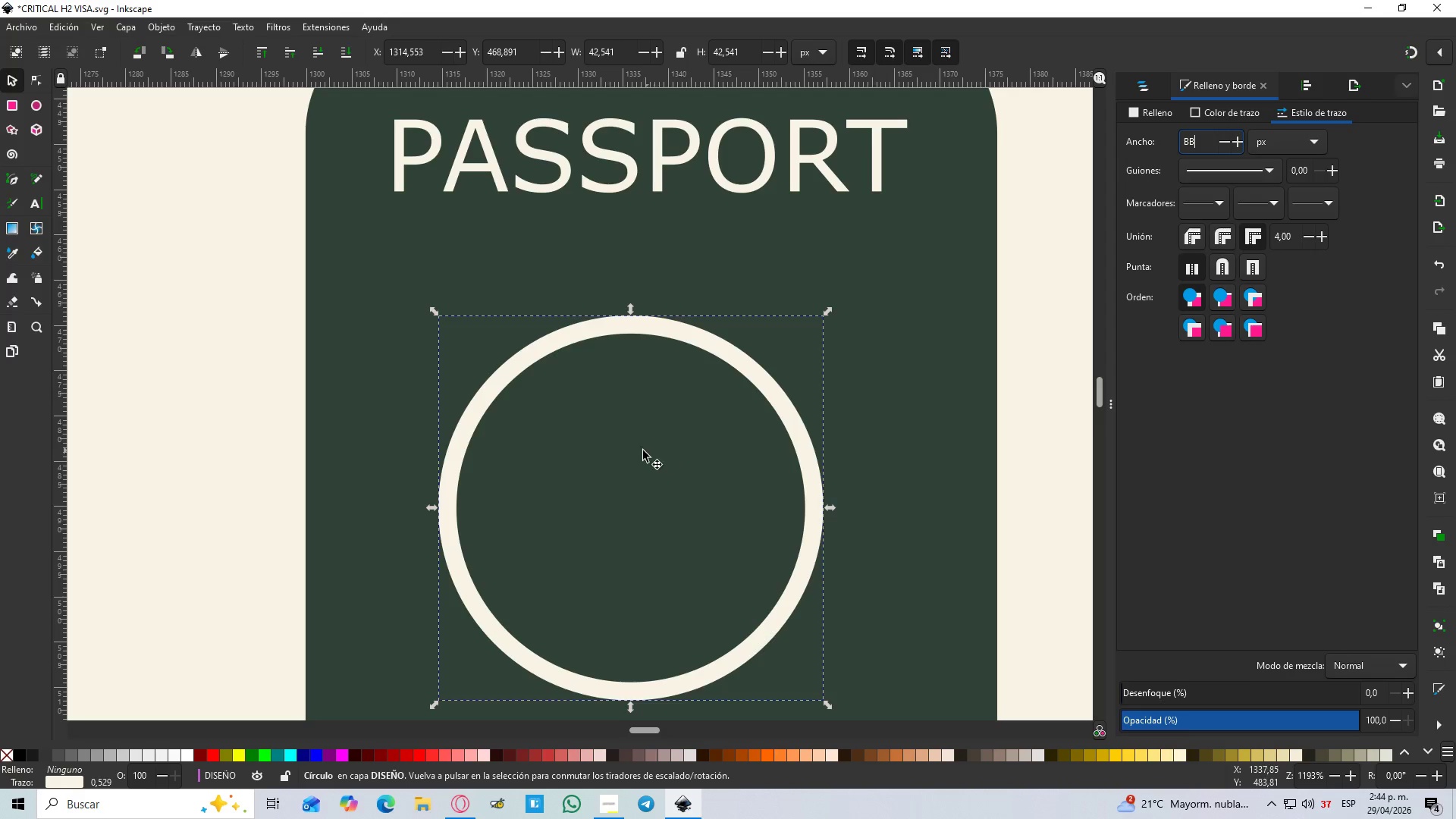 
key(Escape)
 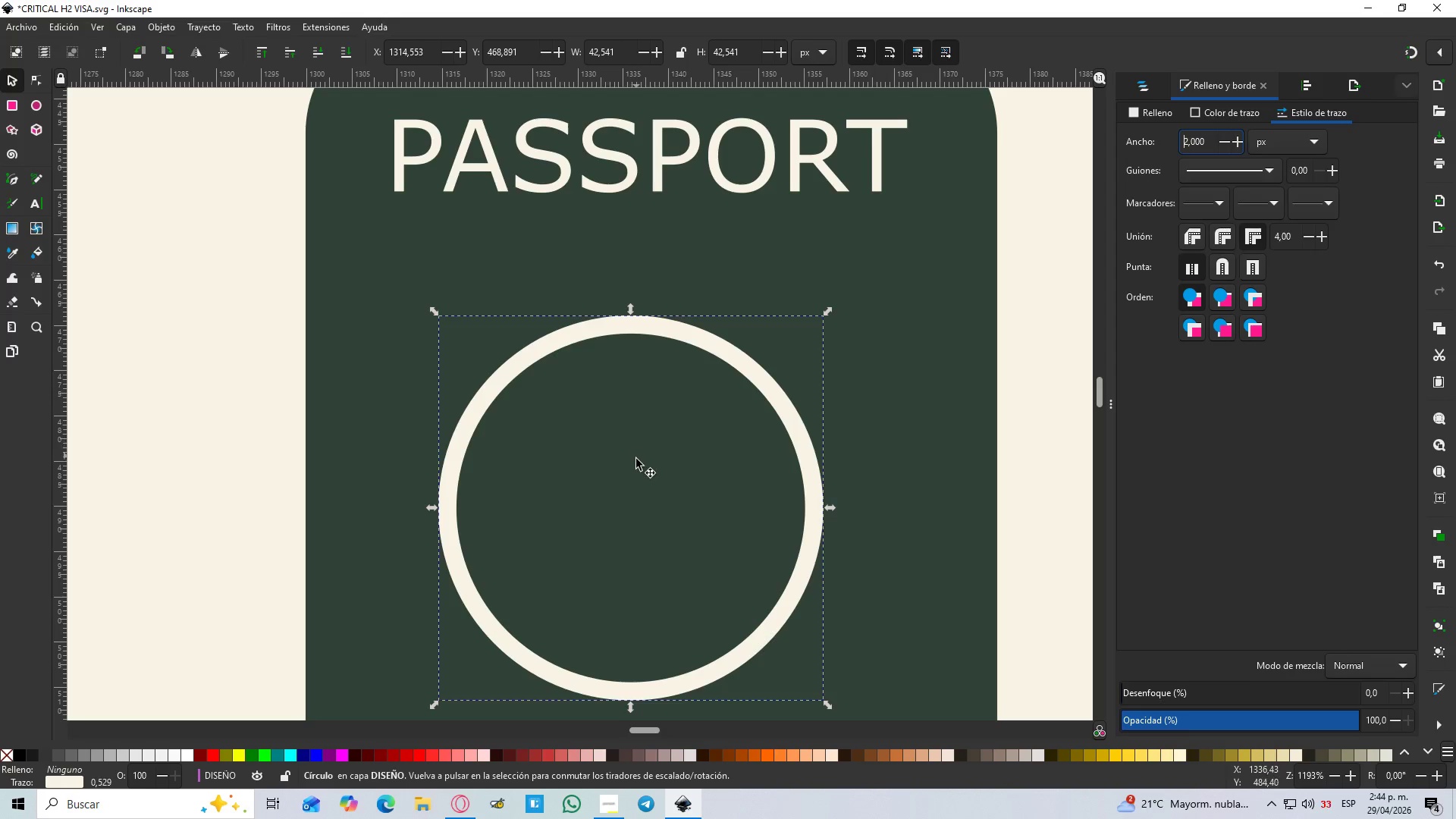 
key(Escape)
 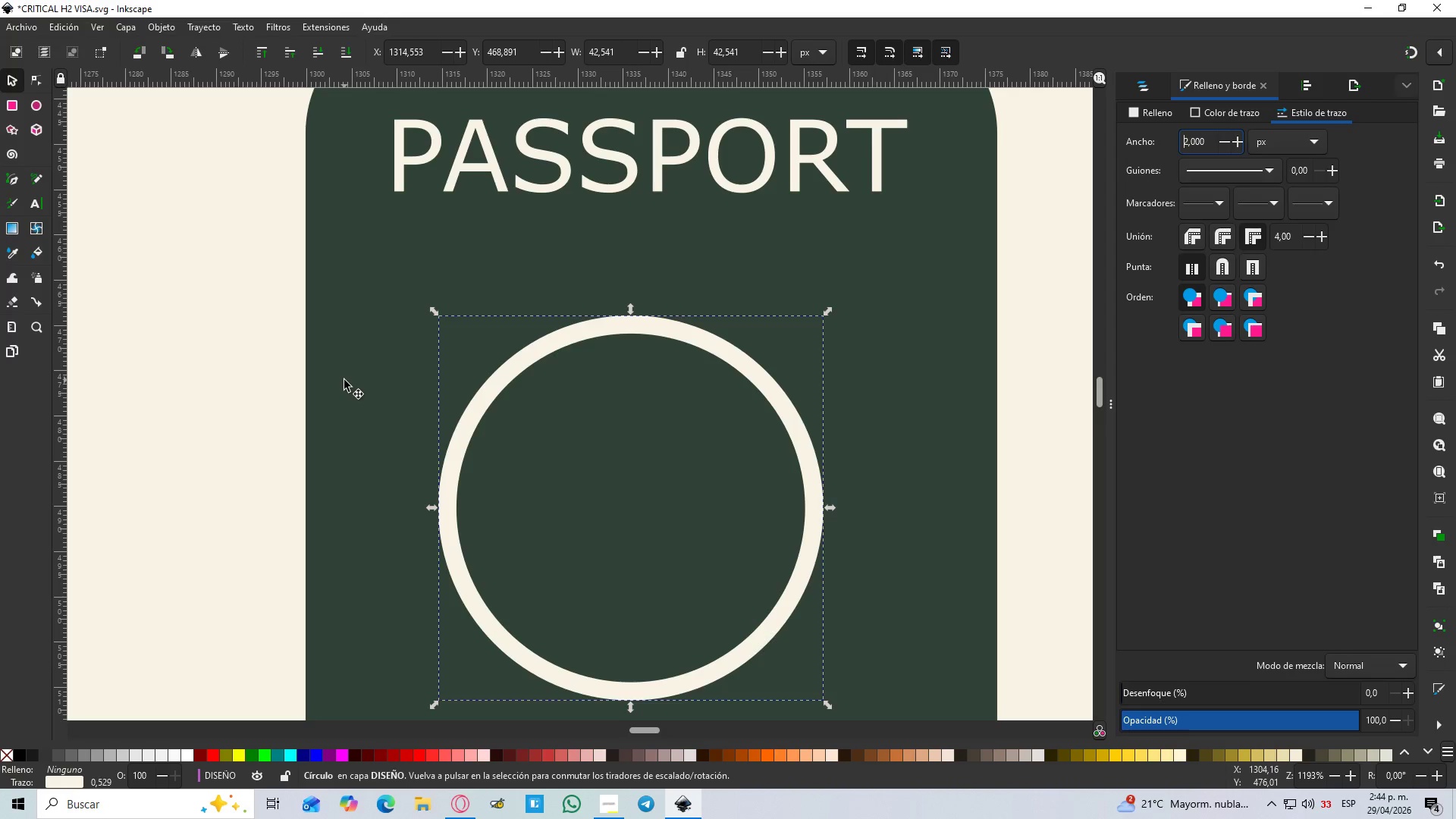 
key(Enter)
 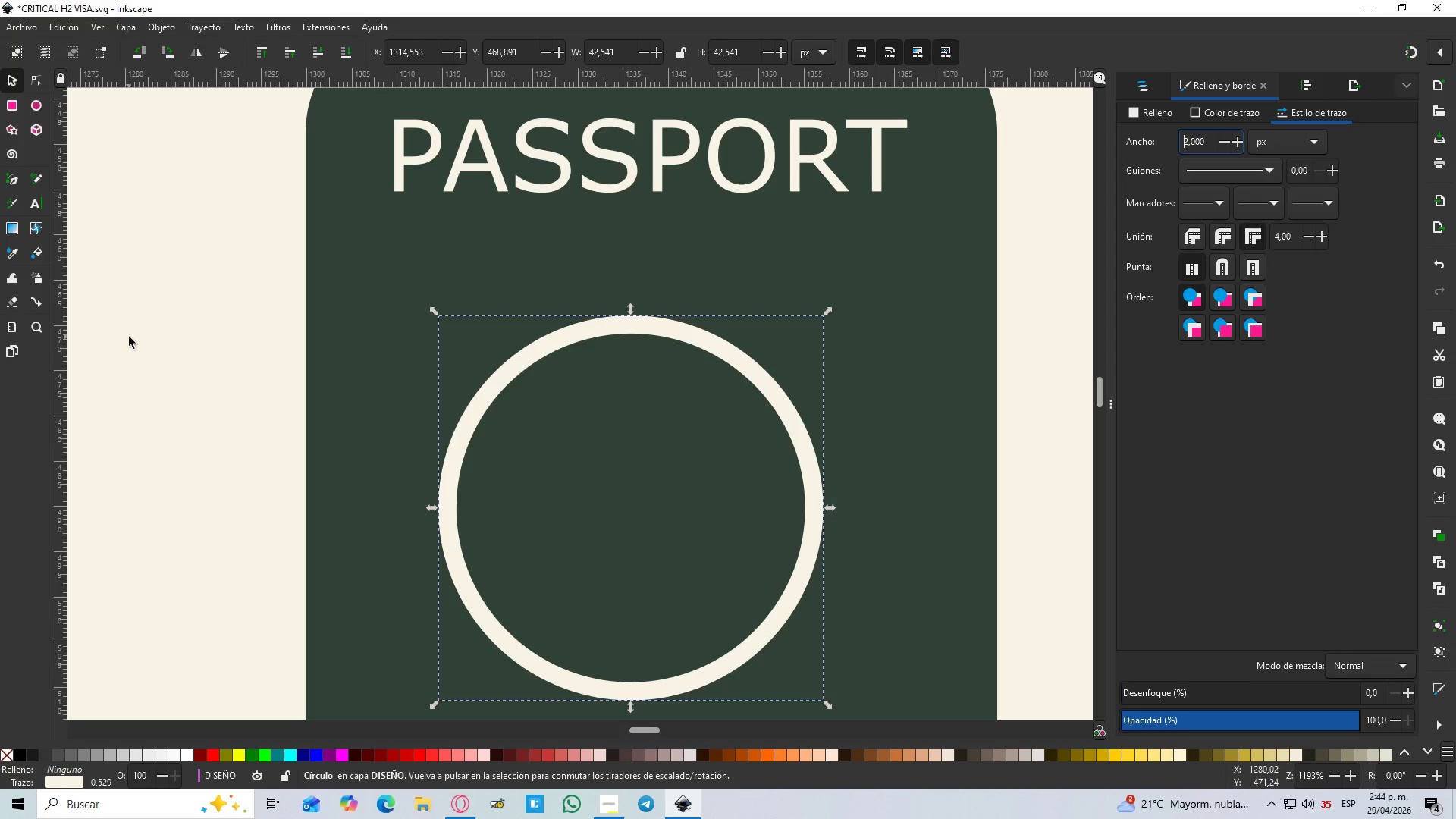 
left_click([164, 347])
 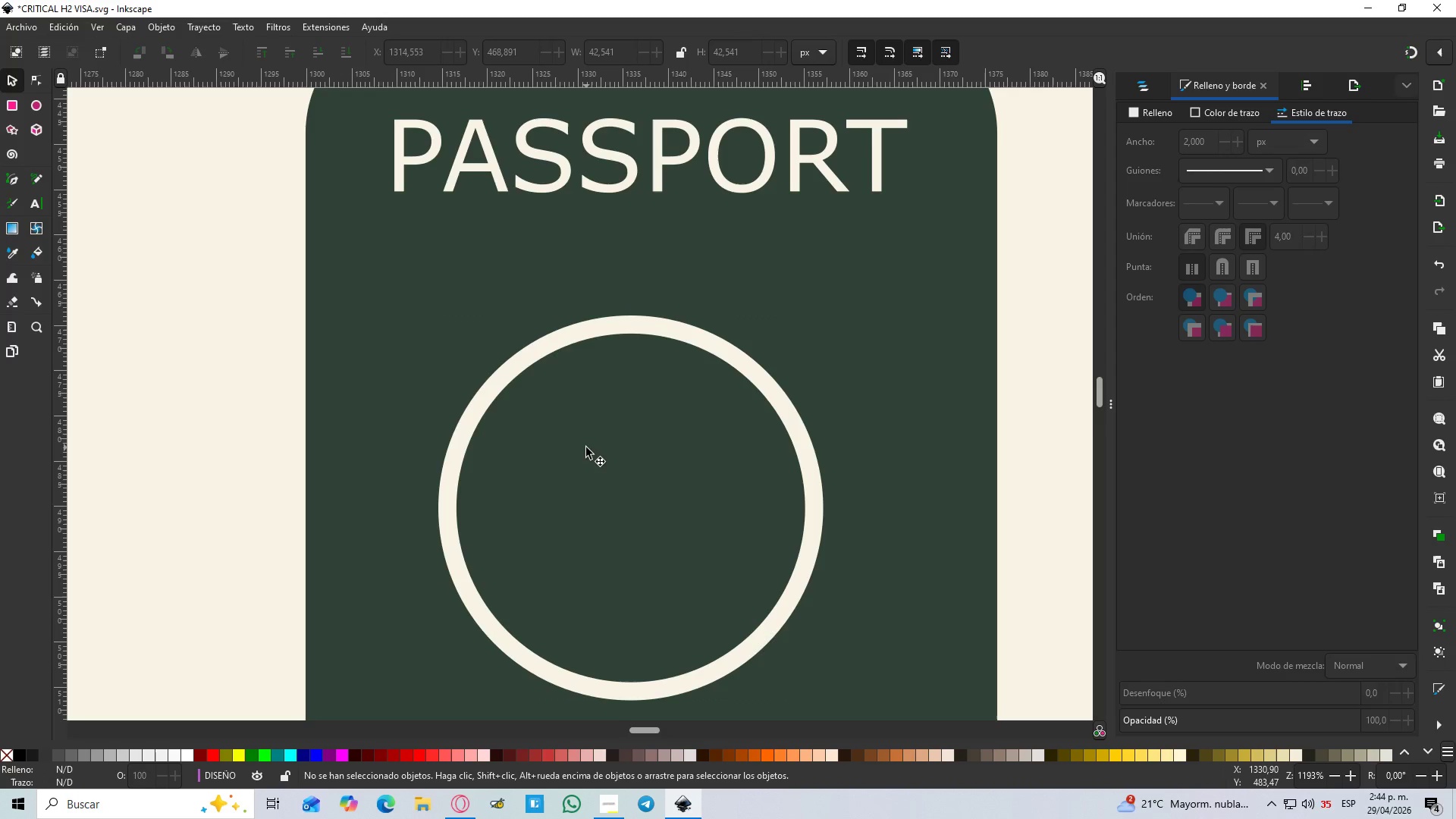 
key(B)
 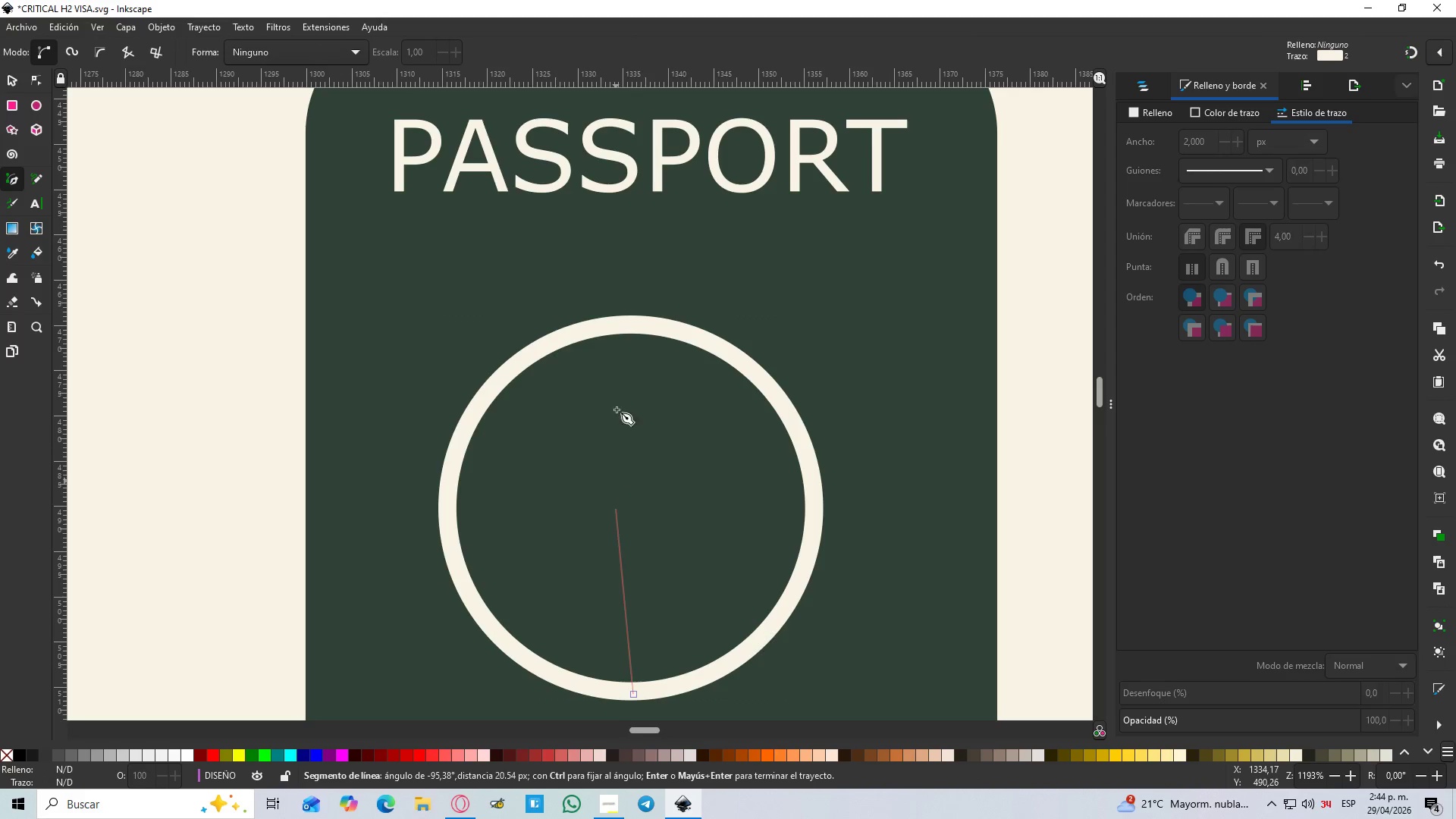 
hold_key(key=ControlLeft, duration=1.5)
 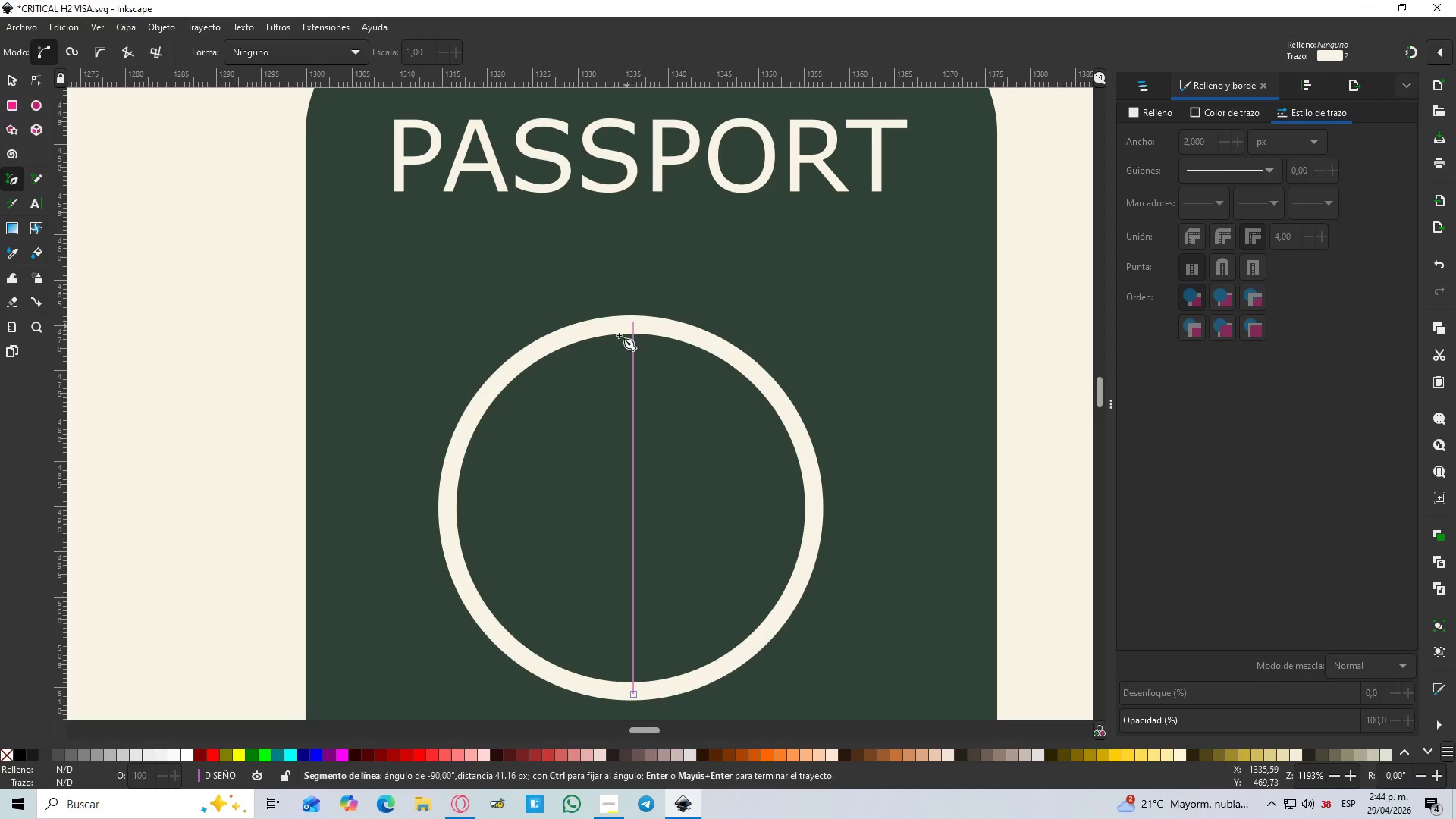 
key(Control+ControlLeft)
 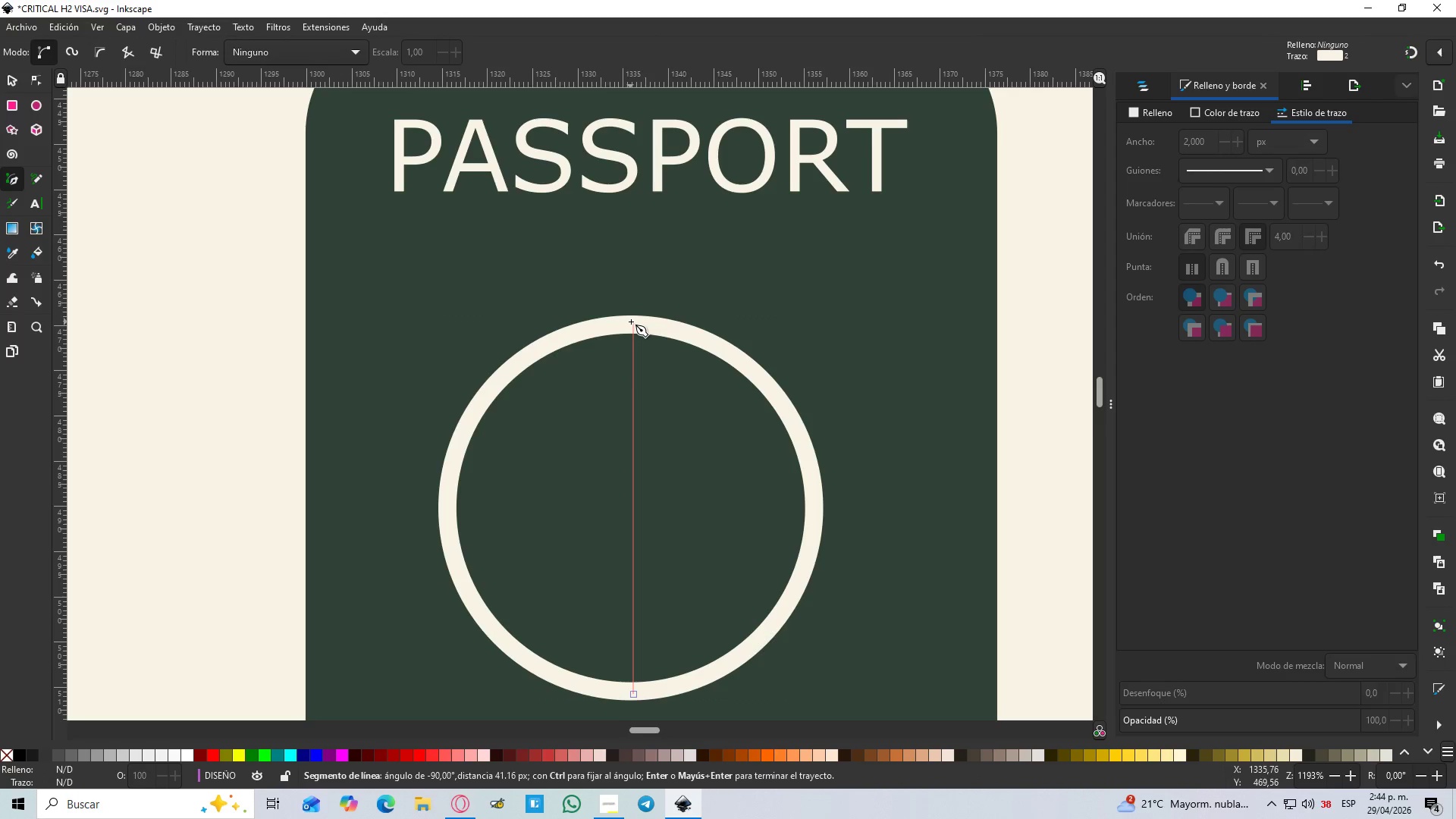 
key(Control+ControlLeft)
 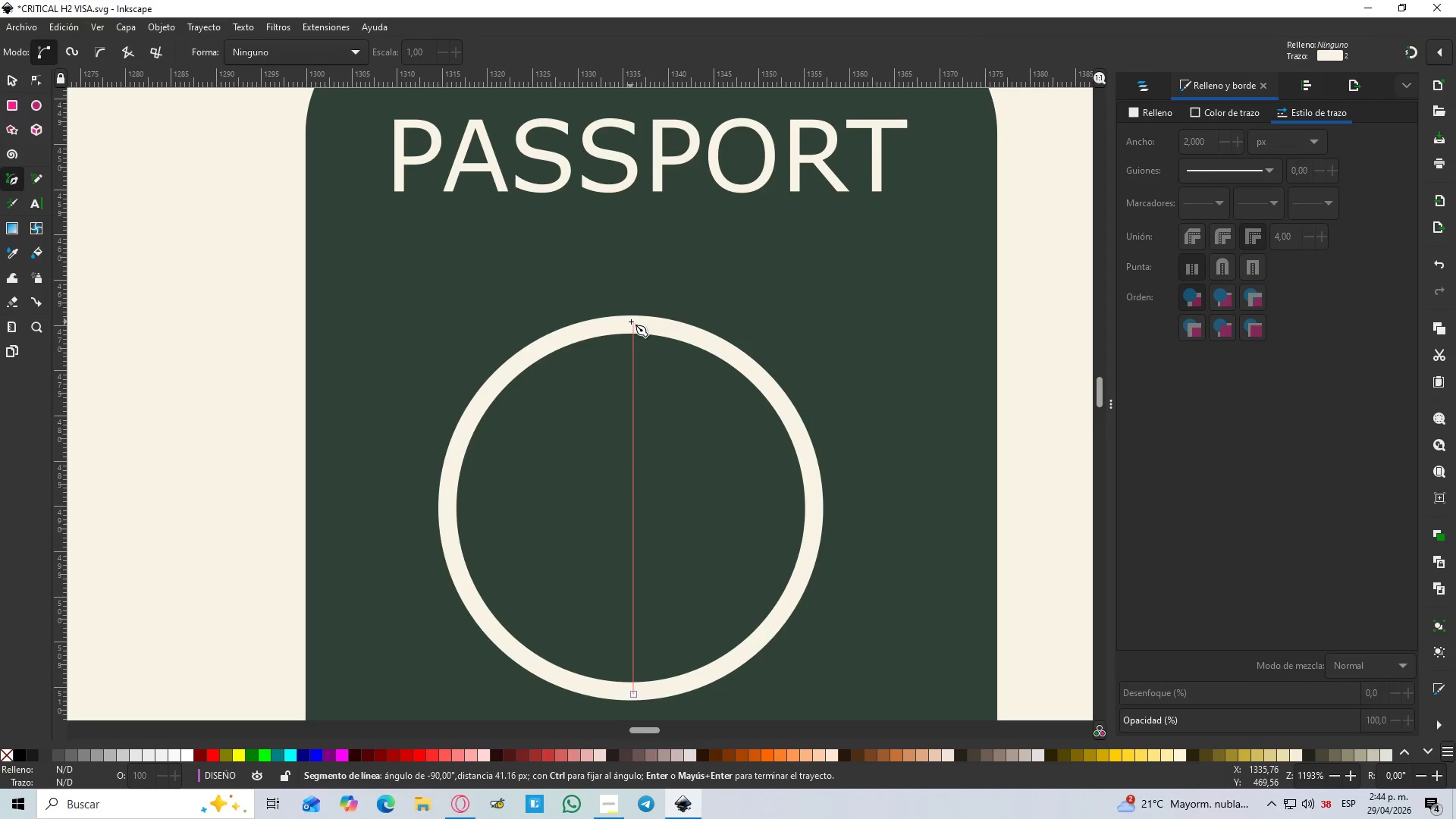 
key(Control+ControlLeft)
 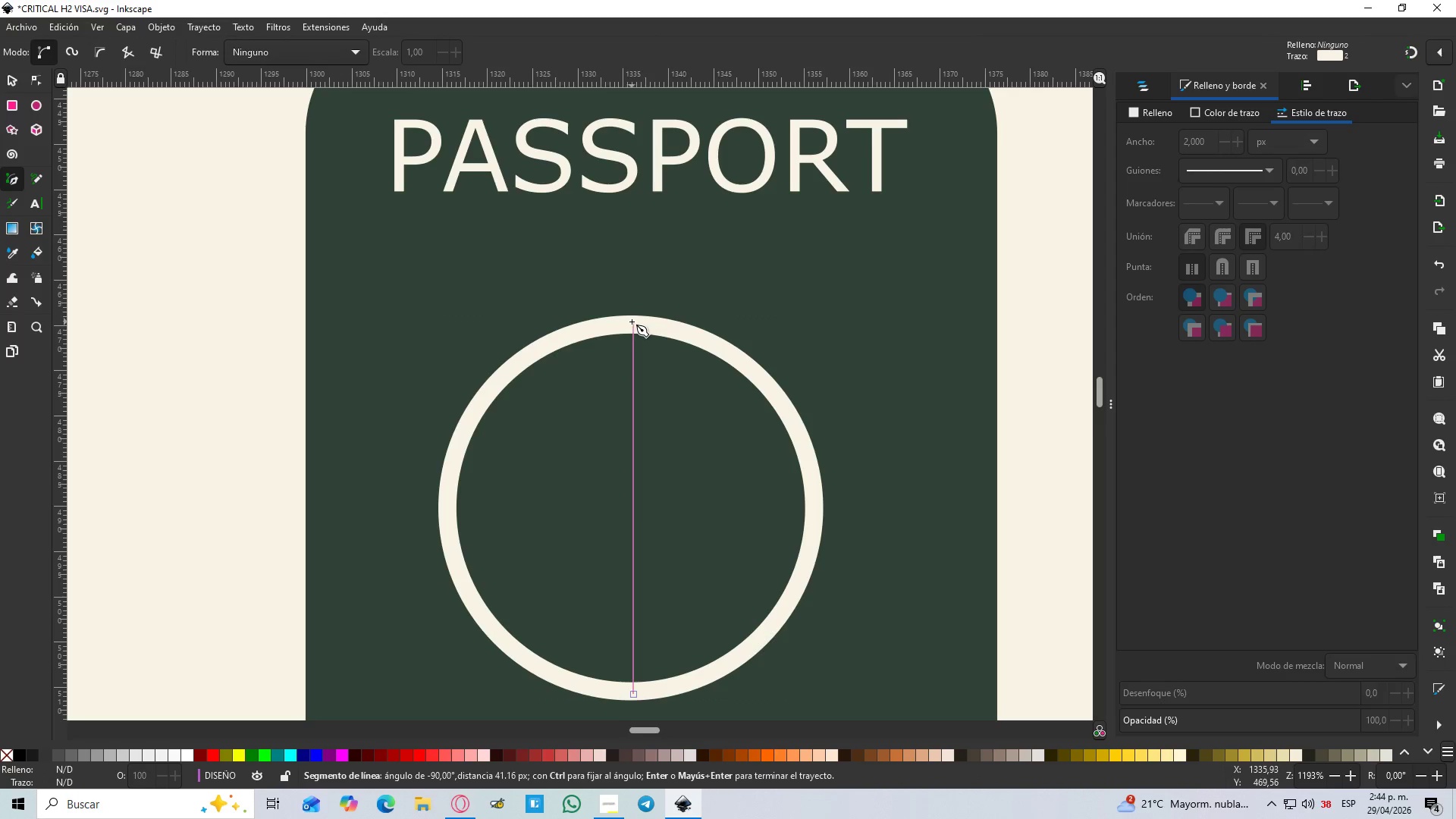 
key(Control+ControlLeft)
 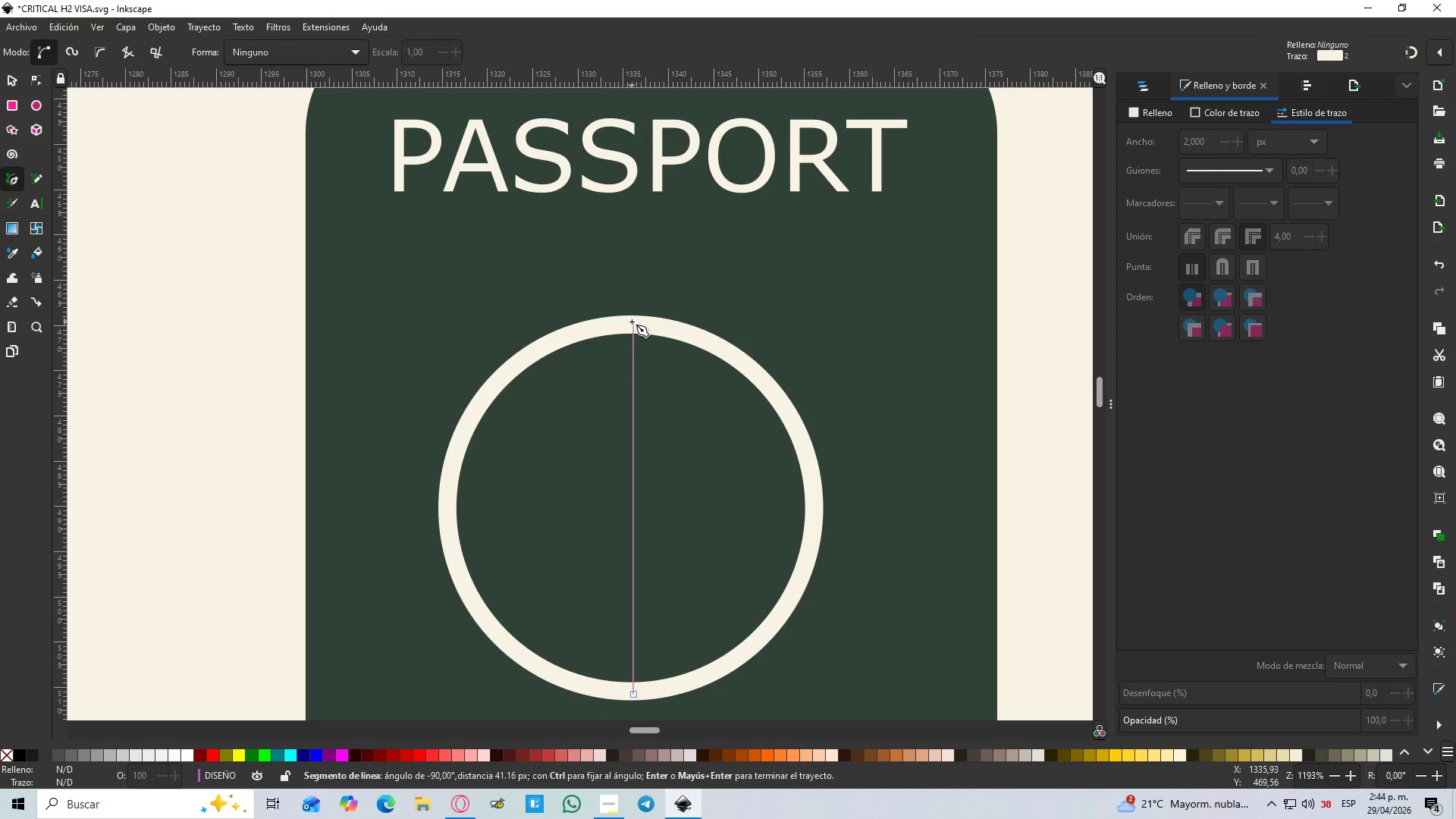 
key(Control+ControlLeft)
 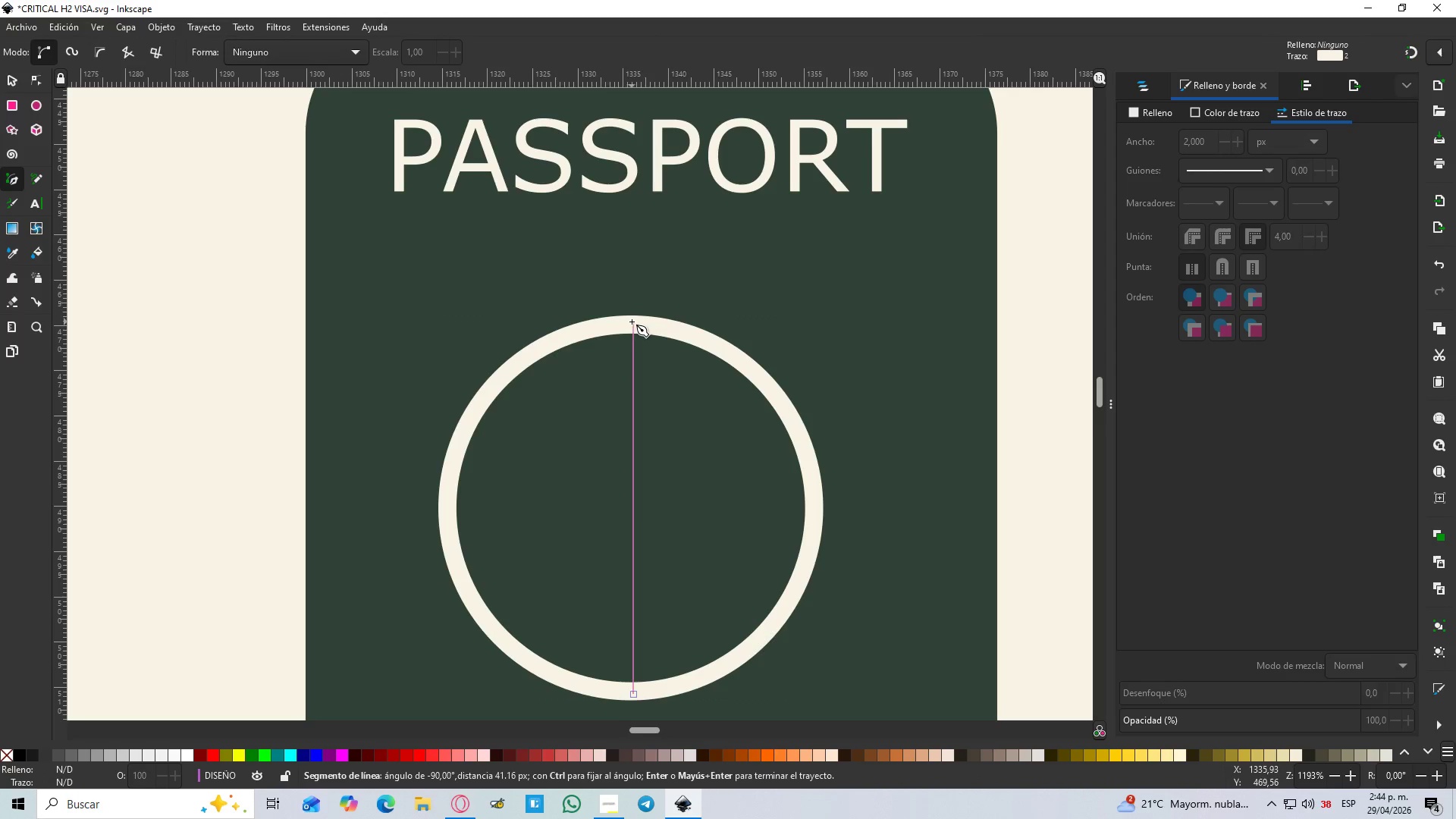 
key(Control+ControlLeft)
 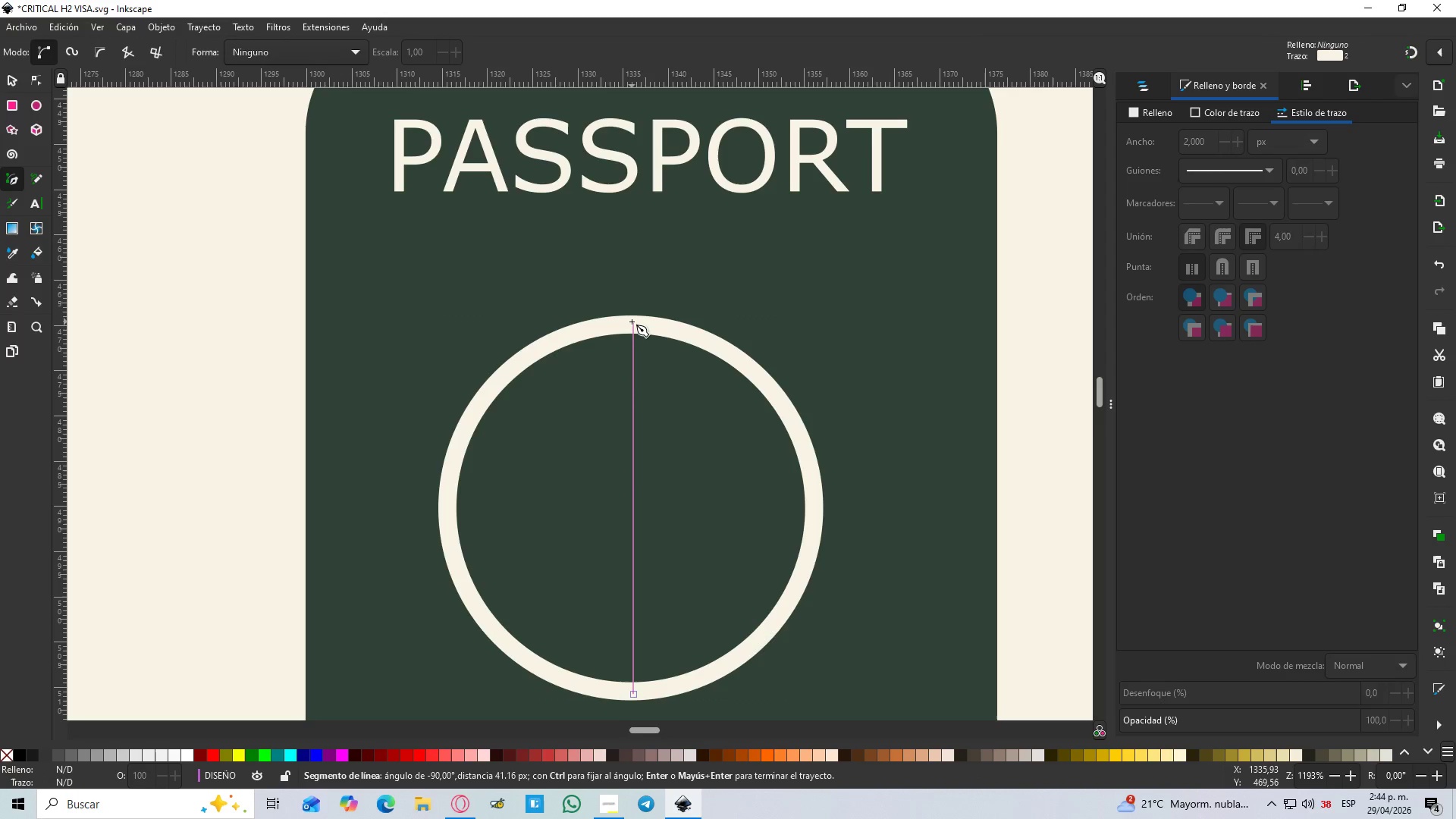 
key(Control+ControlLeft)
 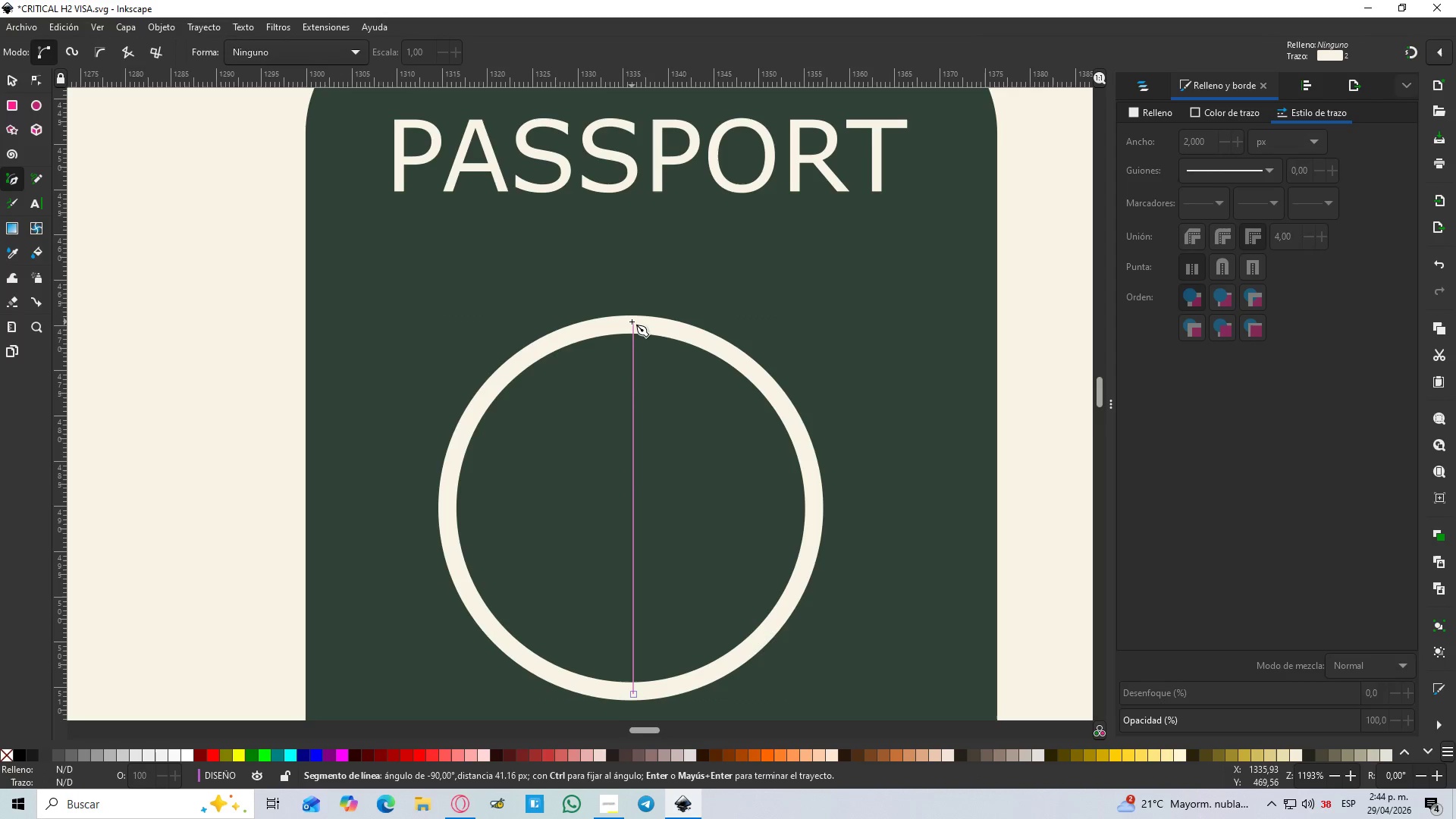 
key(Control+ControlLeft)
 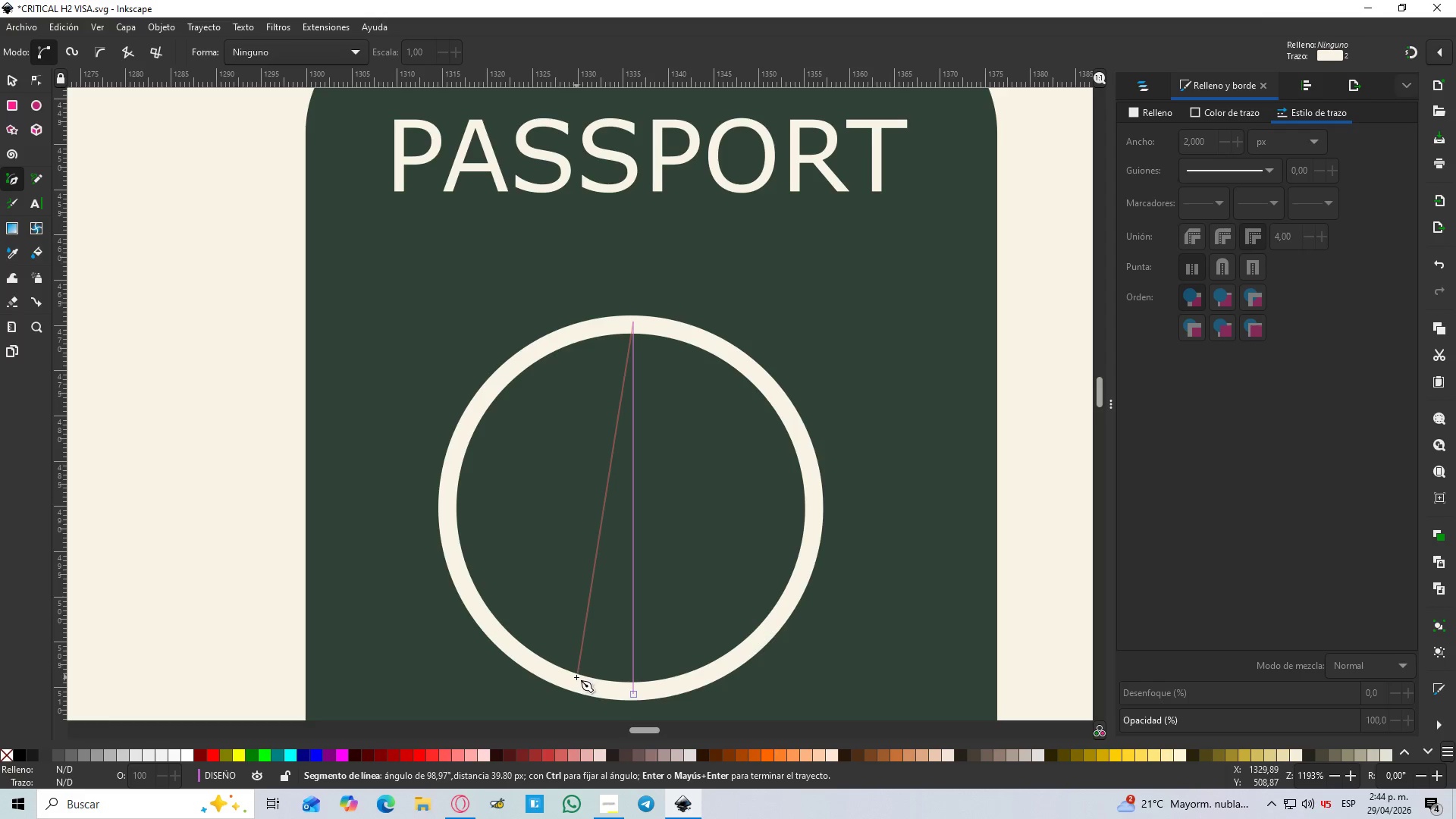 
left_click_drag(start_coordinate=[575, 682], to_coordinate=[672, 783])
 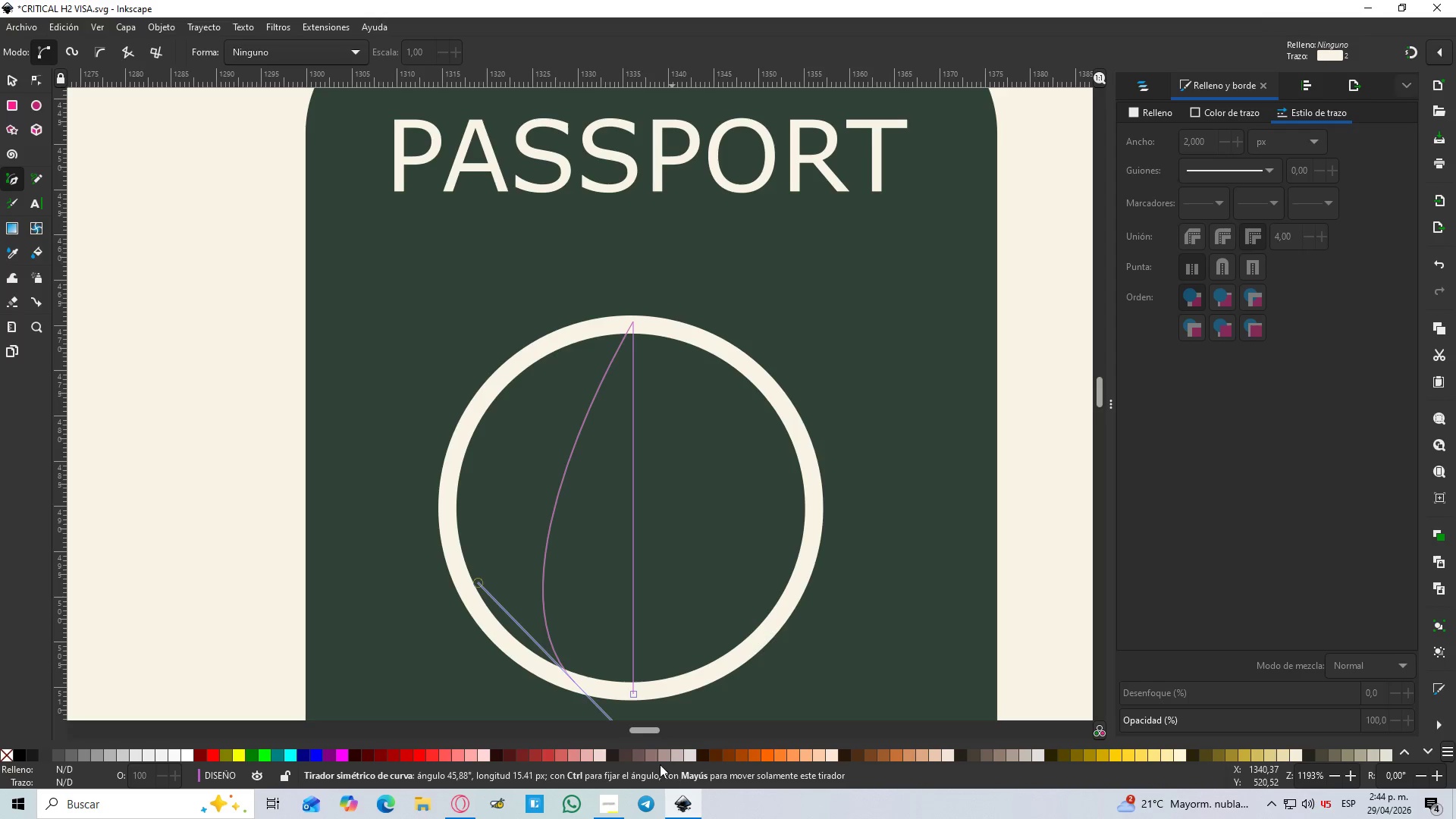 
key(Control+Z)
 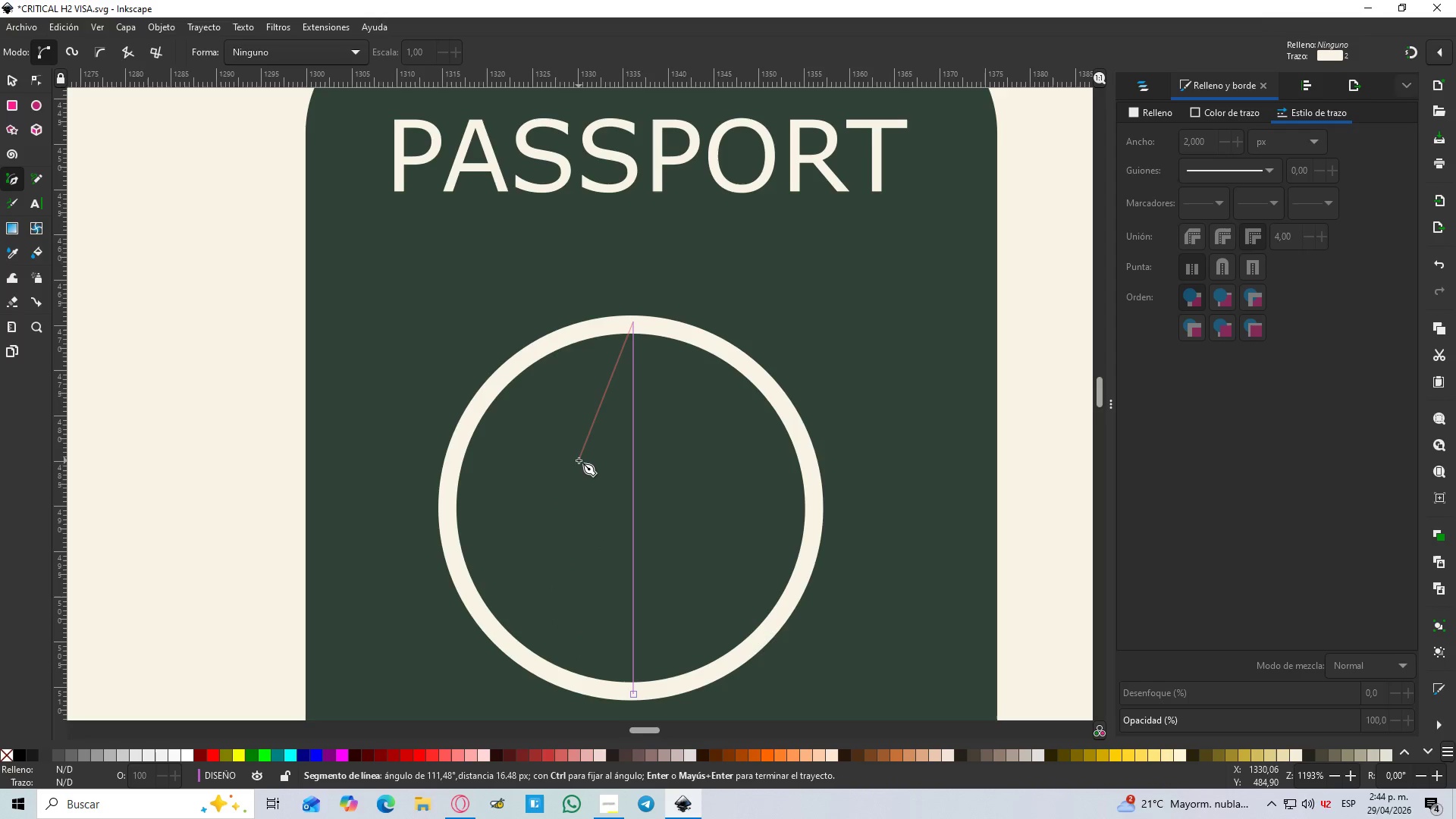 
key(Enter)
 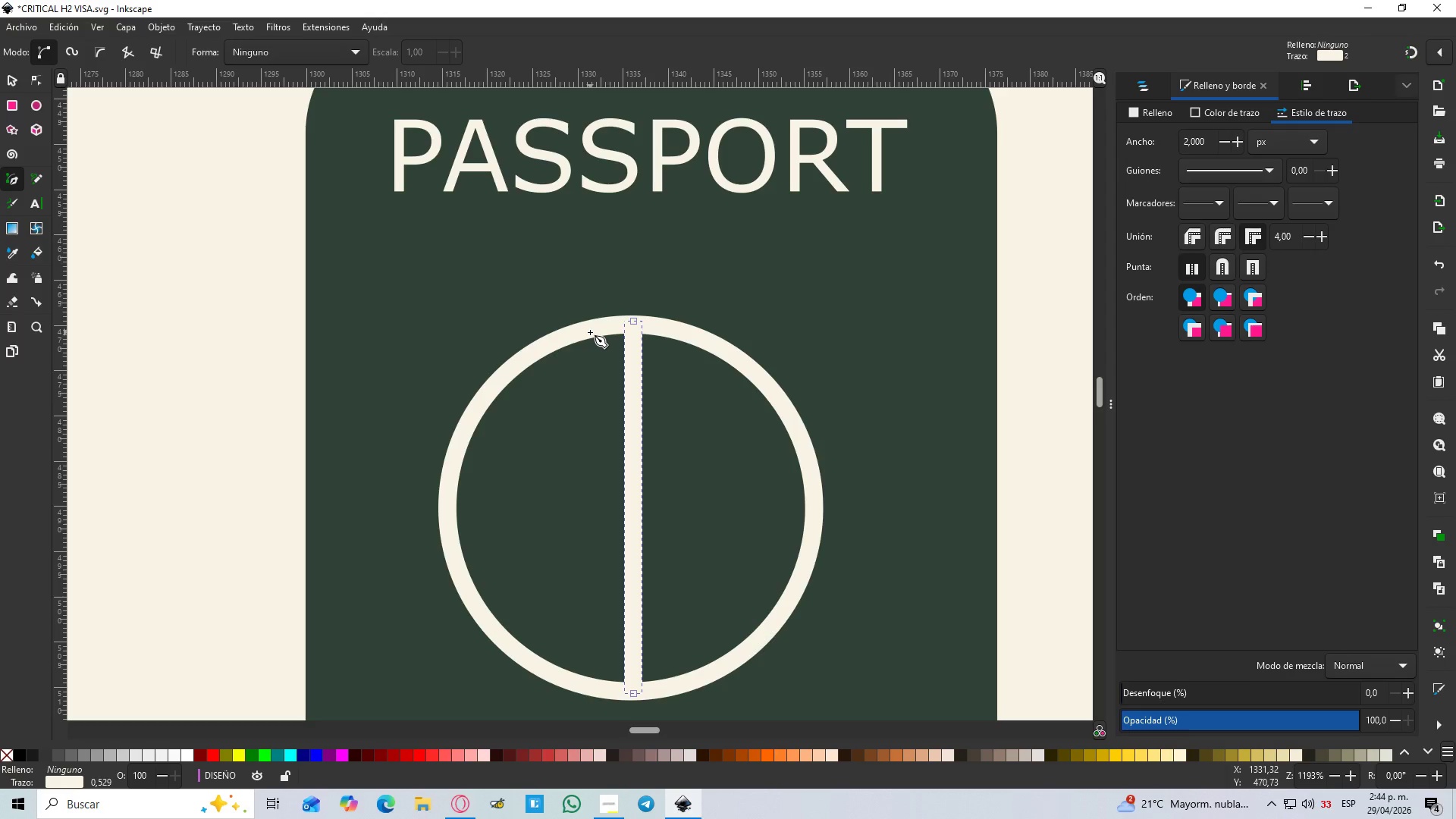 
wait(5.12)
 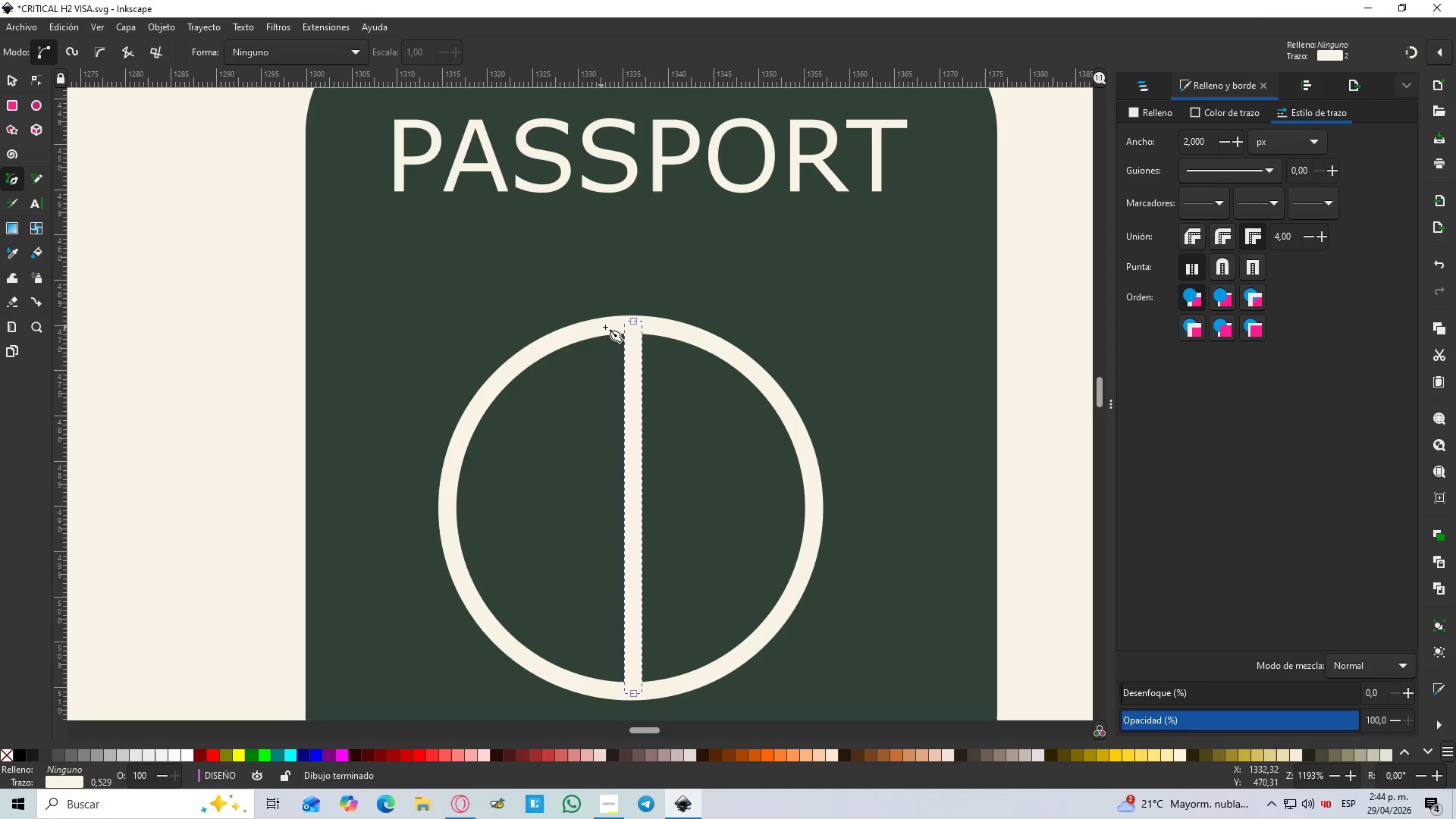 
left_click([610, 322])
 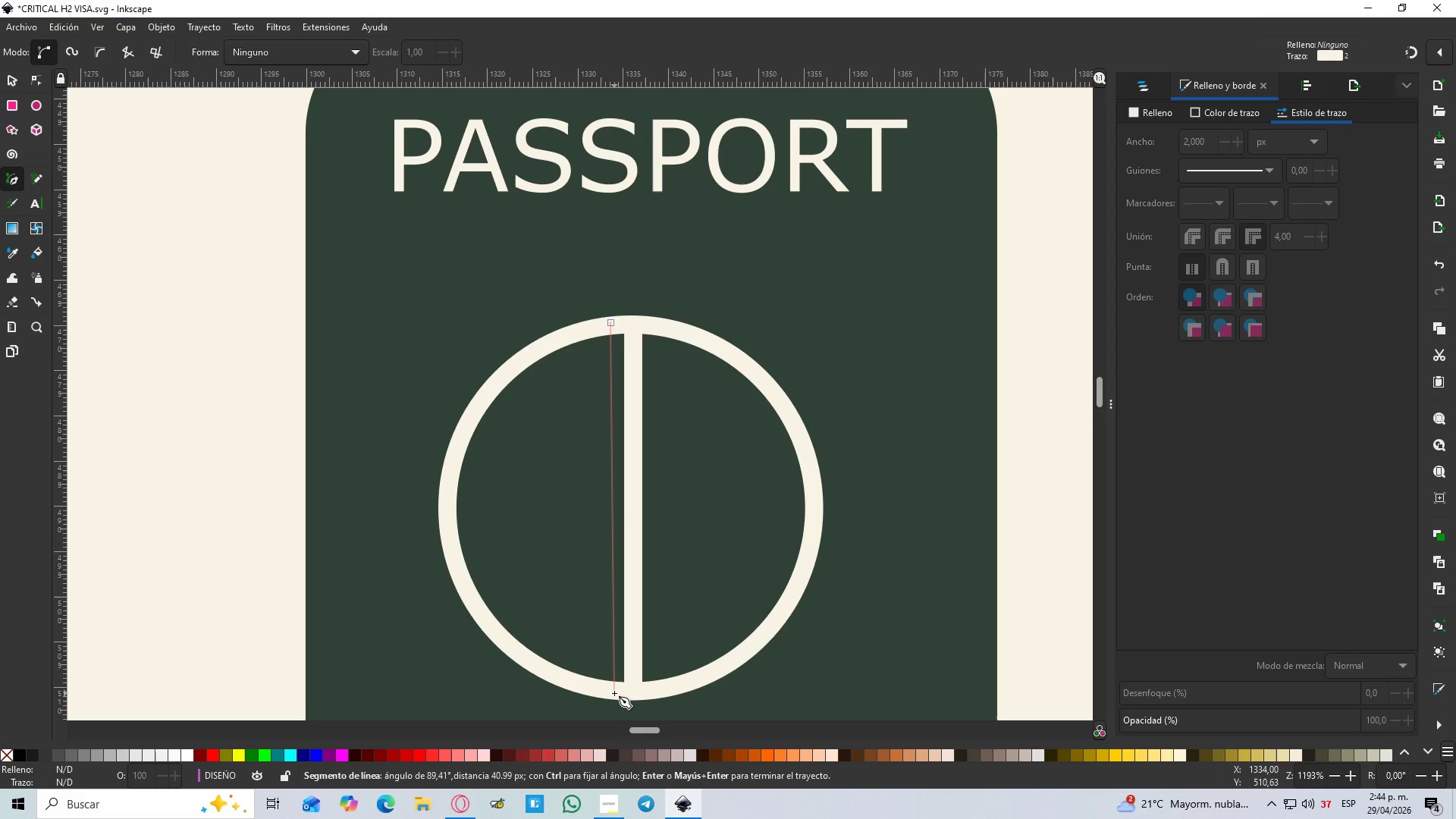 
left_click_drag(start_coordinate=[604, 688], to_coordinate=[704, 786])
 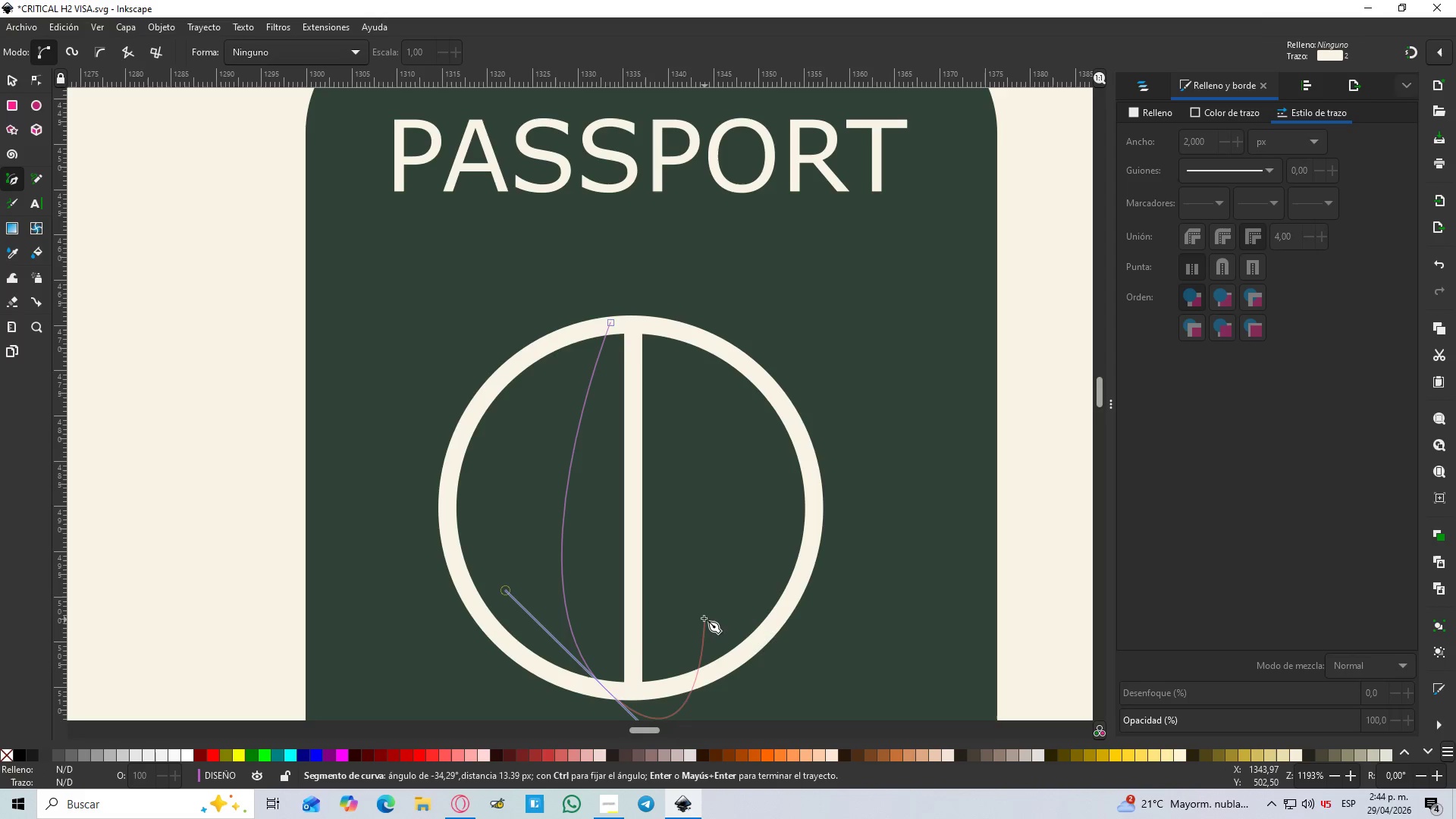 
scroll: coordinate [701, 612], scroll_direction: down, amount: 2.0
 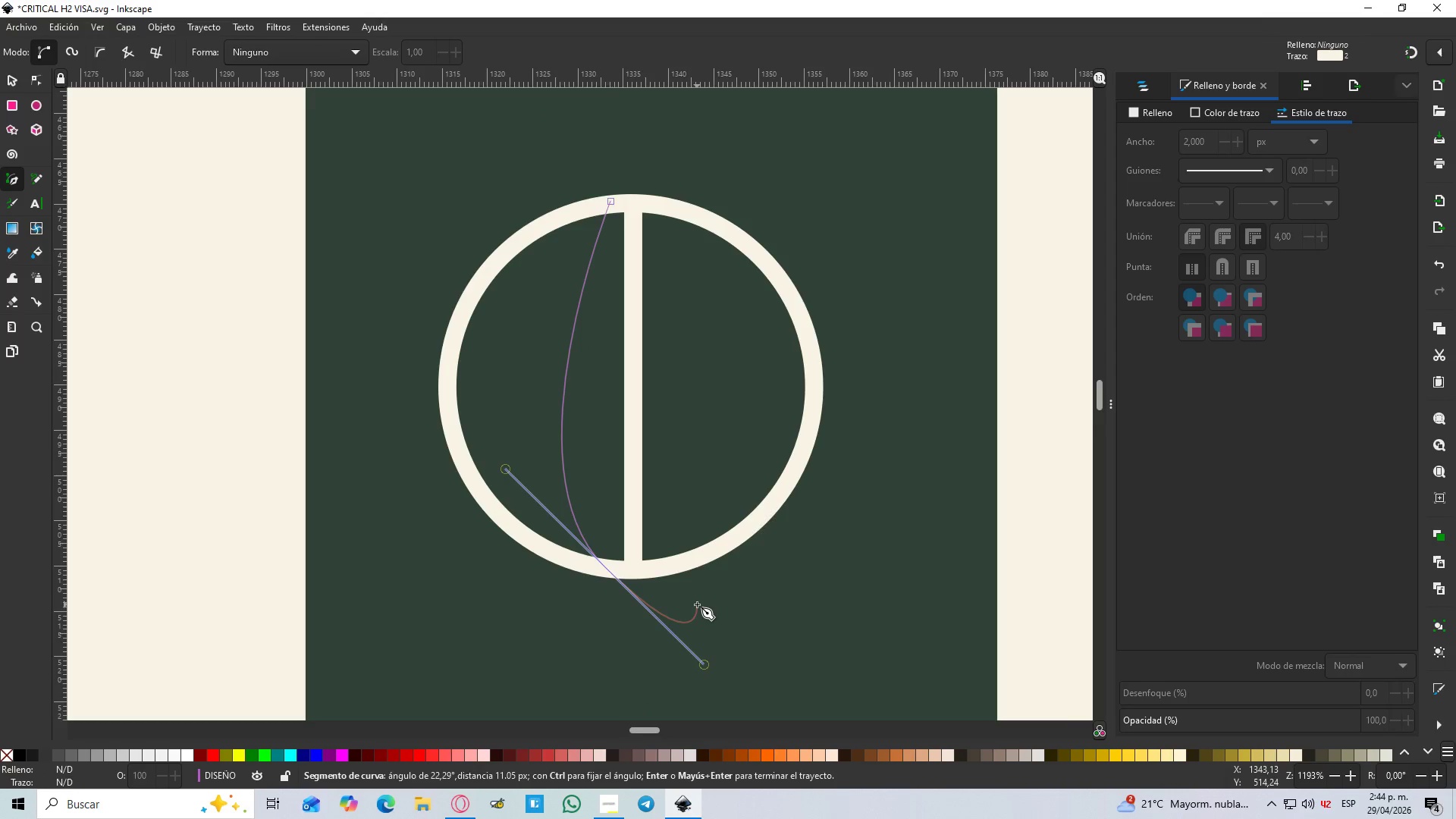 
key(Control+Z)
 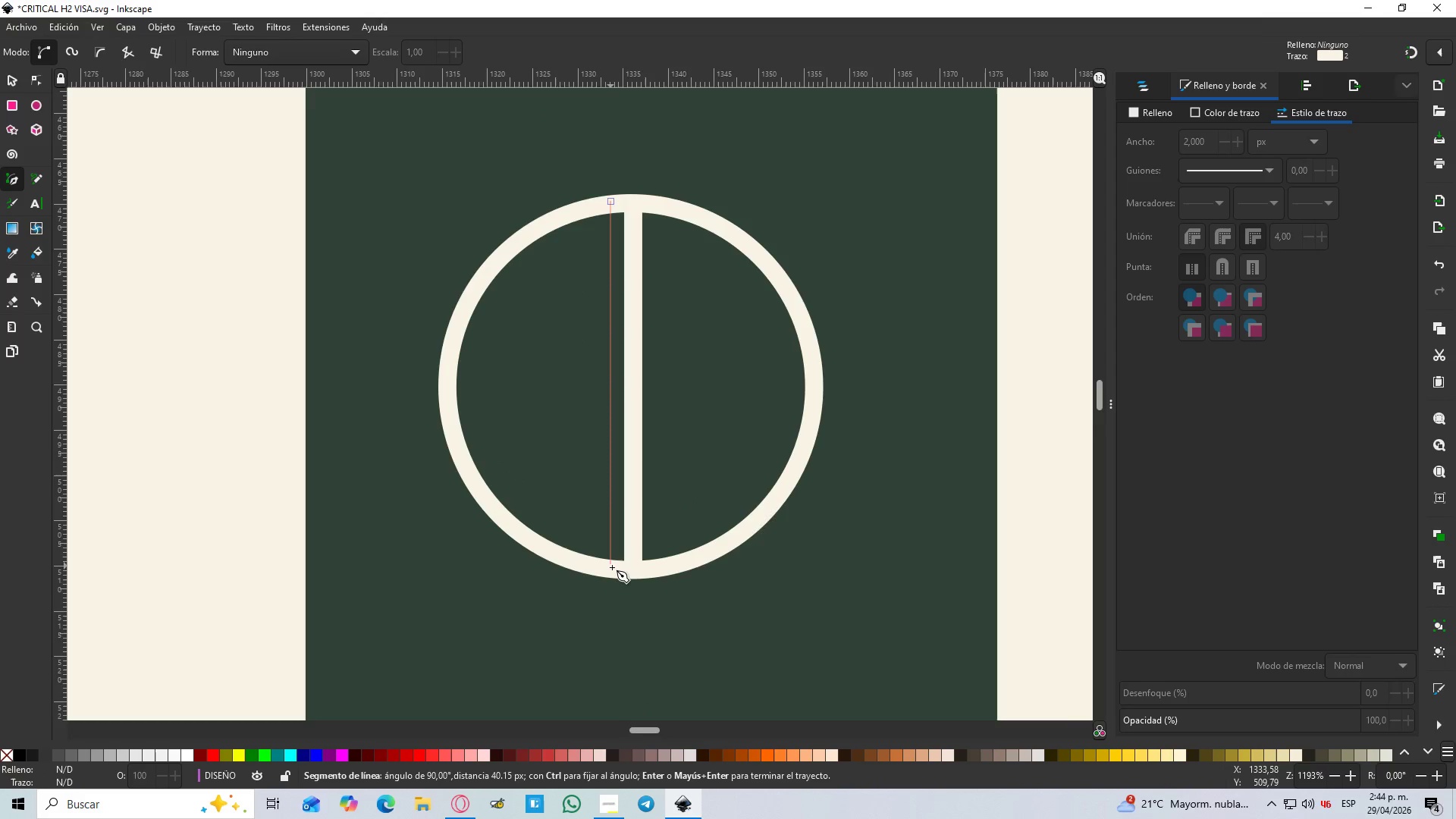 
left_click_drag(start_coordinate=[613, 567], to_coordinate=[797, 742])
 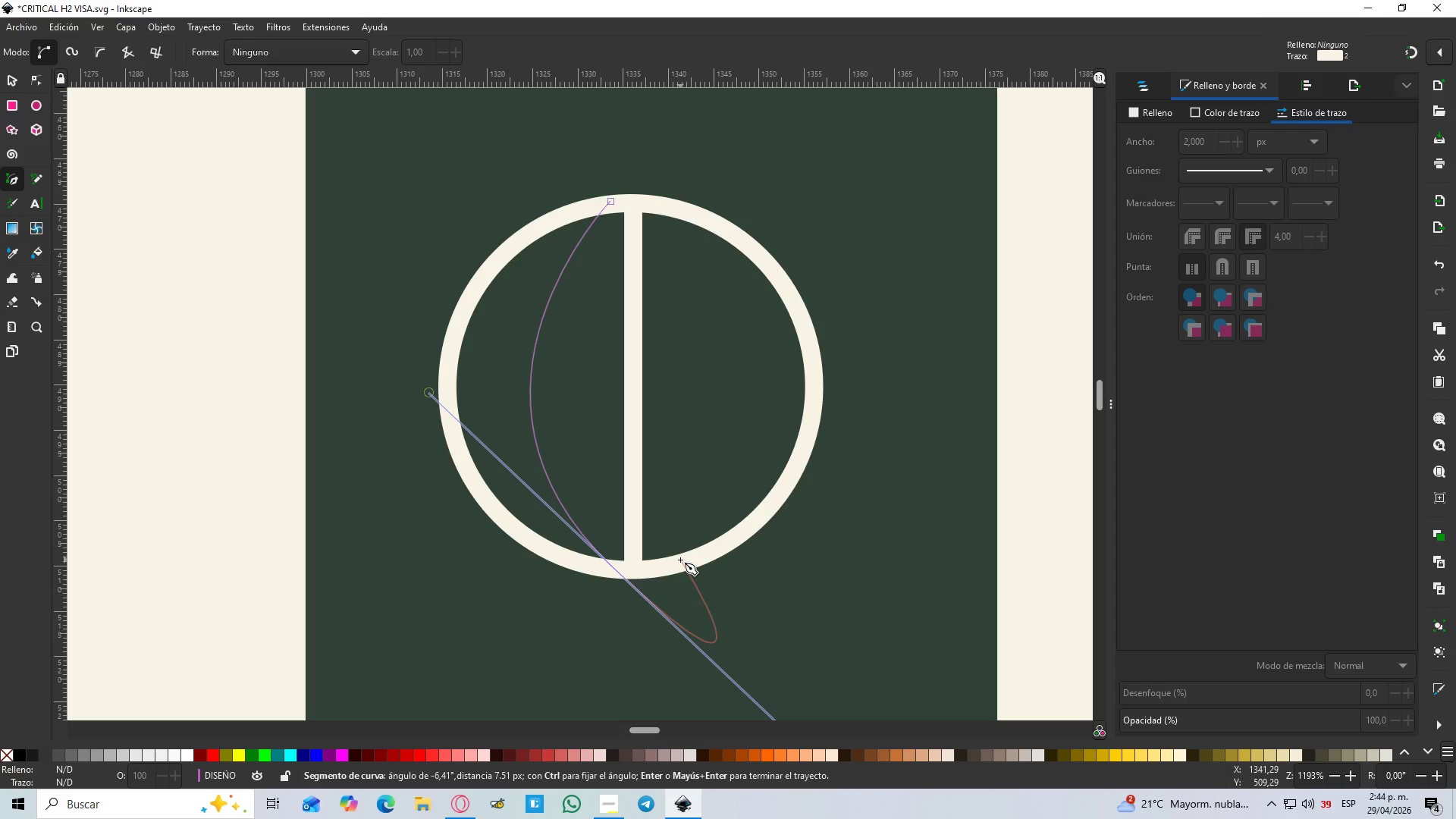 
key(Enter)
 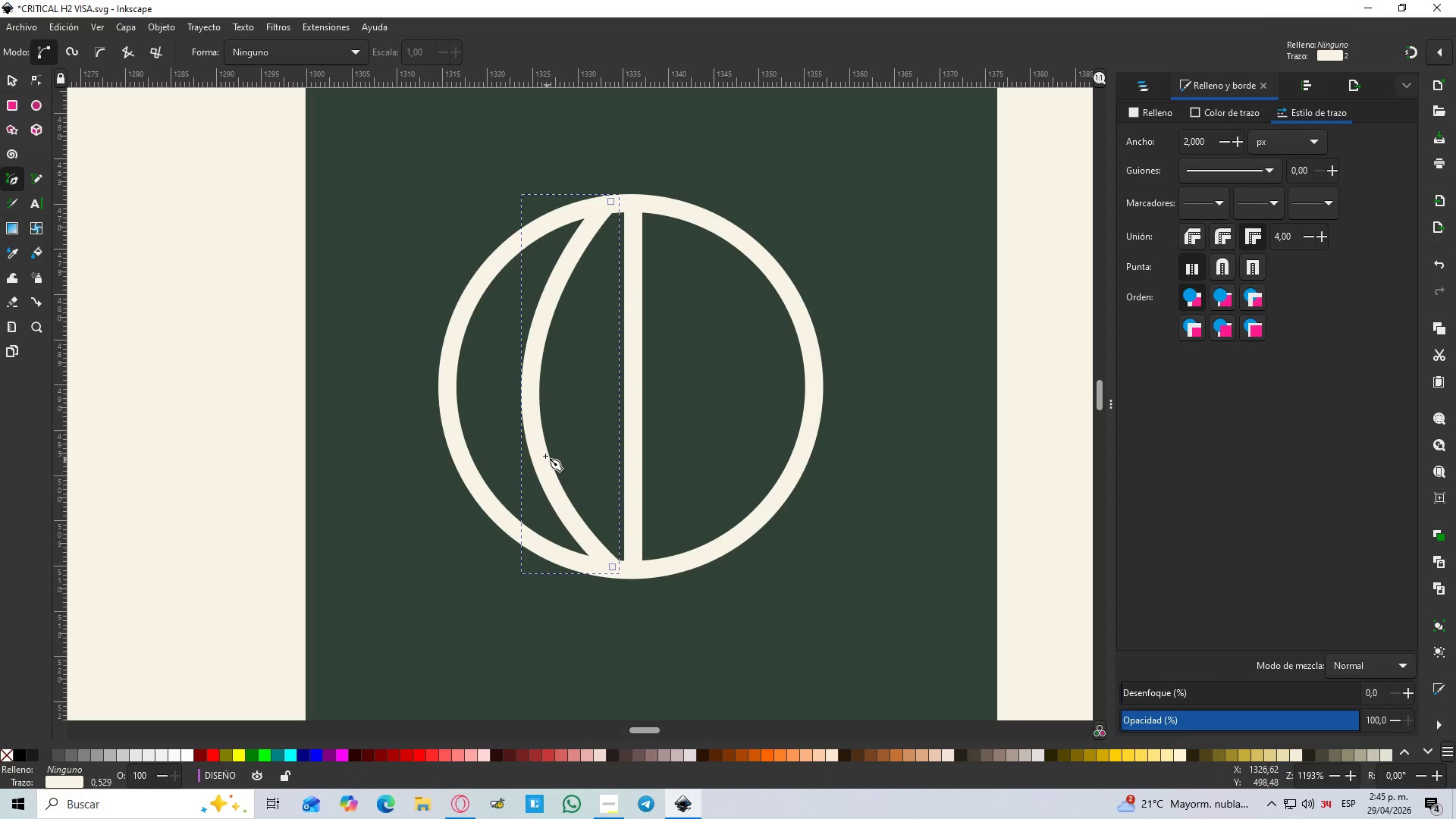 
key(Control+D)
 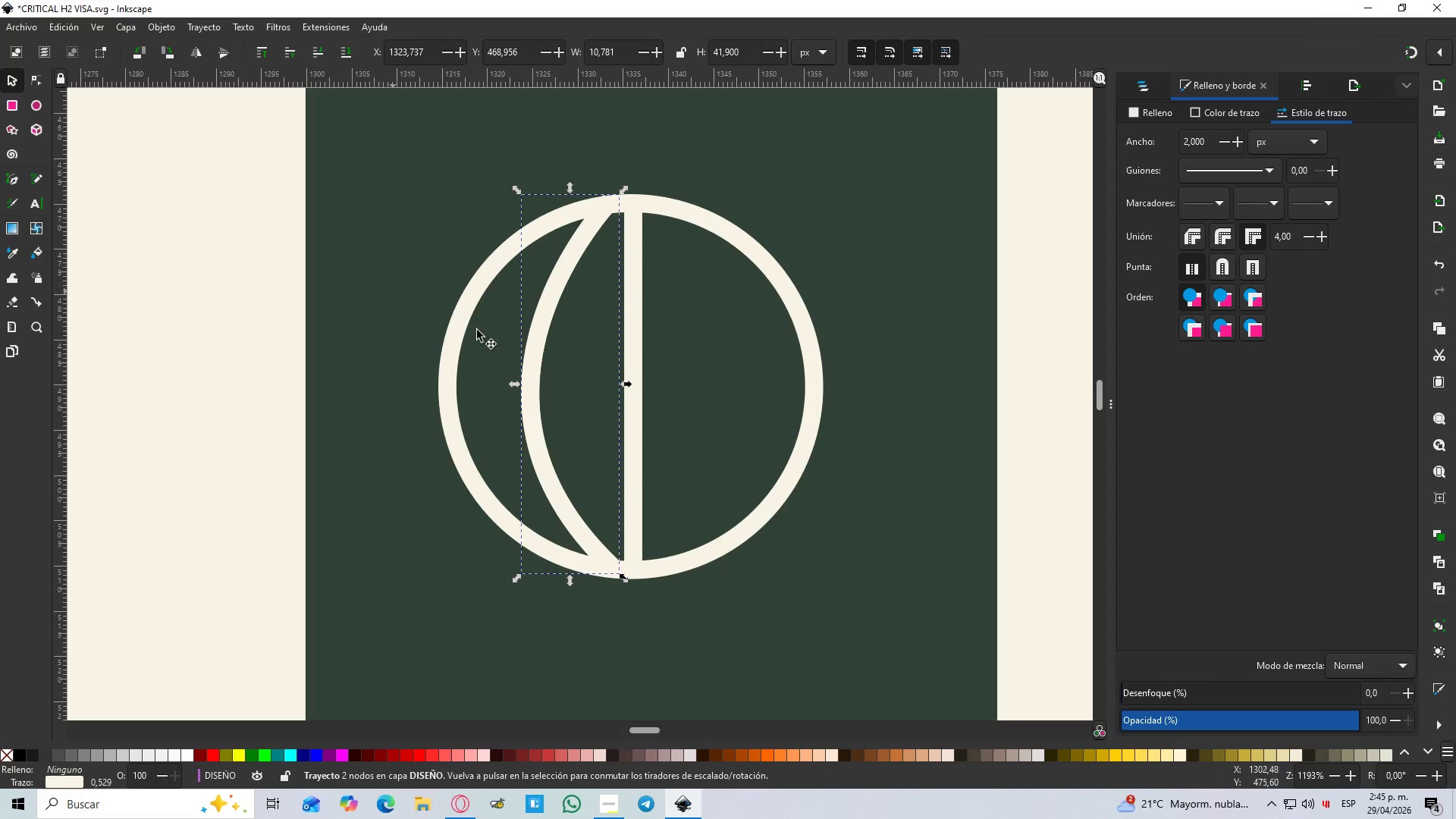 
left_click_drag(start_coordinate=[532, 360], to_coordinate=[689, 367])
 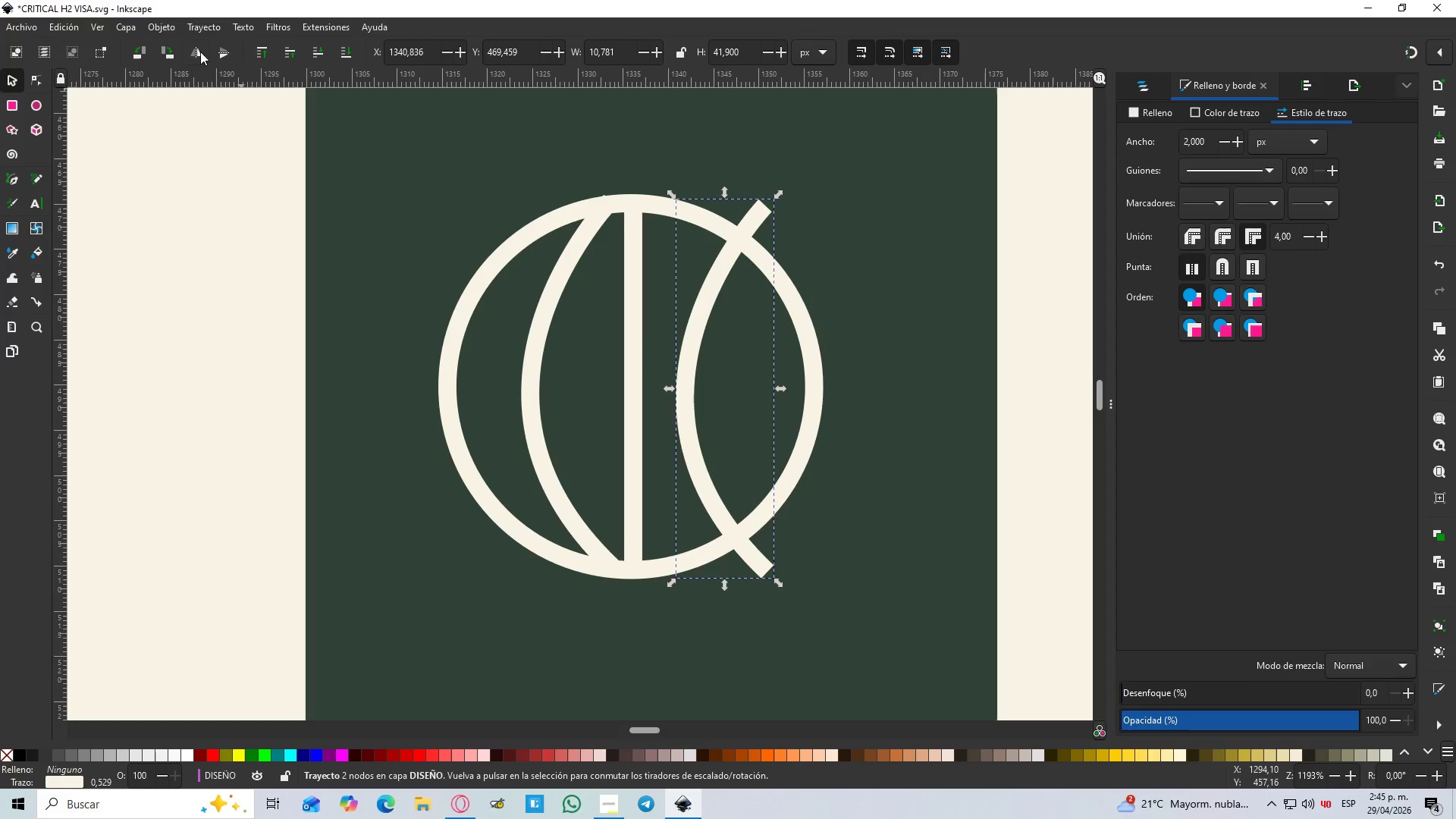 
left_click([195, 48])
 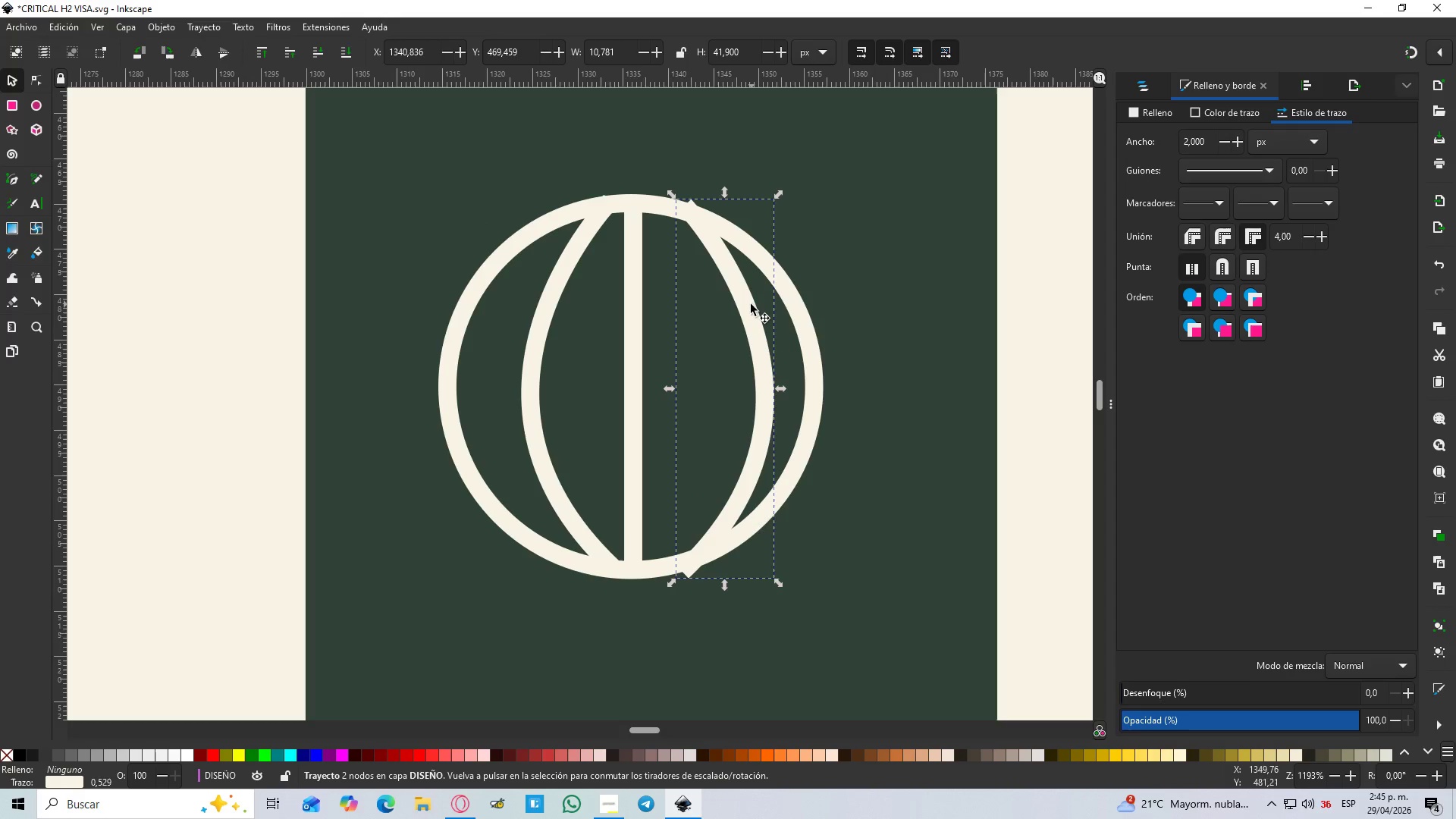 
left_click_drag(start_coordinate=[749, 303], to_coordinate=[721, 305])
 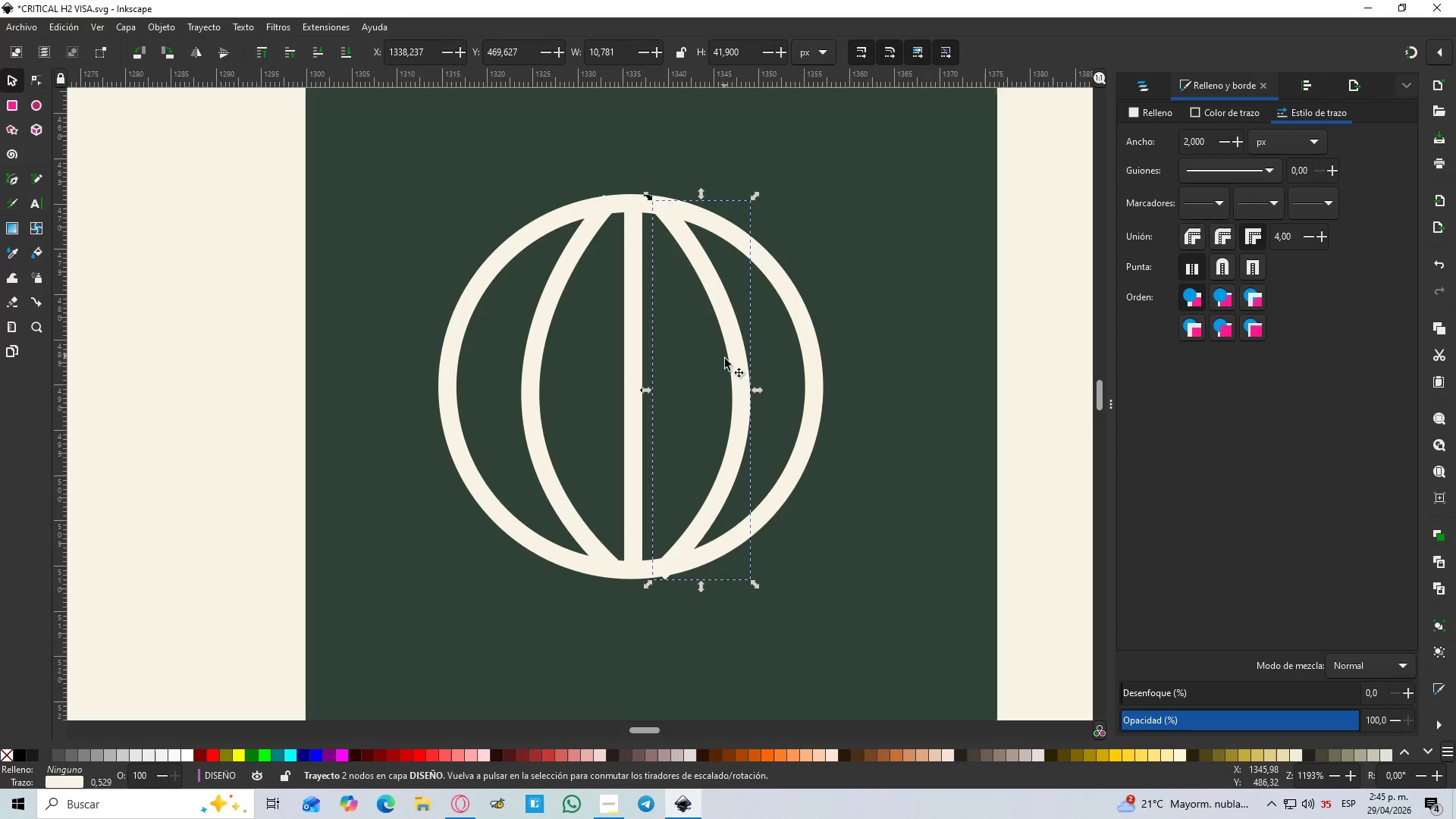 
key(Control+D)
 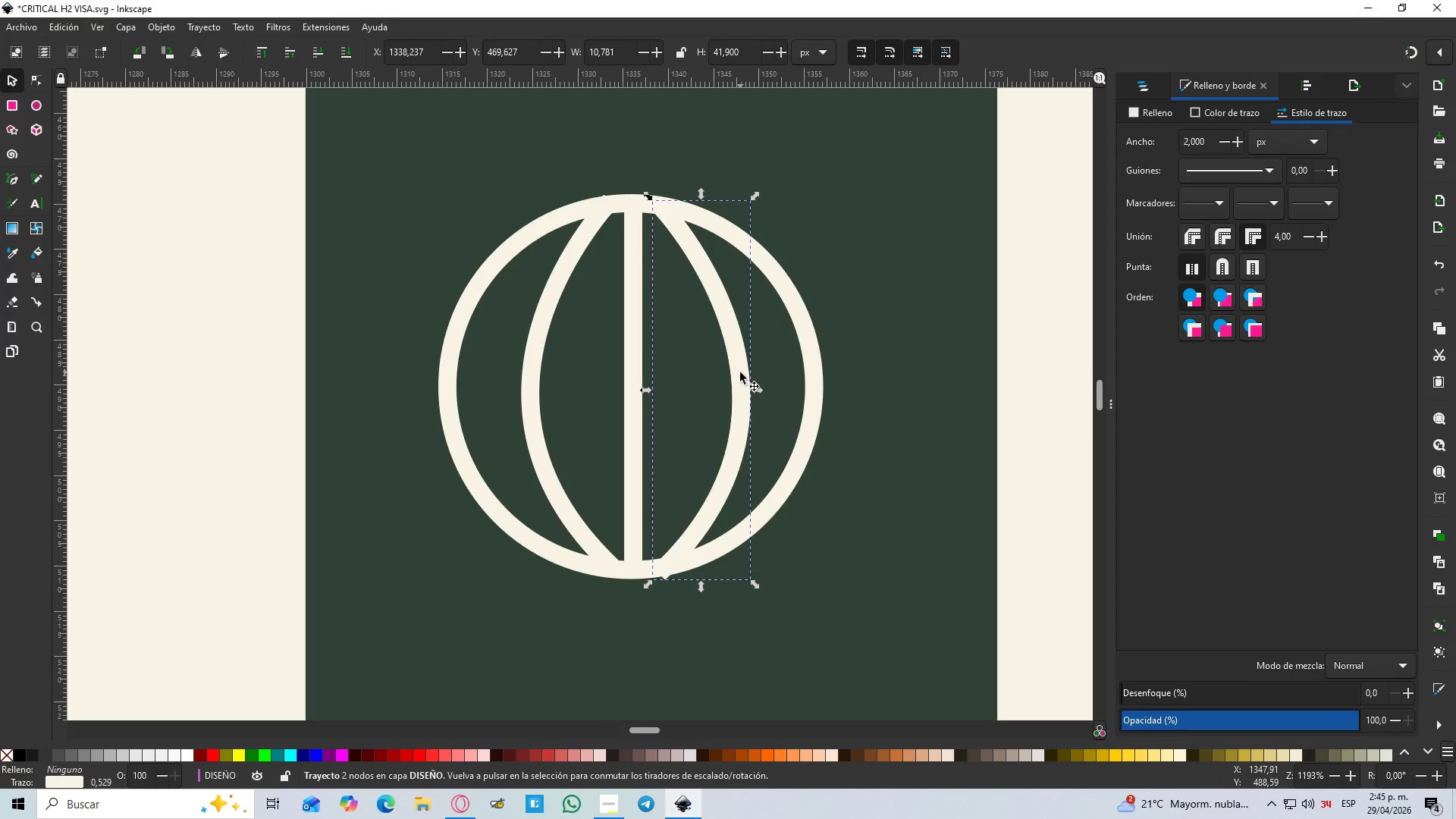 
left_click_drag(start_coordinate=[739, 372], to_coordinate=[534, 329])
 